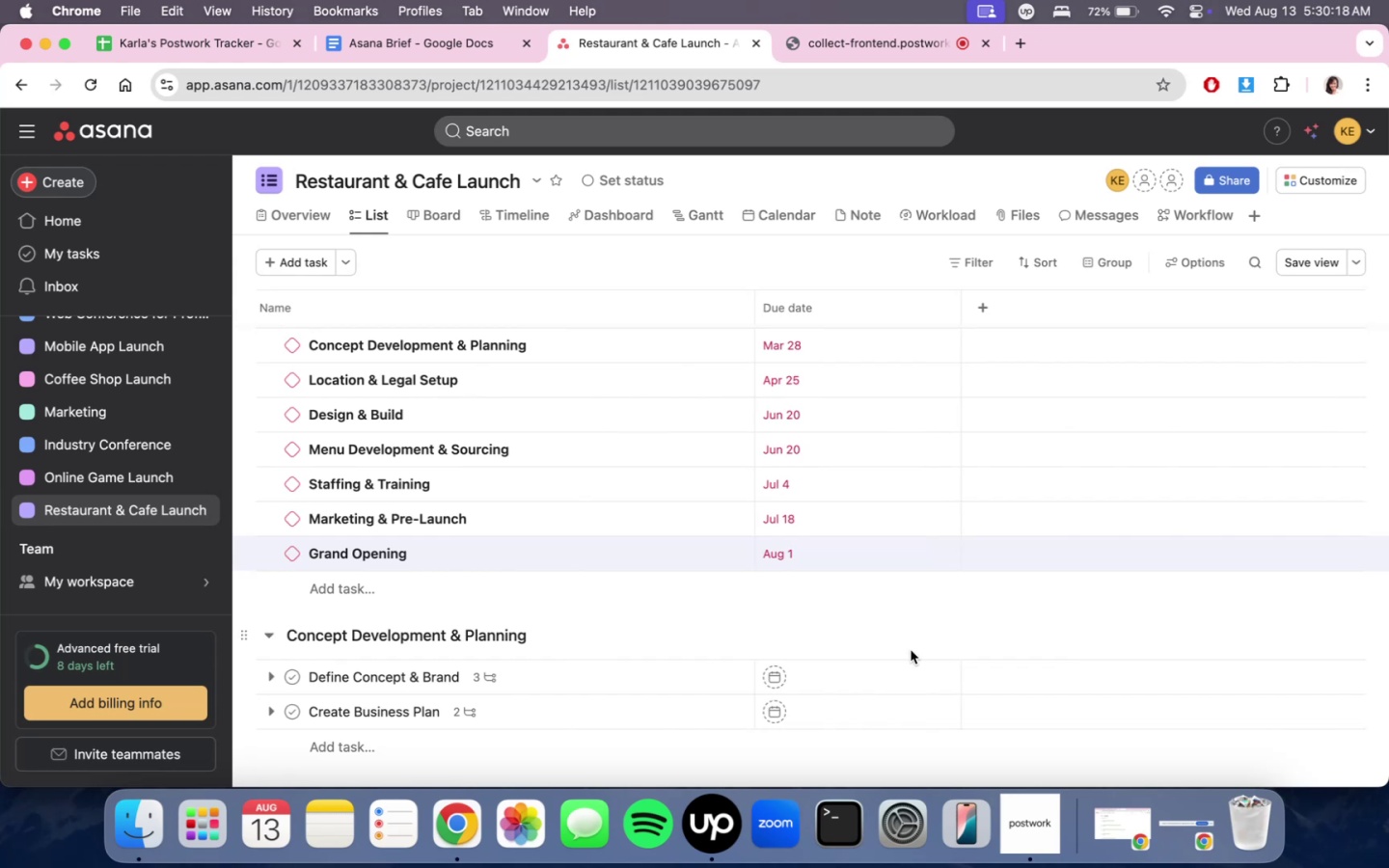 
scroll: coordinate [844, 588], scroll_direction: down, amount: 2.0
 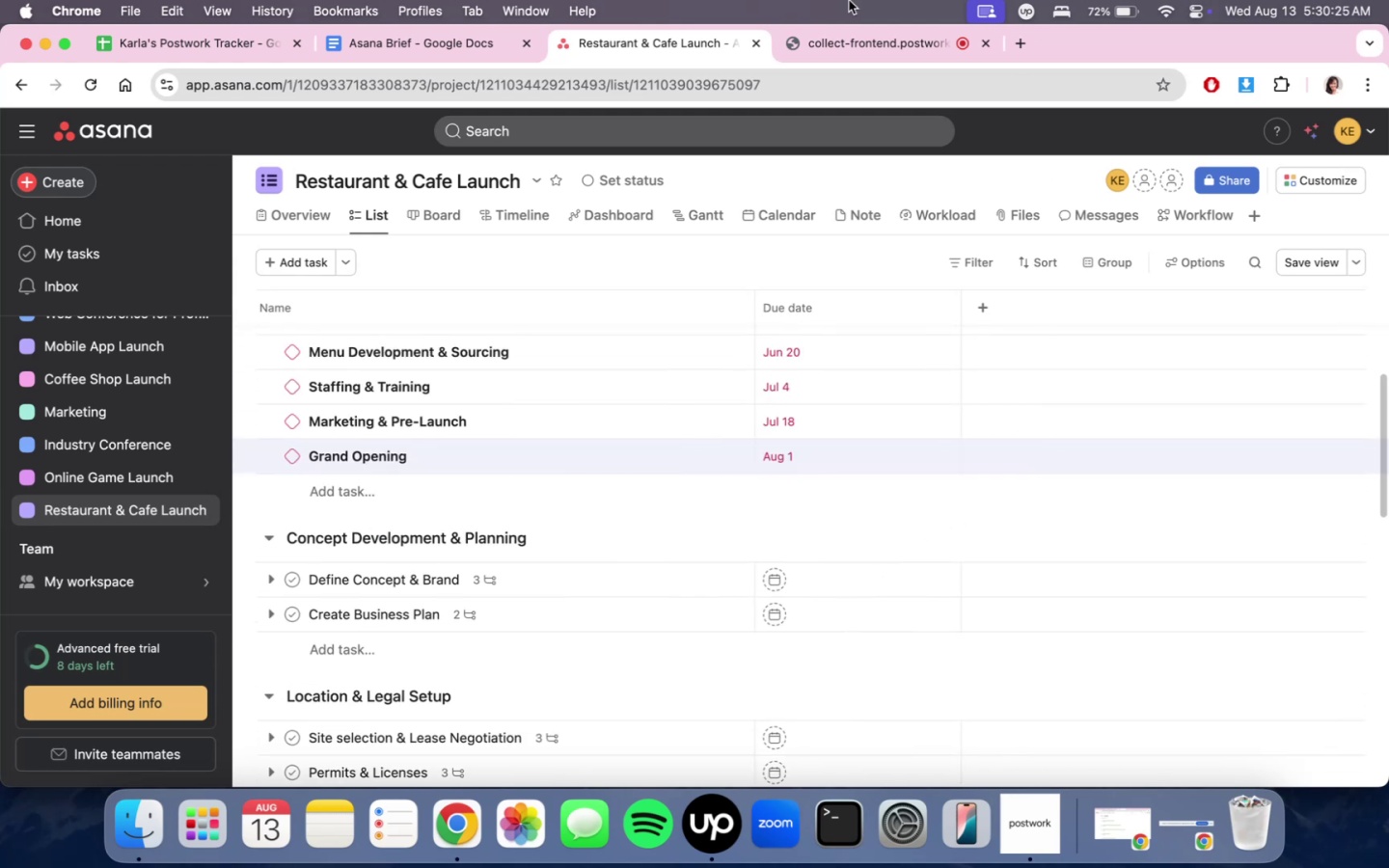 
left_click([808, 27])
 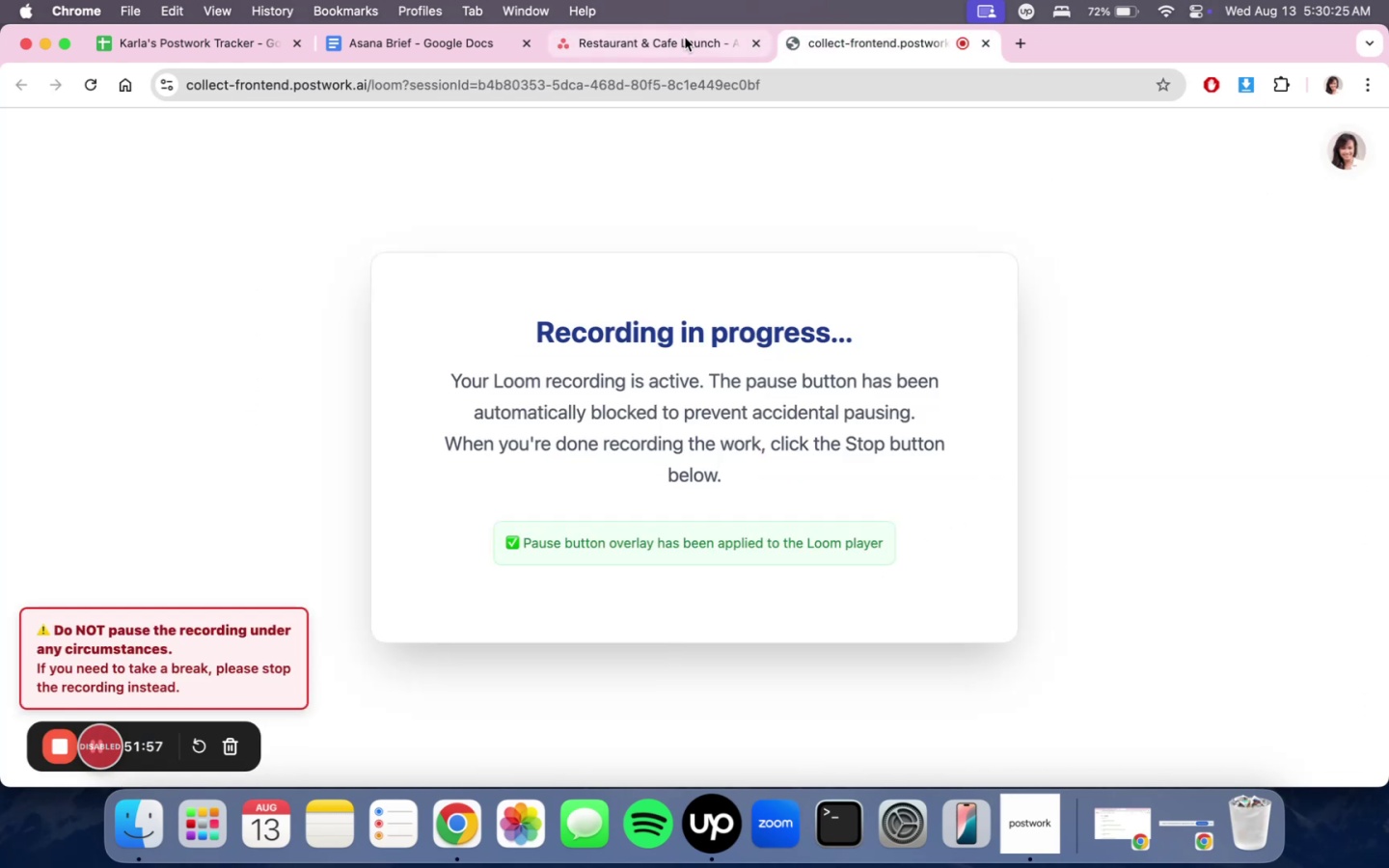 
double_click([685, 38])
 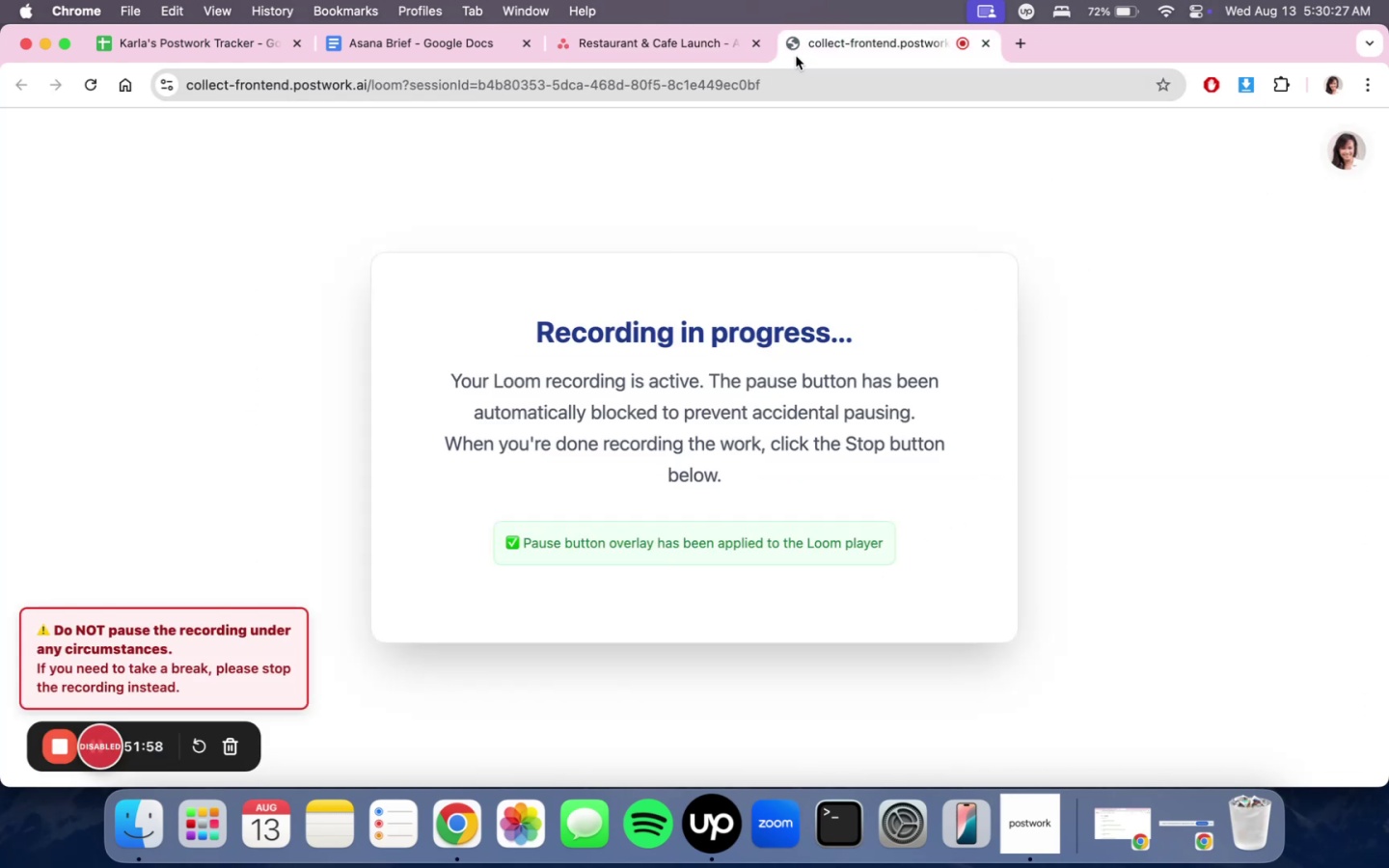 
double_click([701, 51])
 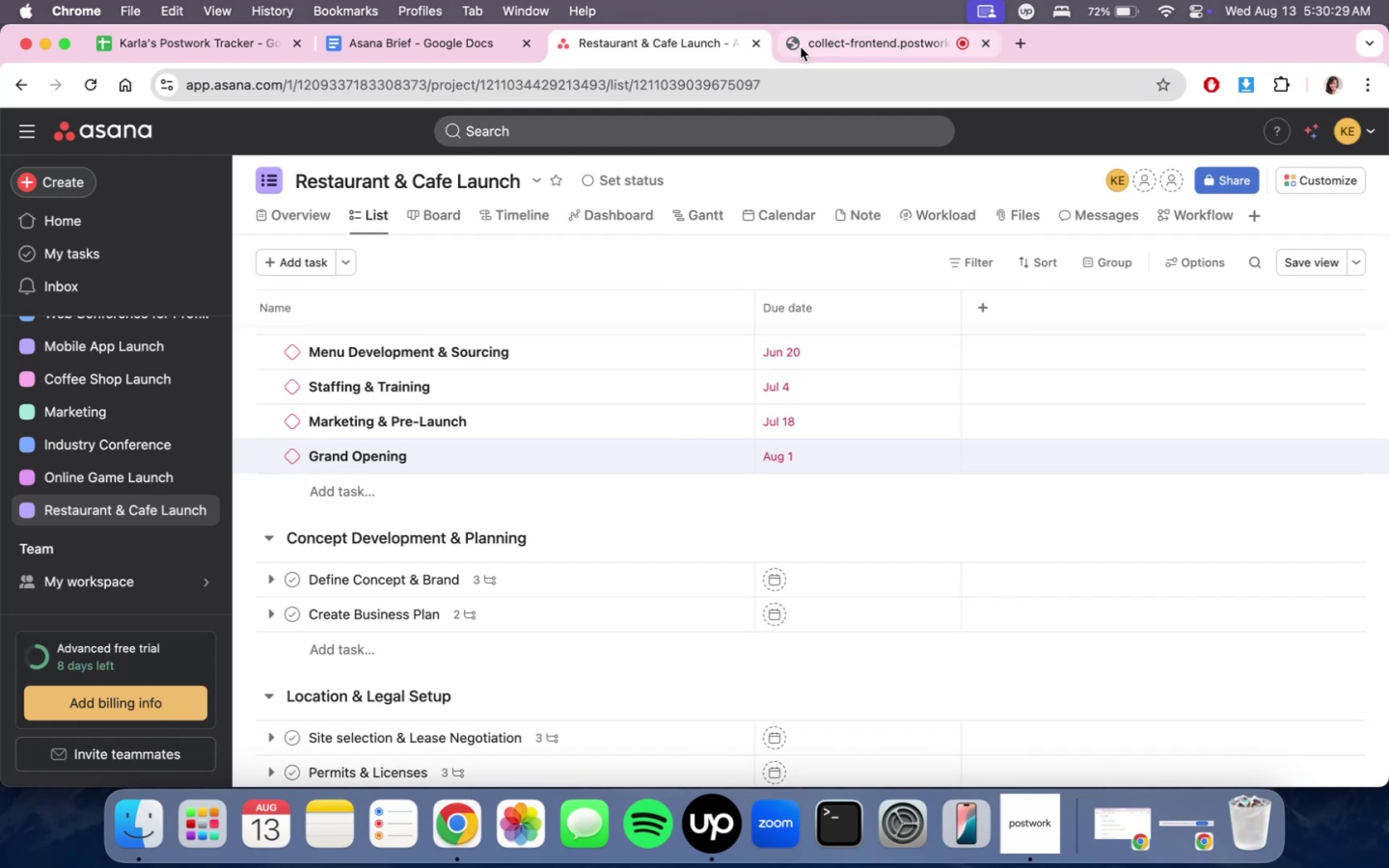 
scroll: coordinate [852, 454], scroll_direction: up, amount: 3.0
 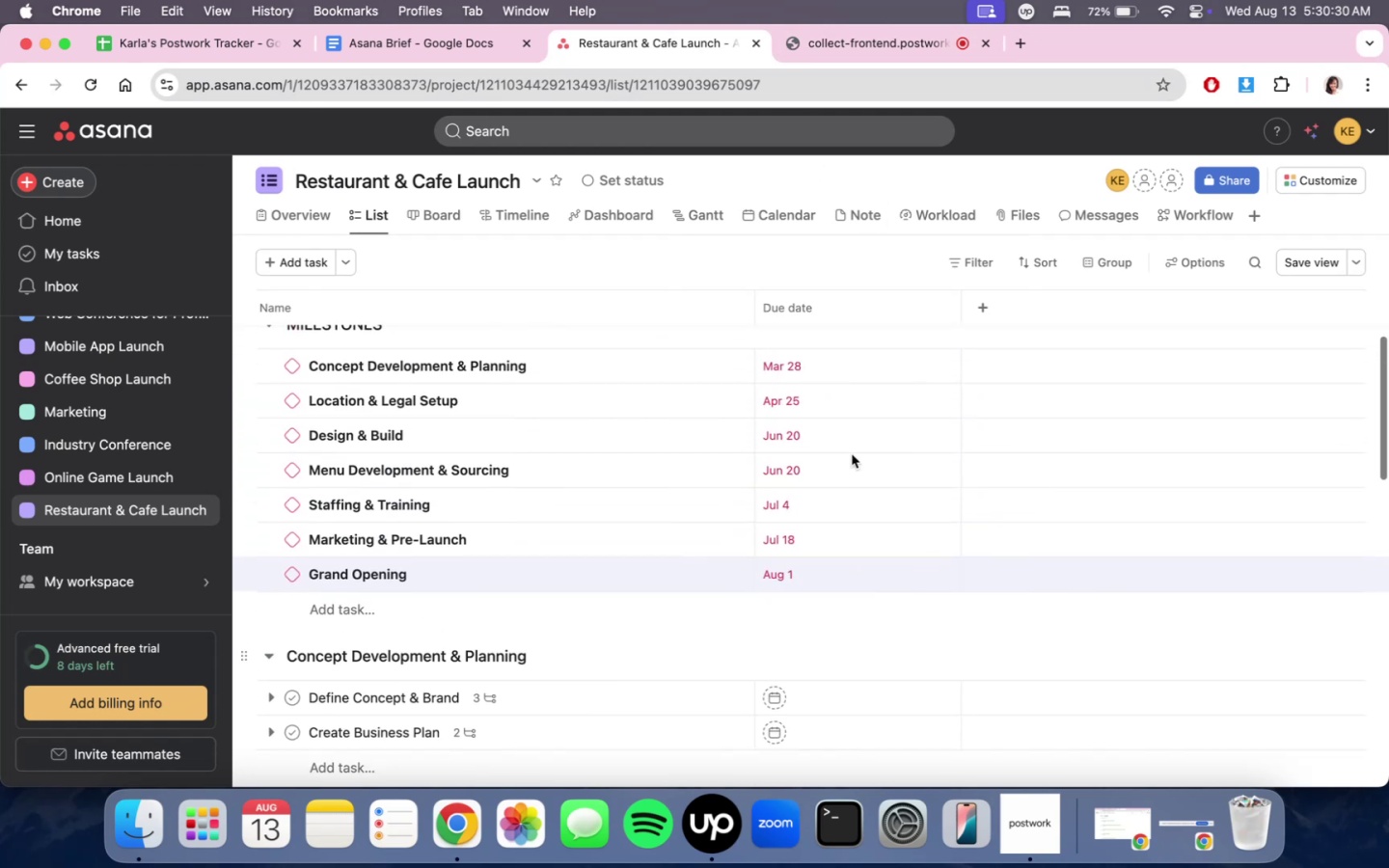 
scroll: coordinate [840, 513], scroll_direction: down, amount: 4.0
 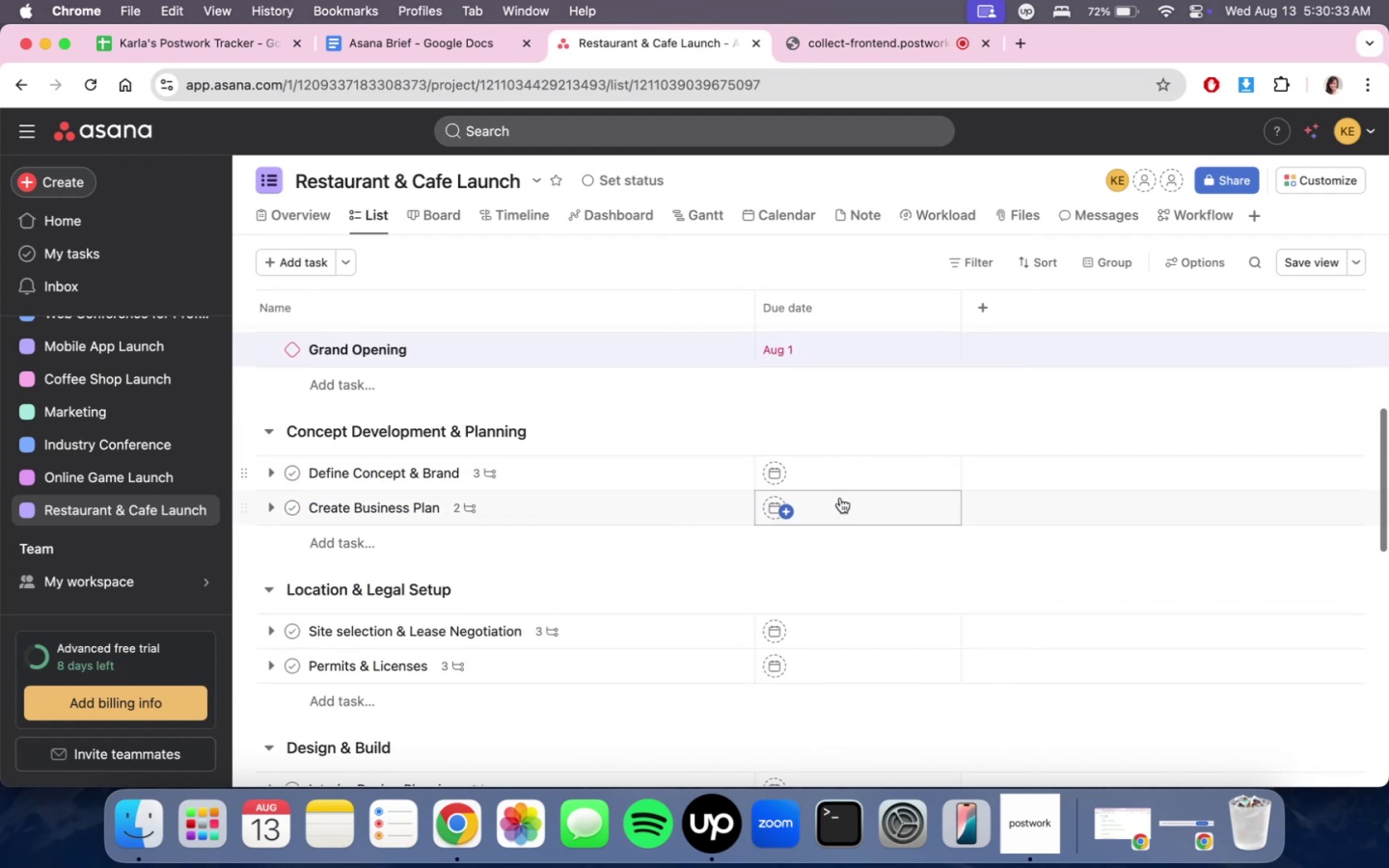 
scroll: coordinate [858, 512], scroll_direction: up, amount: 13.0
 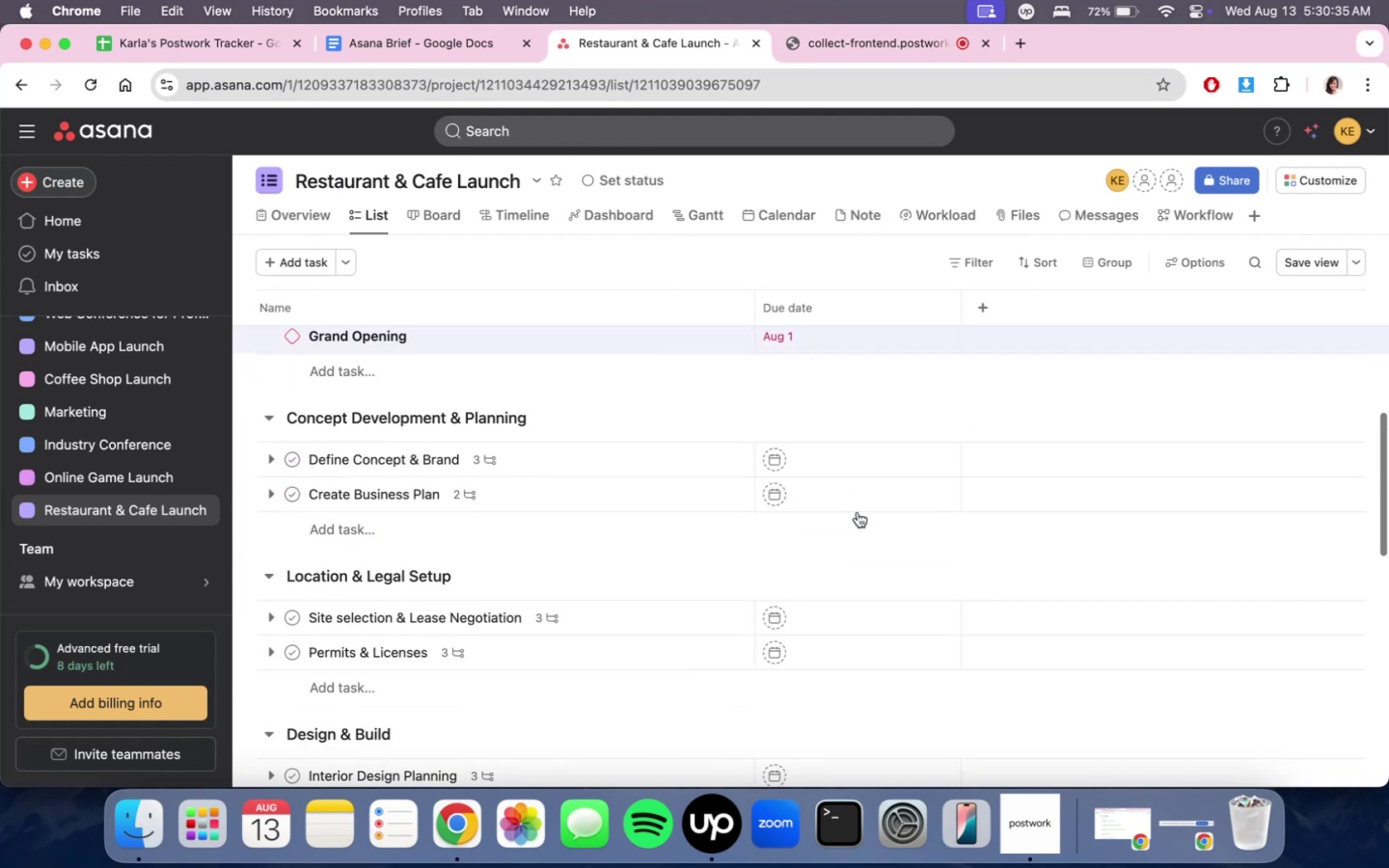 
scroll: coordinate [878, 513], scroll_direction: down, amount: 30.0
 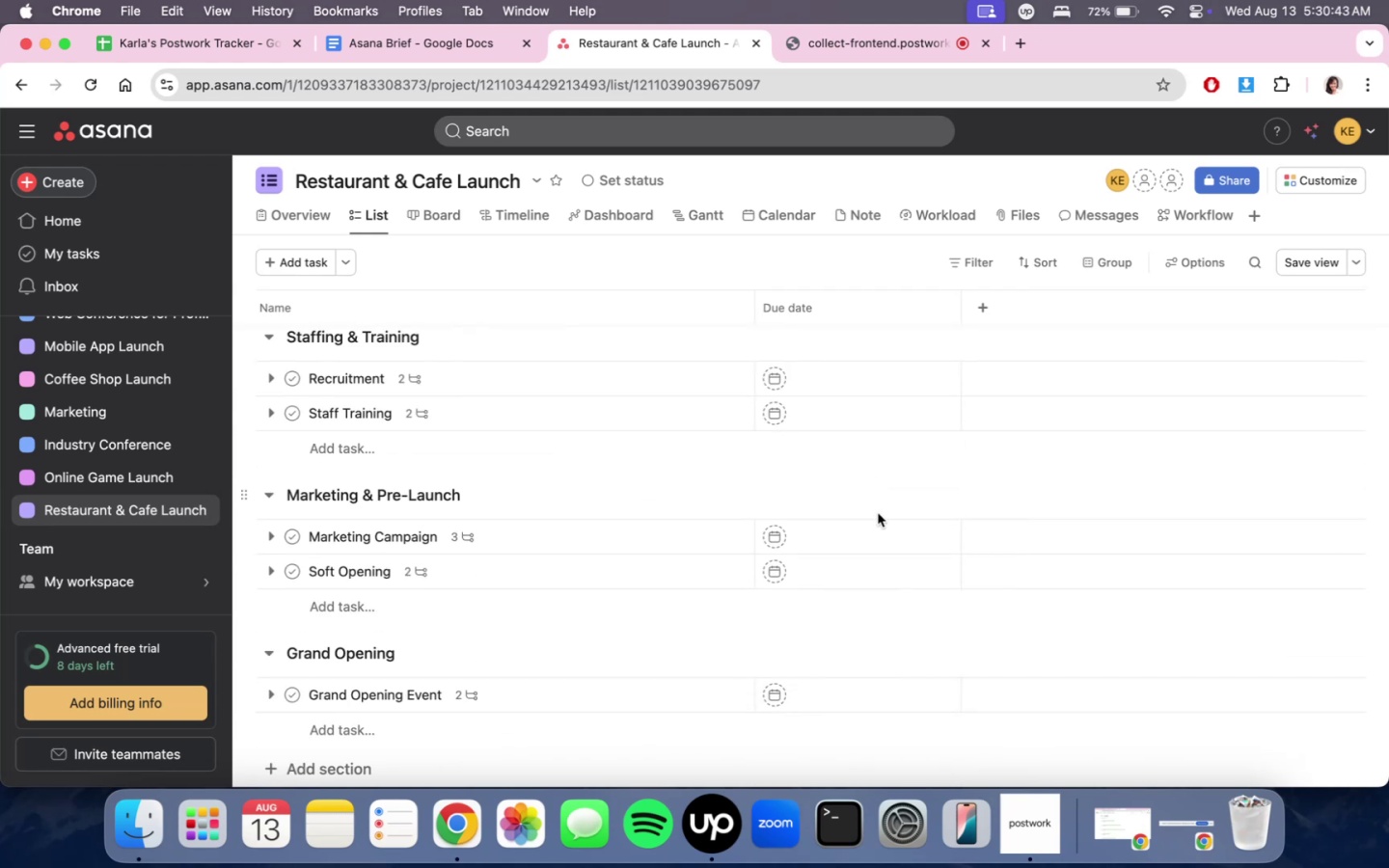 
scroll: coordinate [908, 539], scroll_direction: up, amount: 35.0
 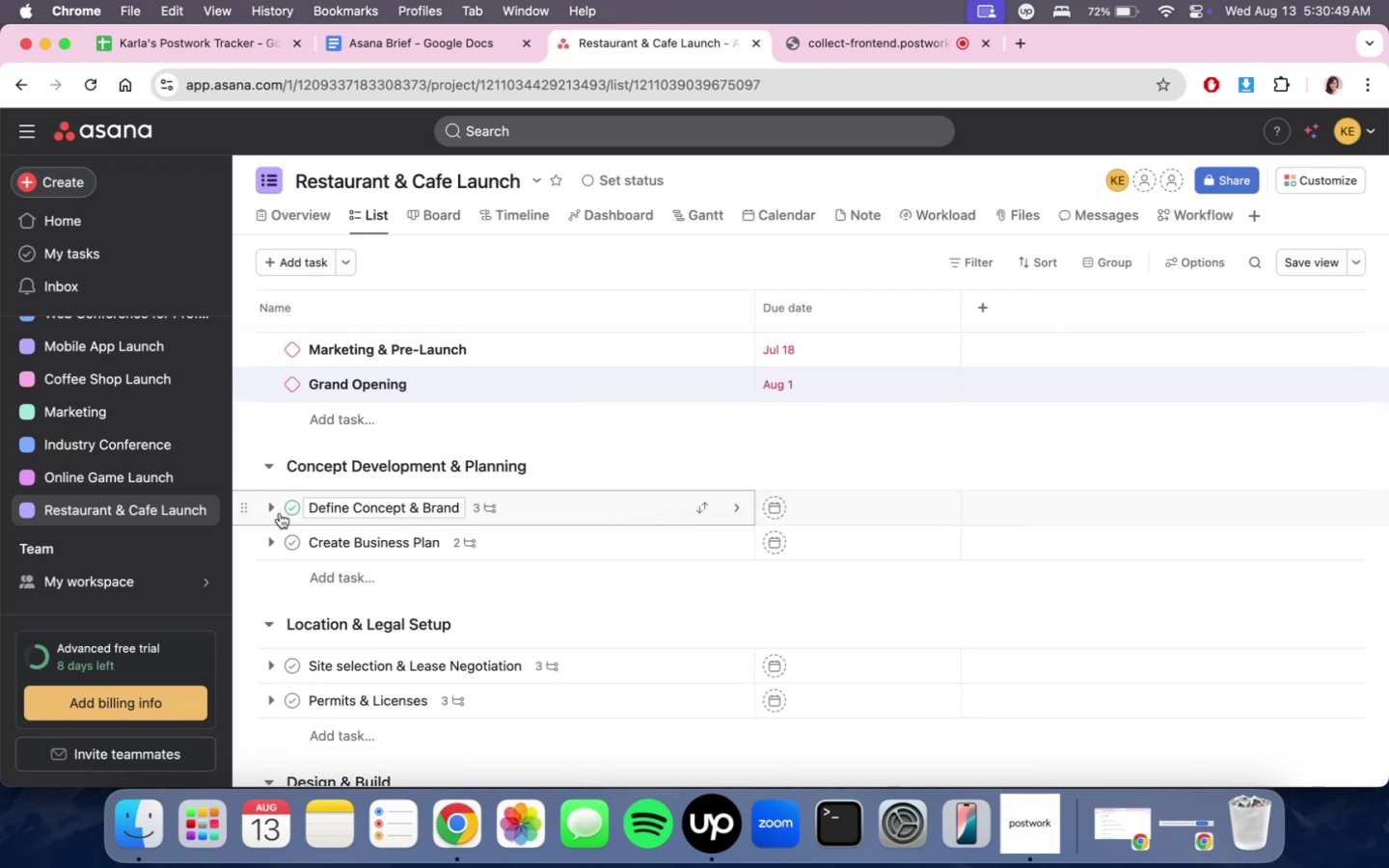 
scroll: coordinate [542, 497], scroll_direction: down, amount: 3.0
 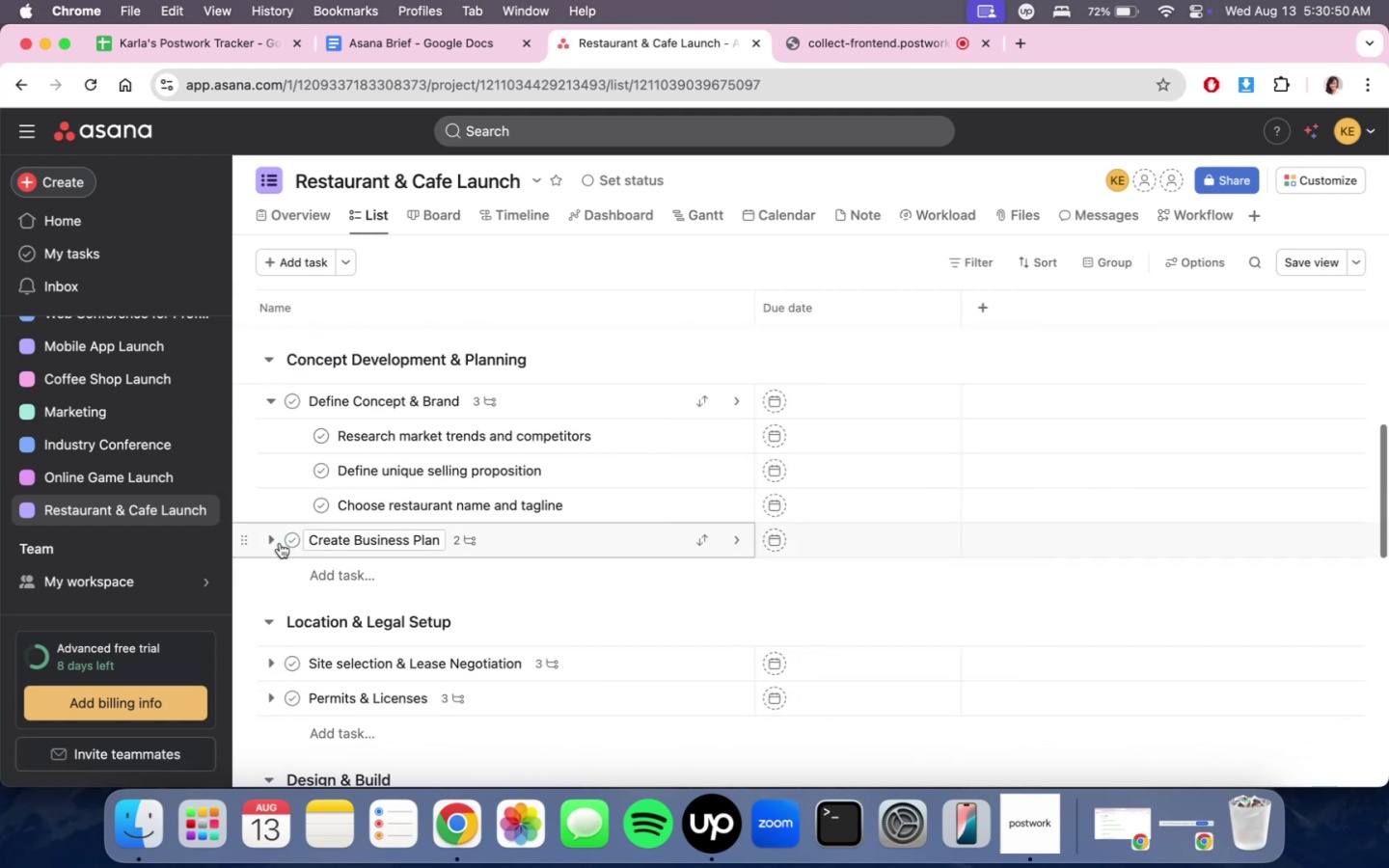 
left_click([279, 544])
 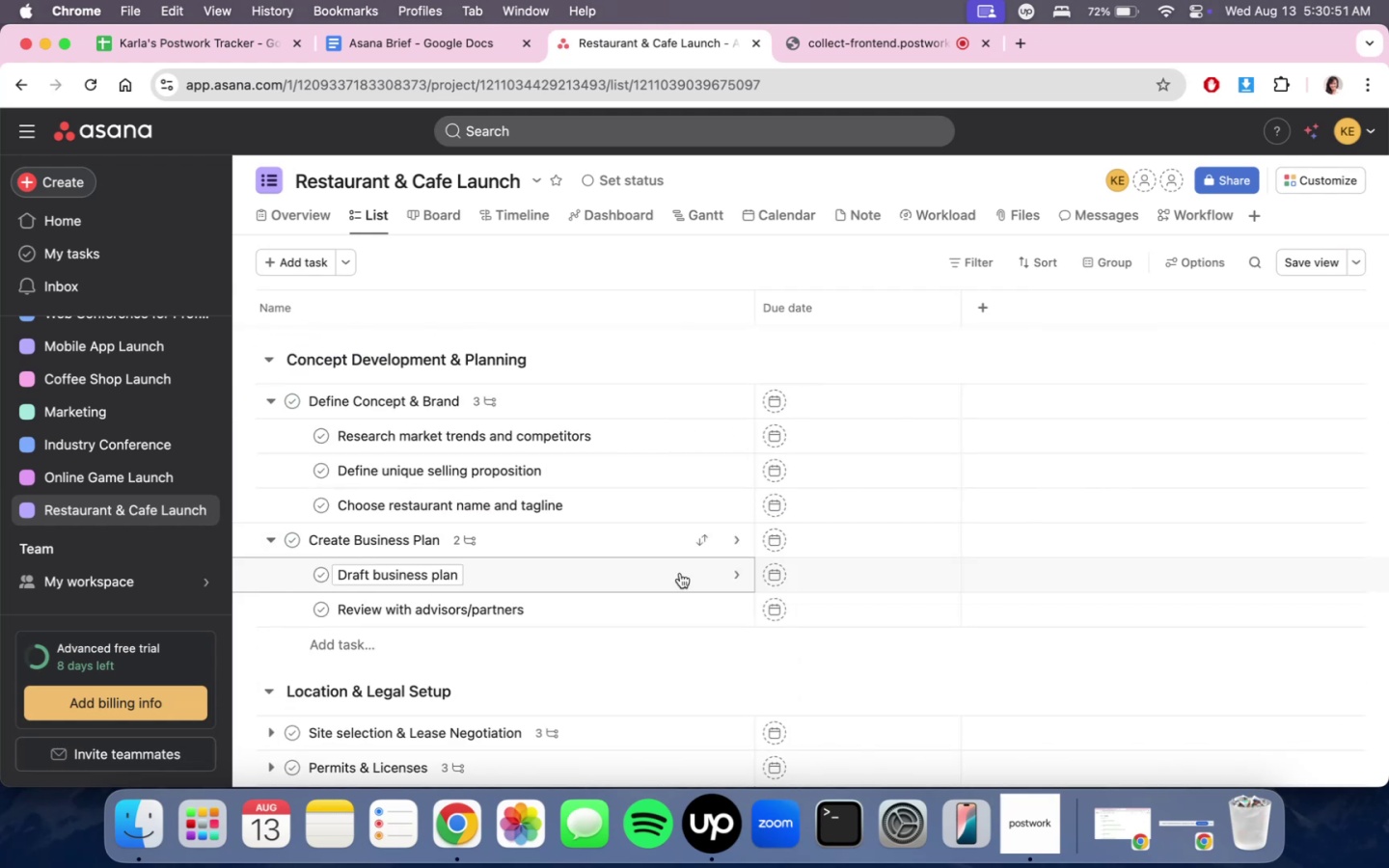 
scroll: coordinate [931, 542], scroll_direction: up, amount: 3.0
 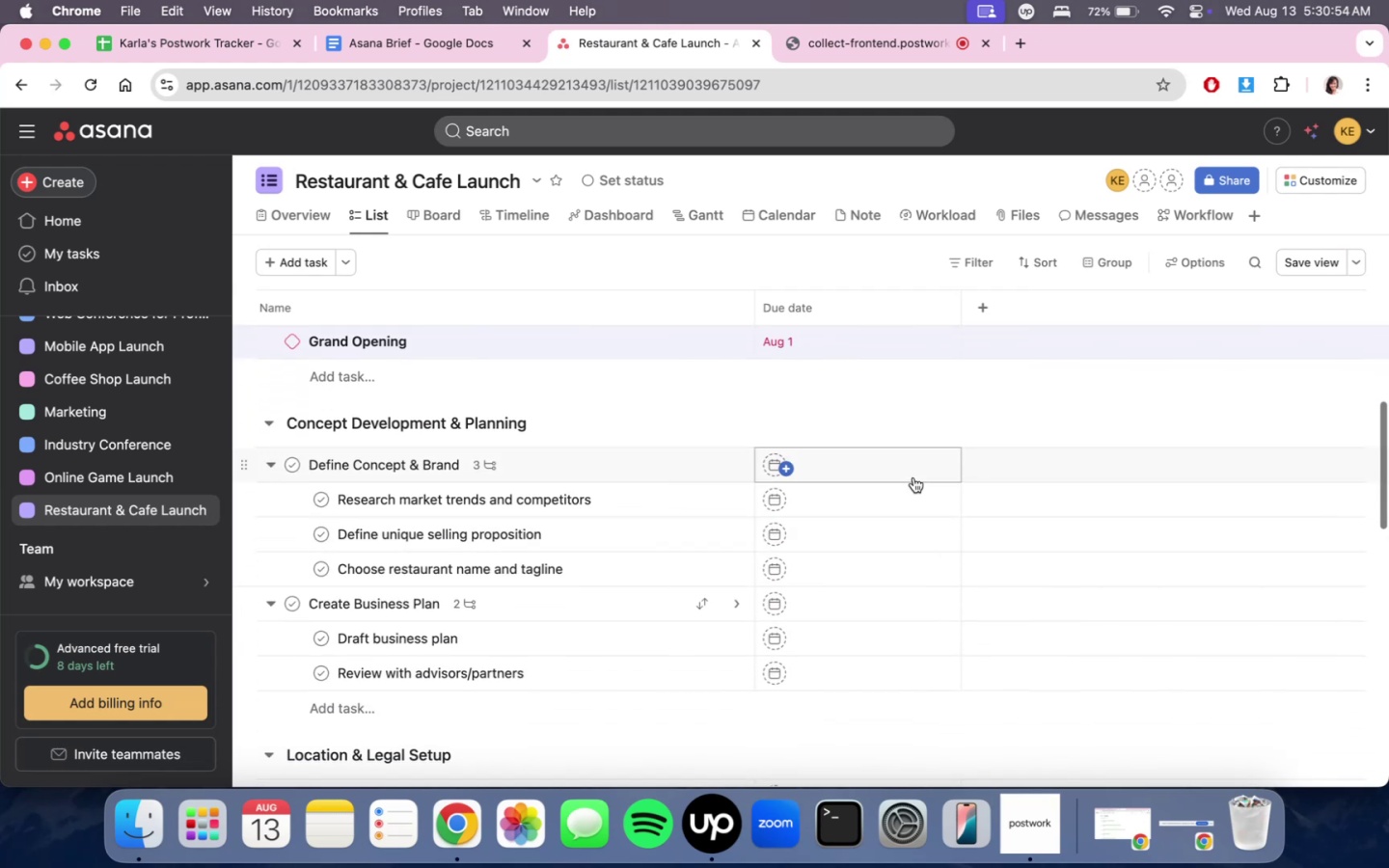 
left_click([913, 477])
 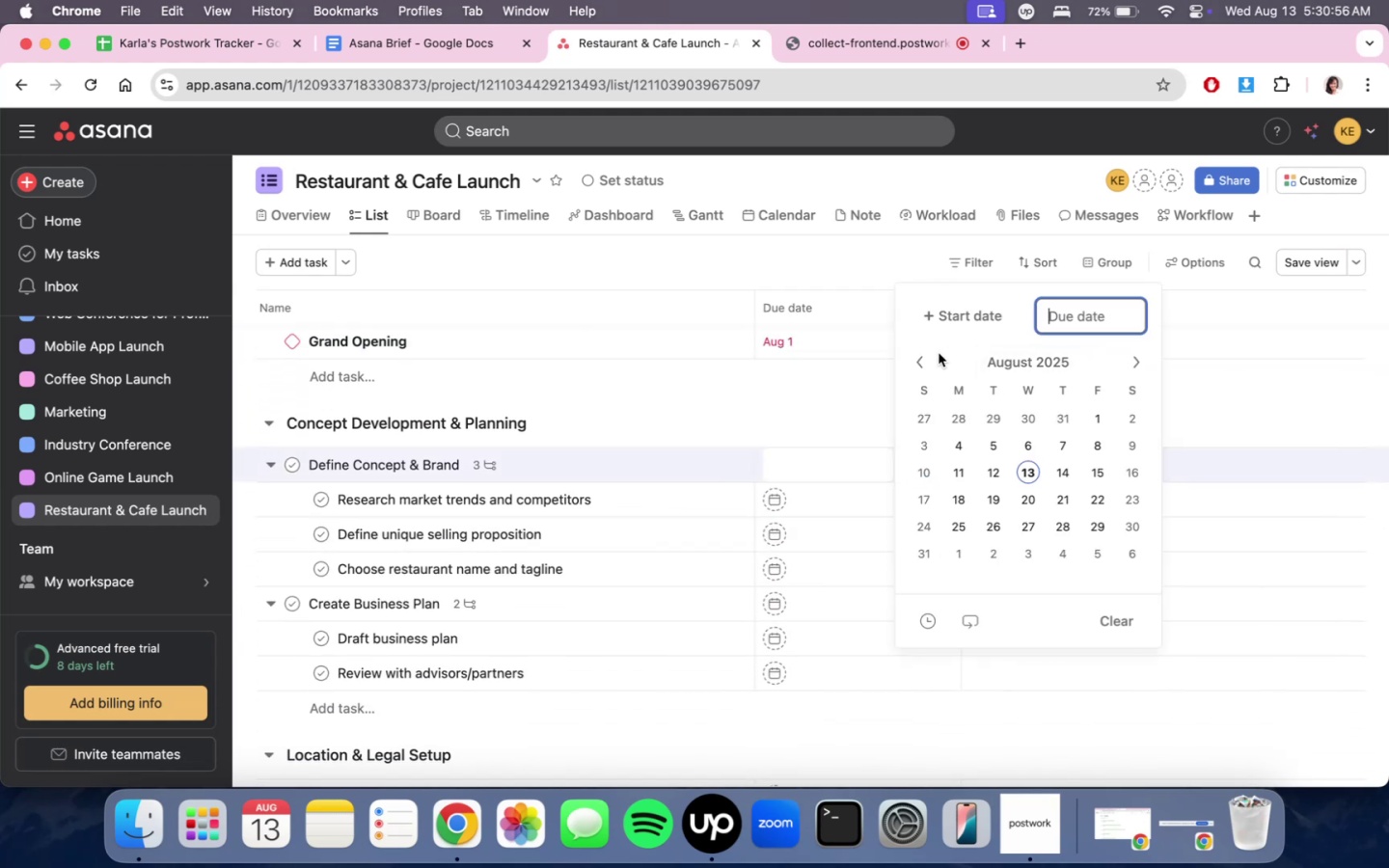 
double_click([929, 362])
 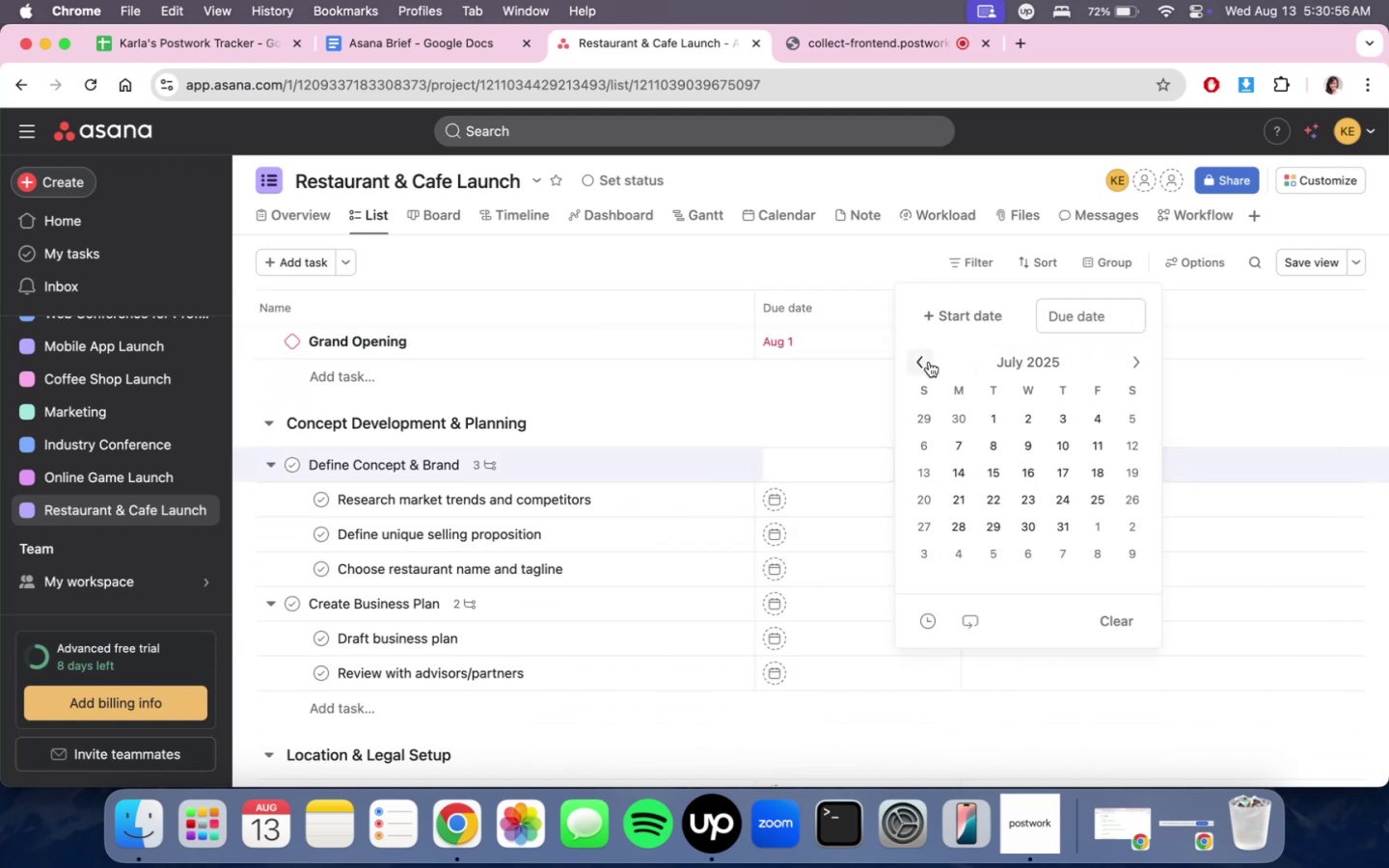 
triple_click([929, 362])
 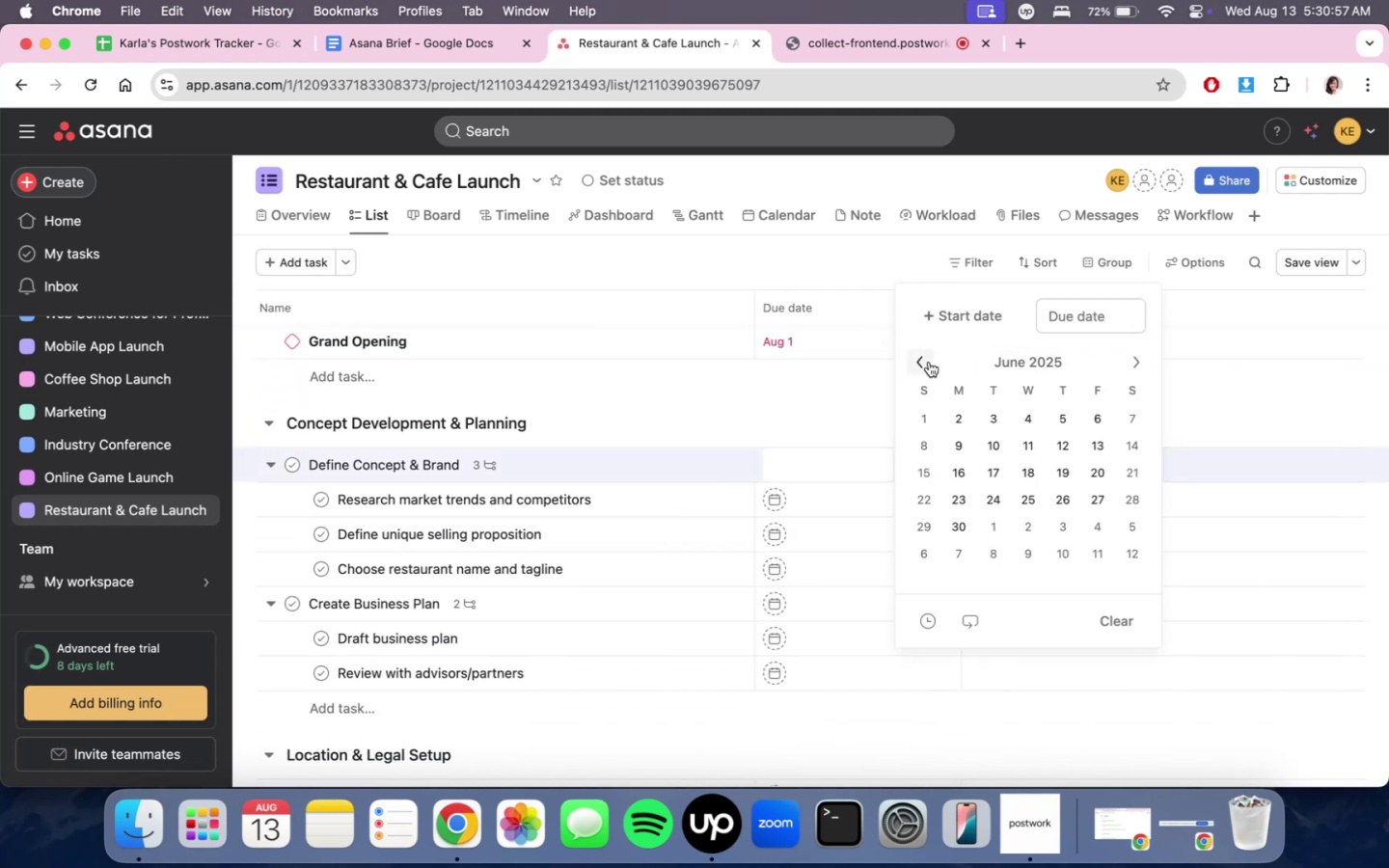 
triple_click([929, 362])
 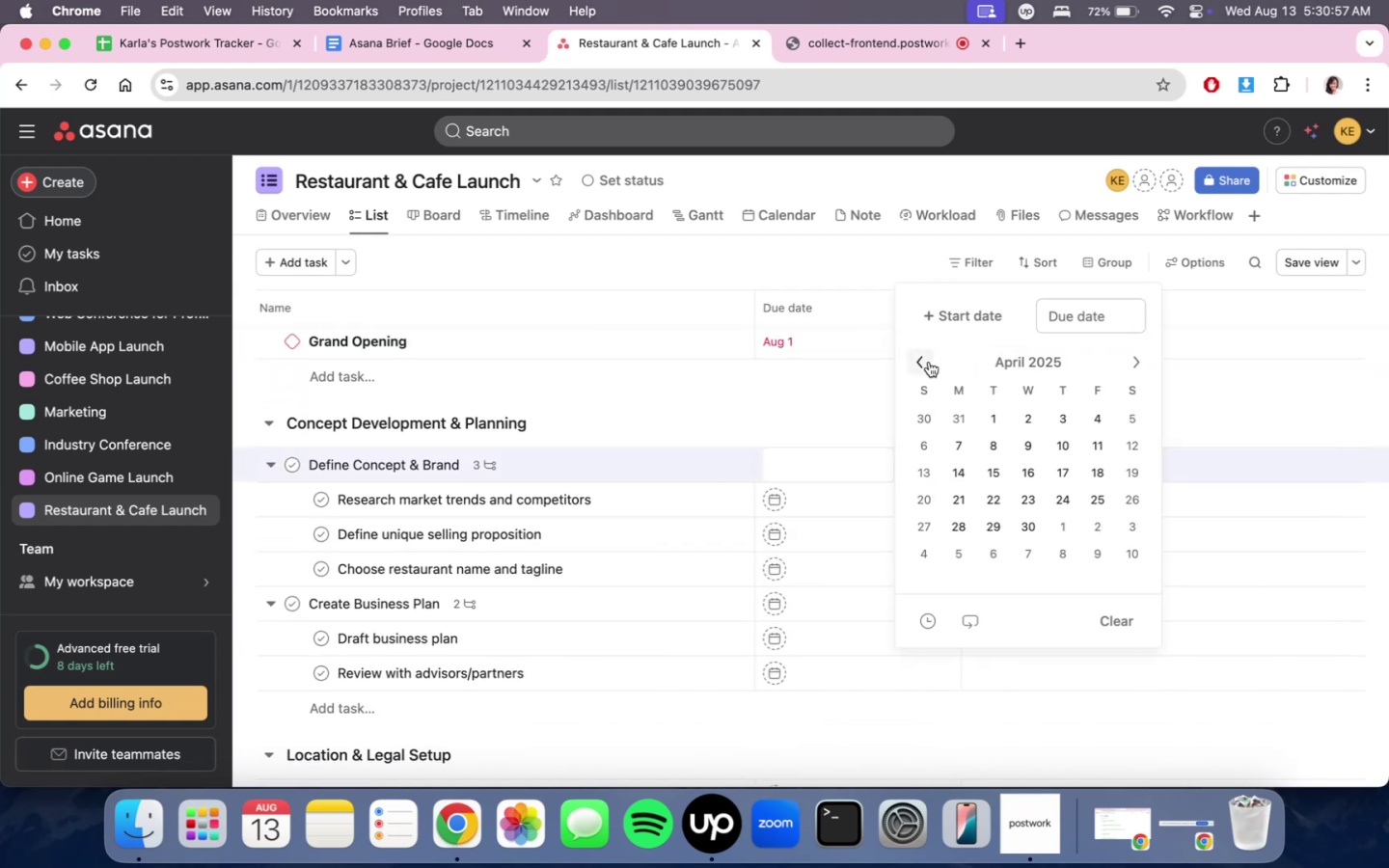 
triple_click([929, 362])
 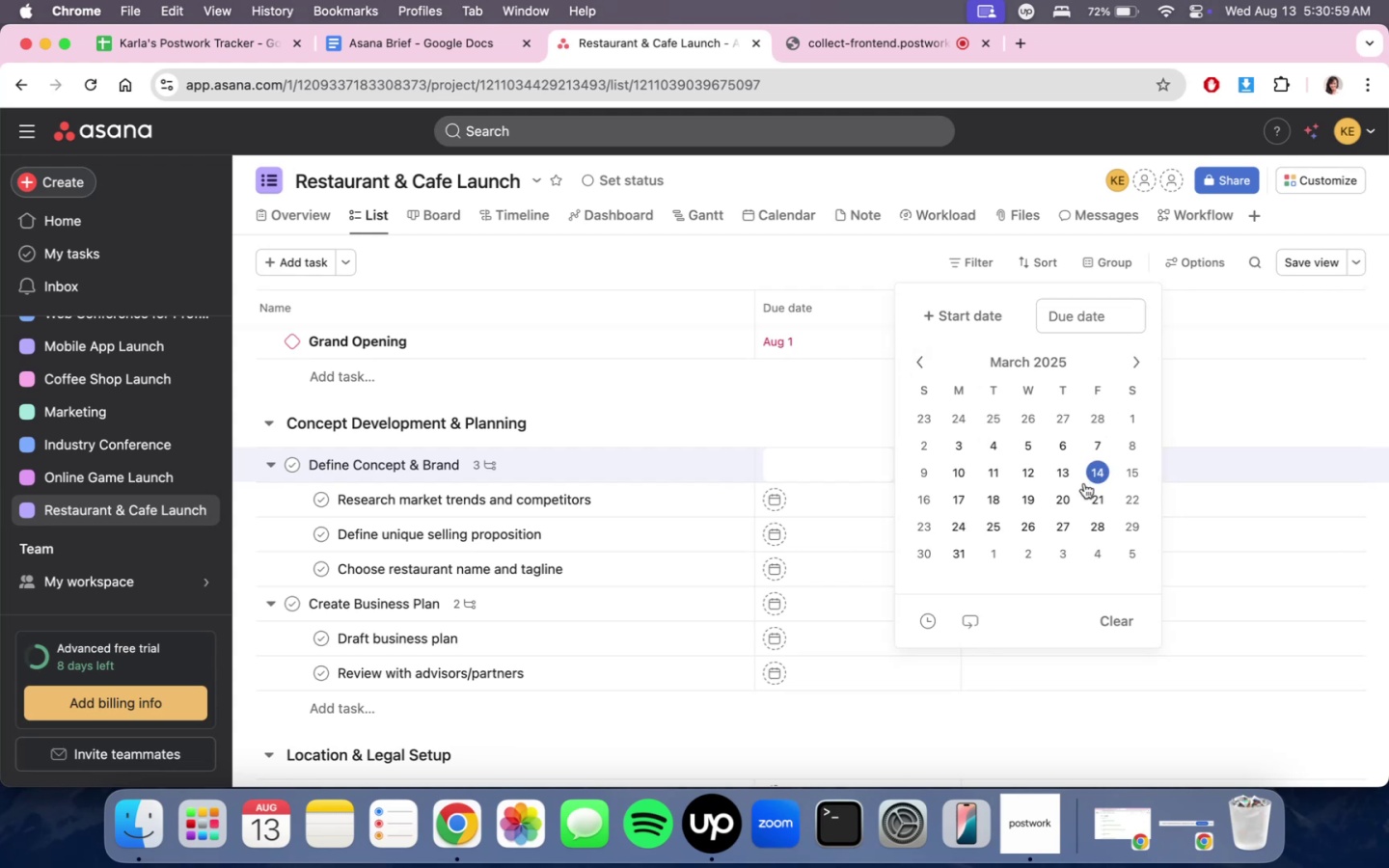 
left_click([955, 474])
 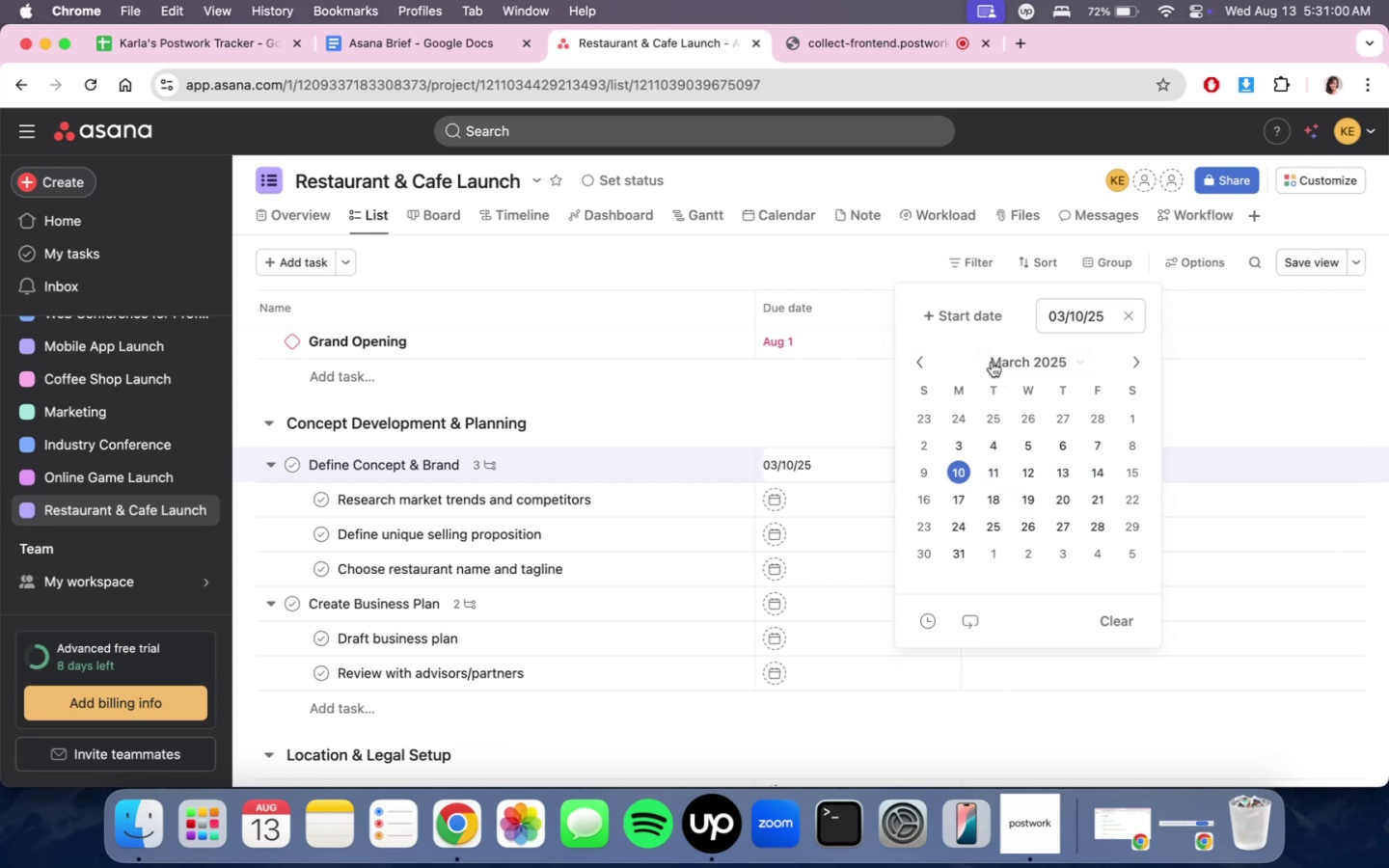 
left_click([977, 318])
 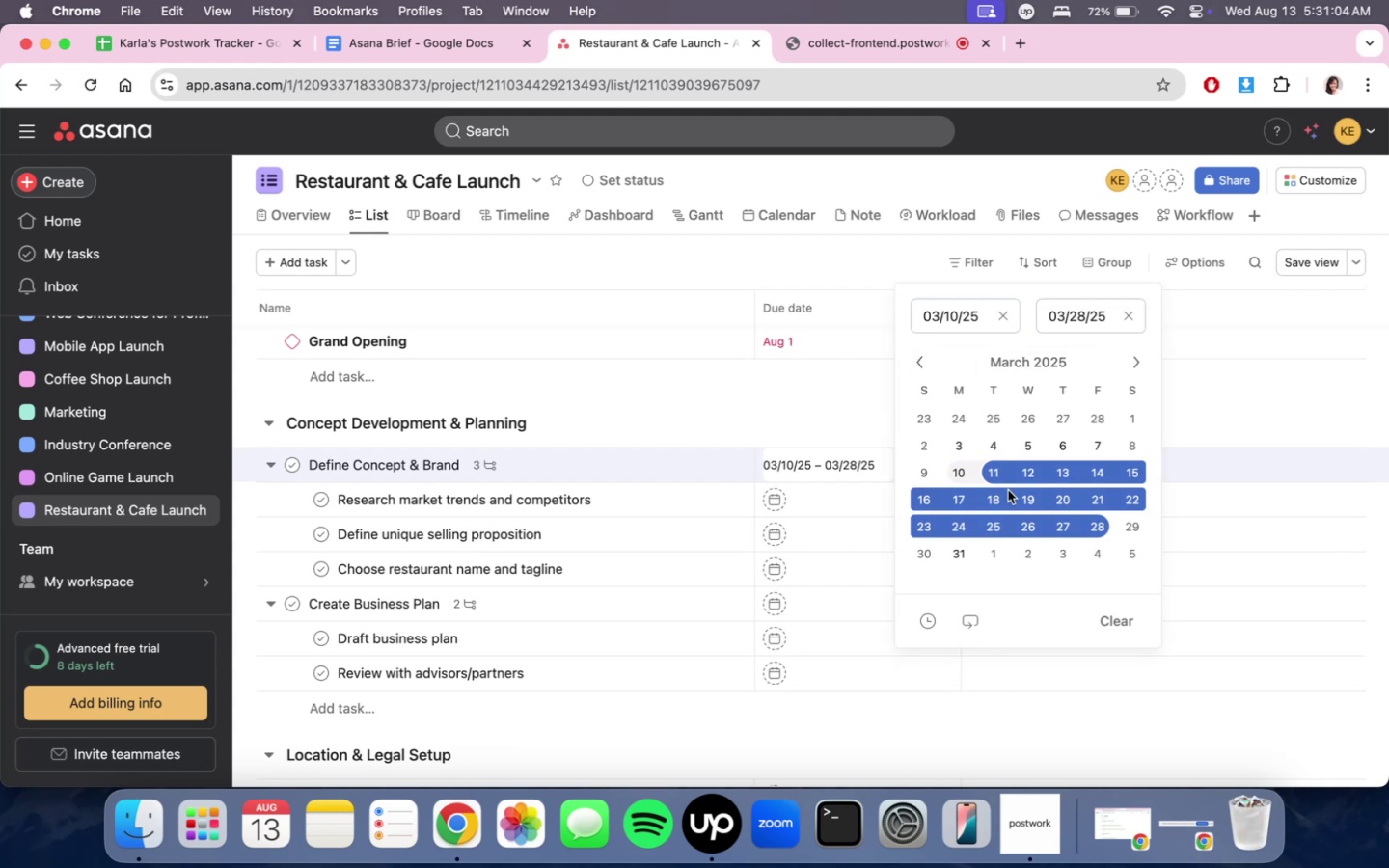 
left_click([967, 471])
 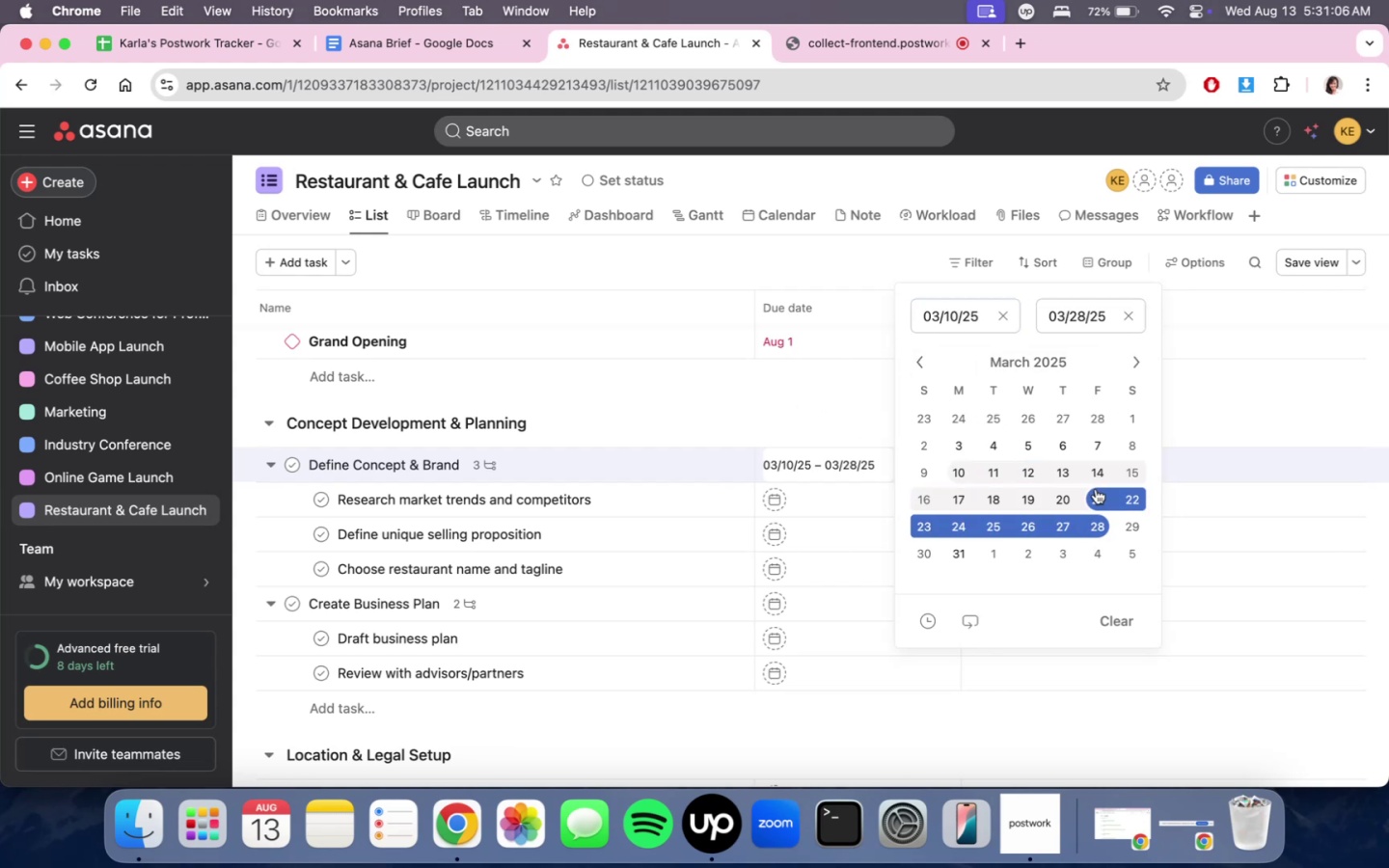 
left_click([1095, 494])
 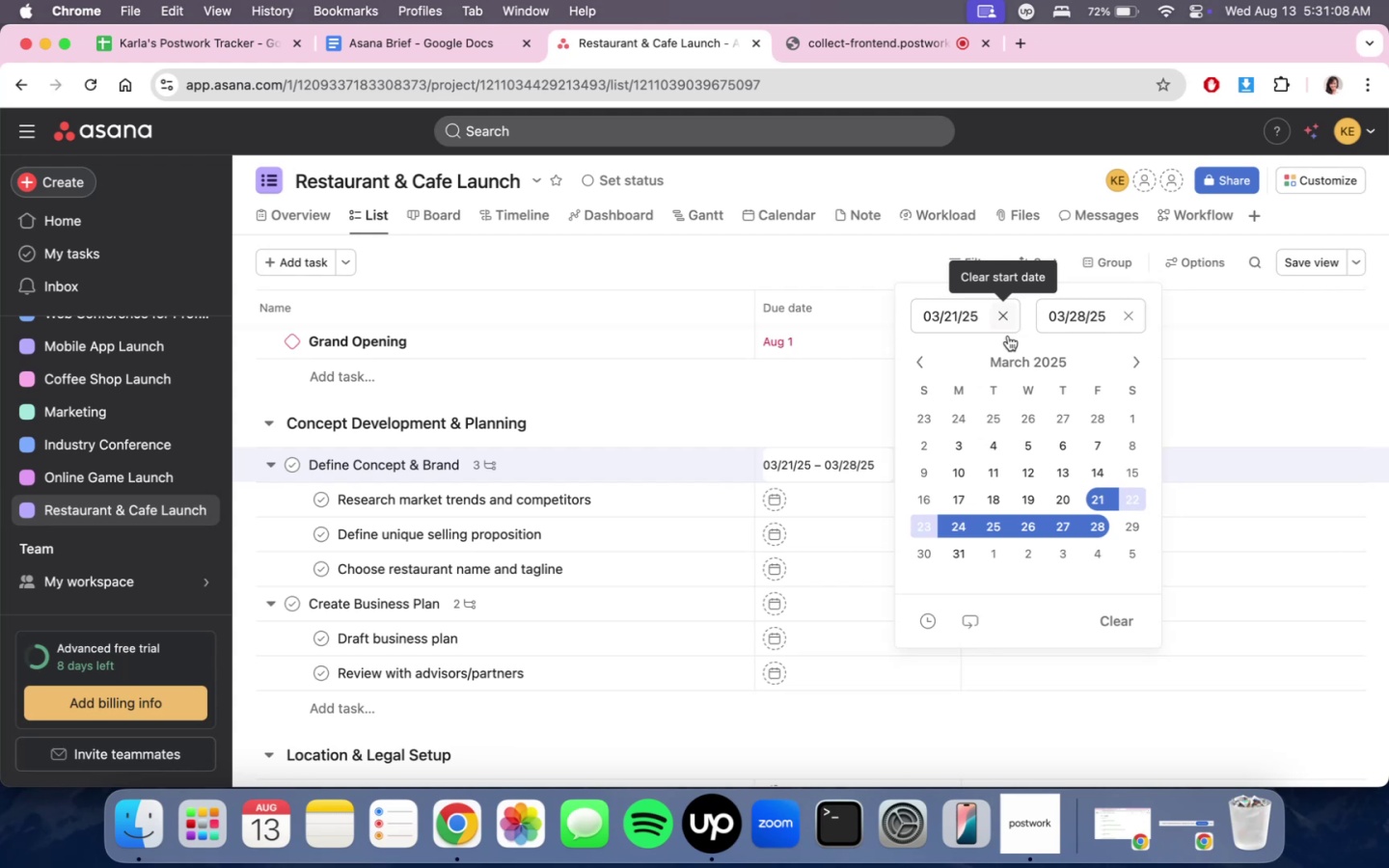 
left_click([963, 474])
 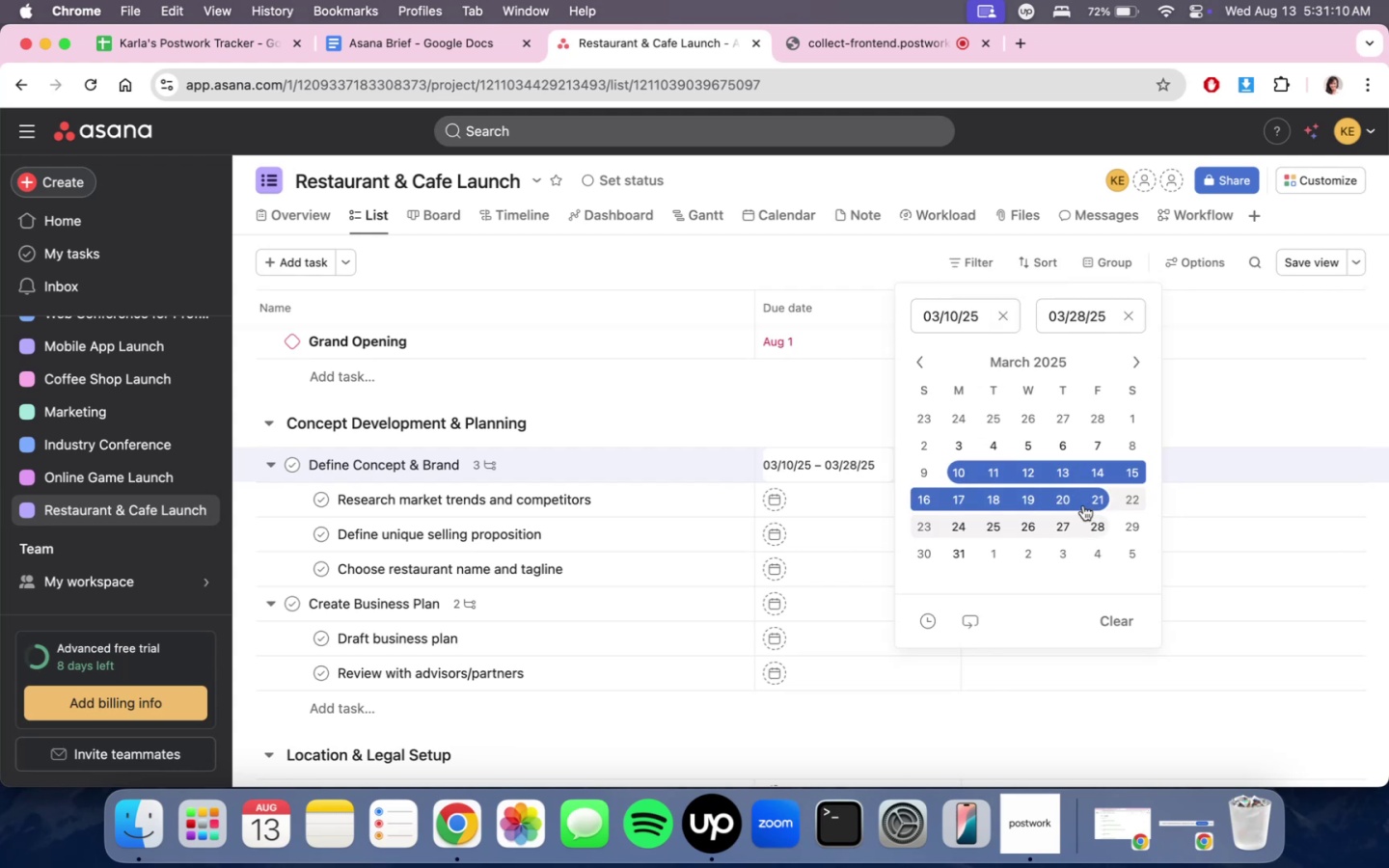 
left_click([1087, 504])
 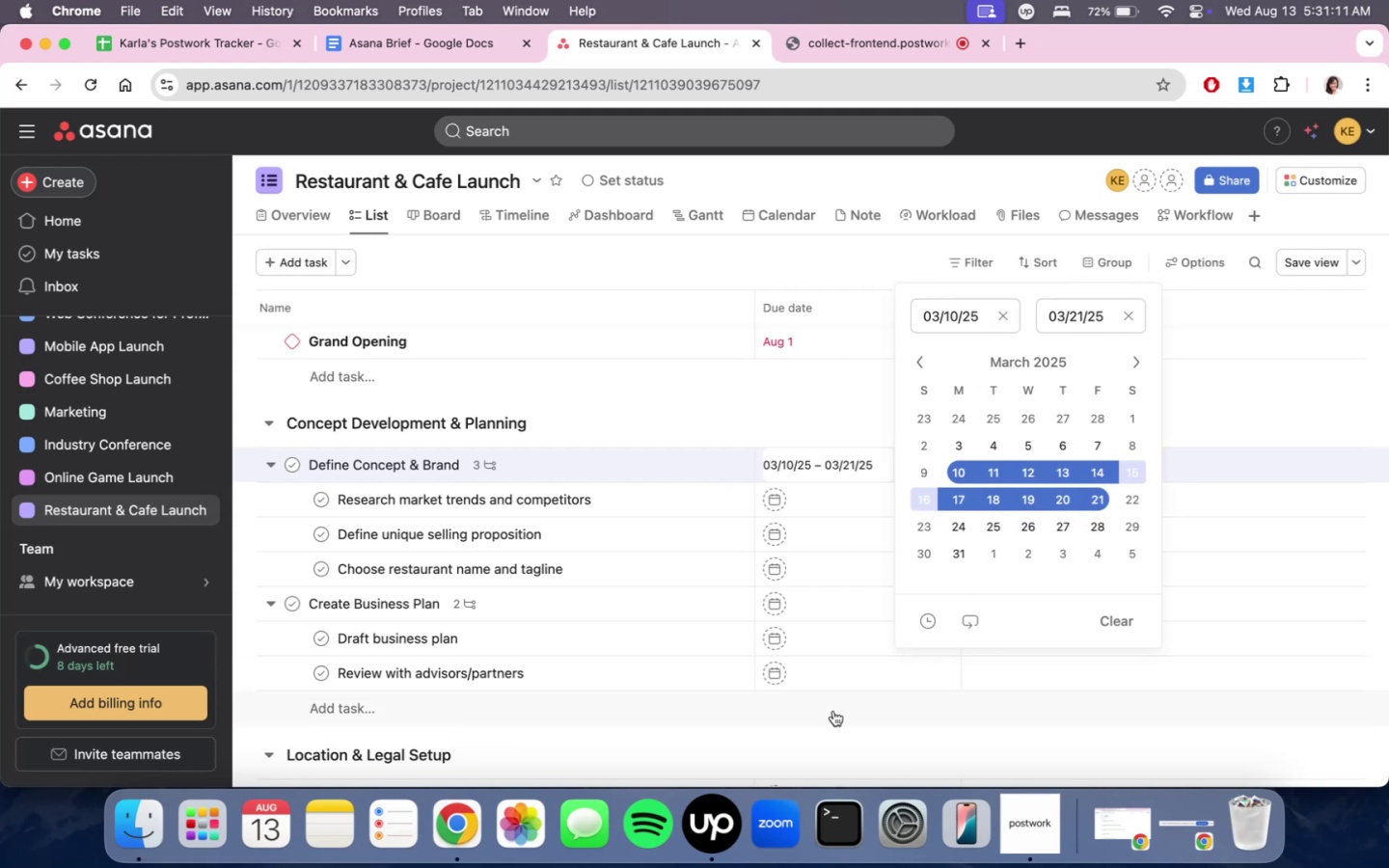 
left_click([831, 740])
 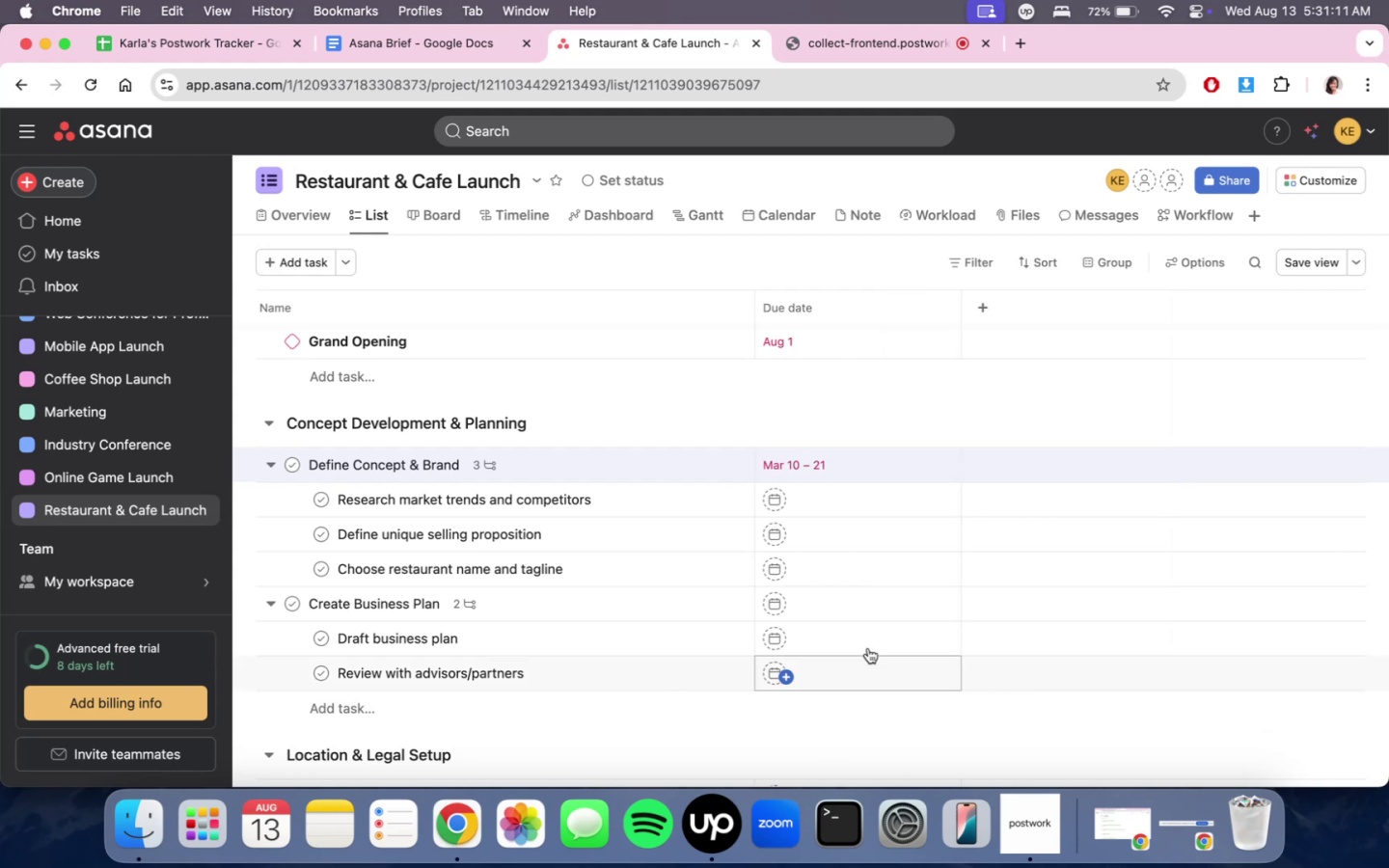 
mouse_move([871, 527])
 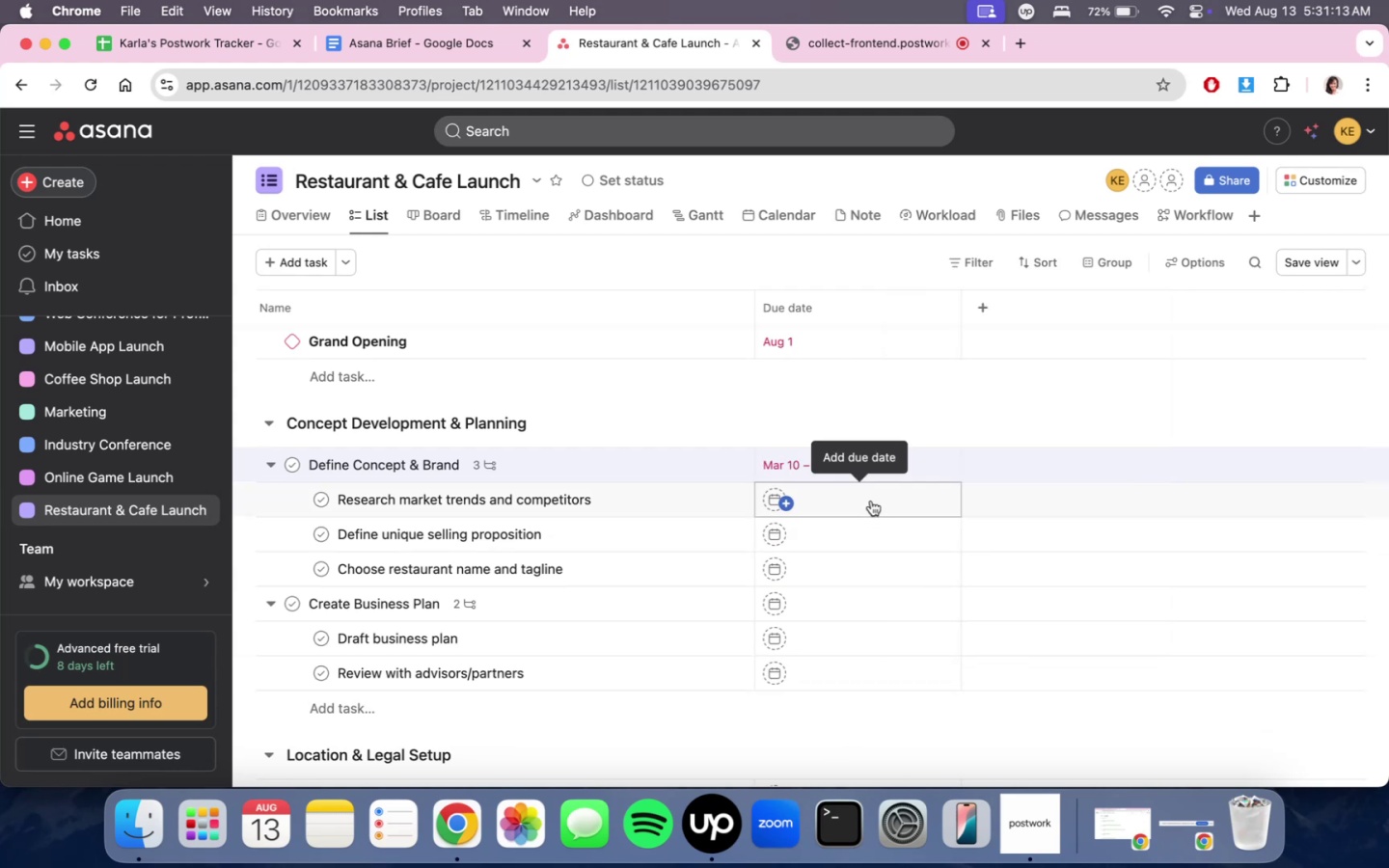 
scroll: coordinate [885, 601], scroll_direction: up, amount: 11.0
 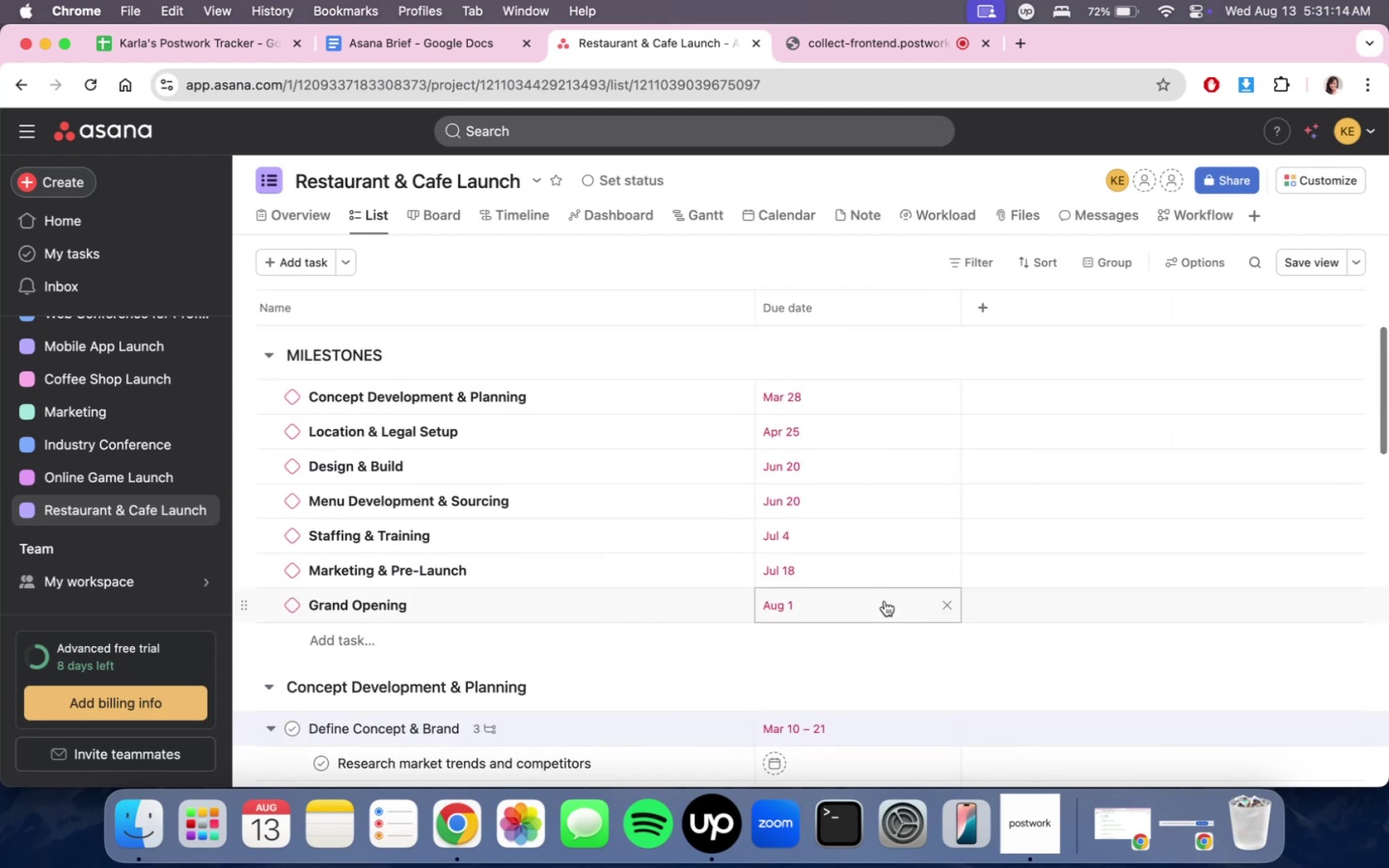 
scroll: coordinate [885, 601], scroll_direction: down, amount: 8.0
 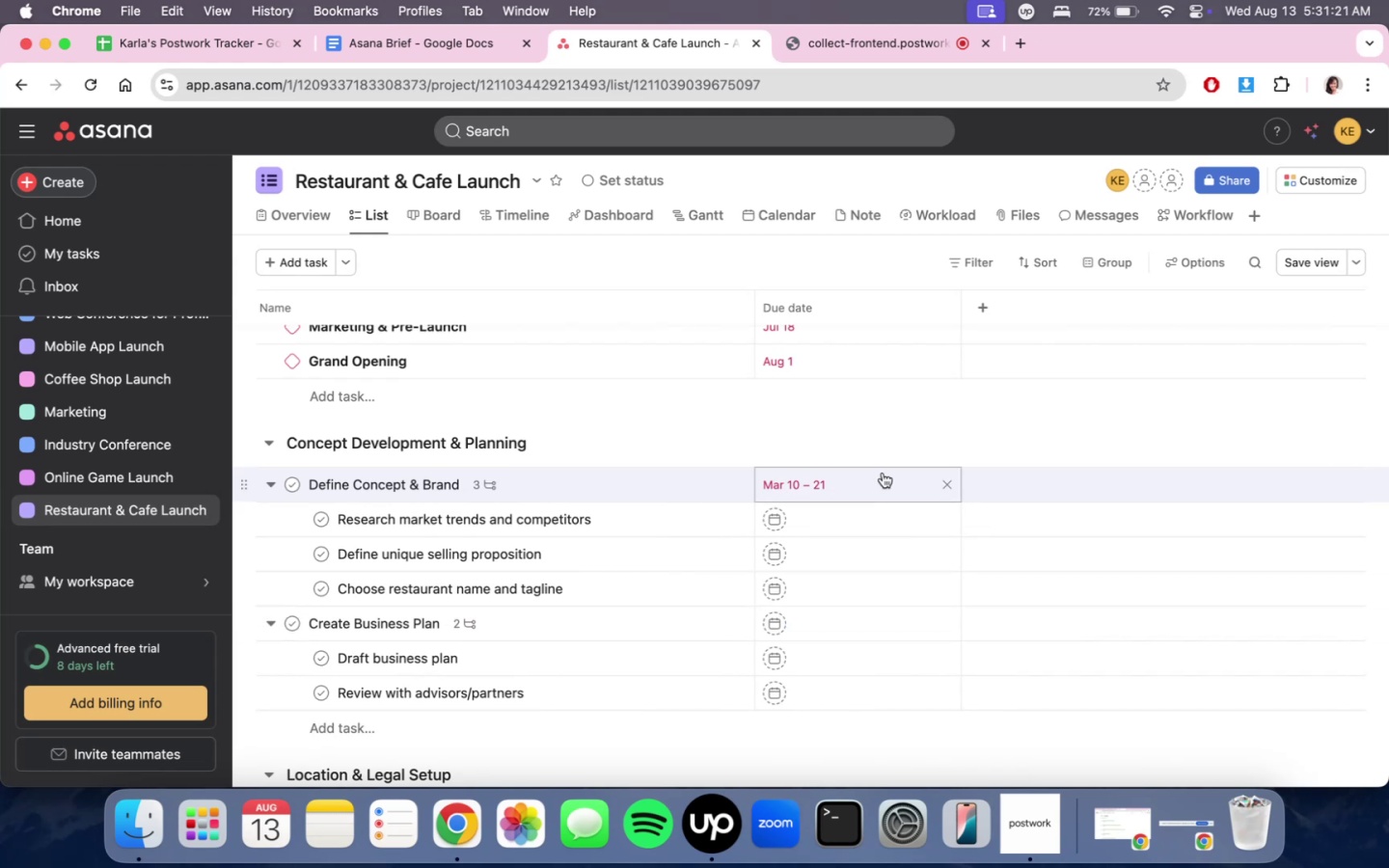 
wait(12.58)
 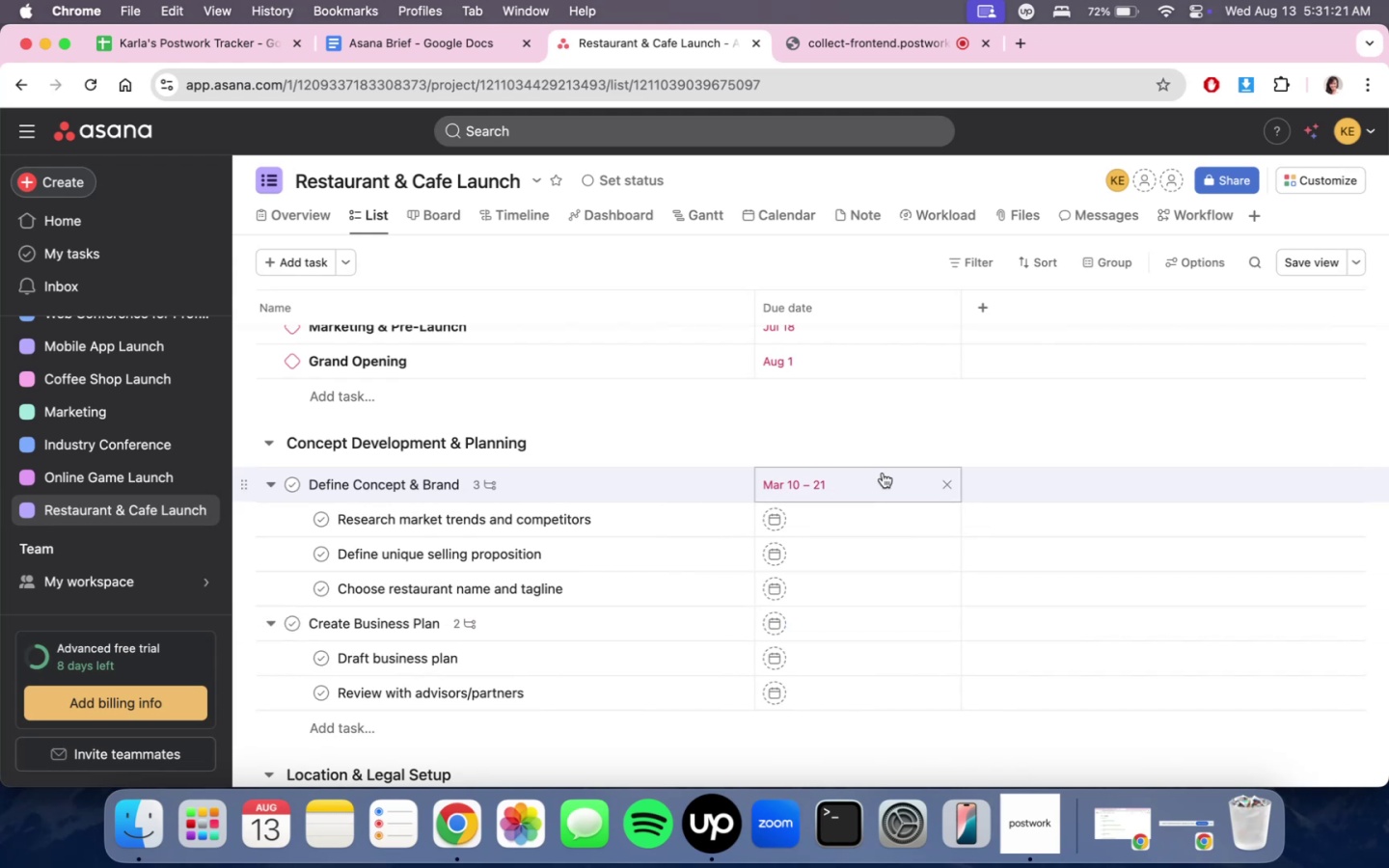 
left_click([883, 473])
 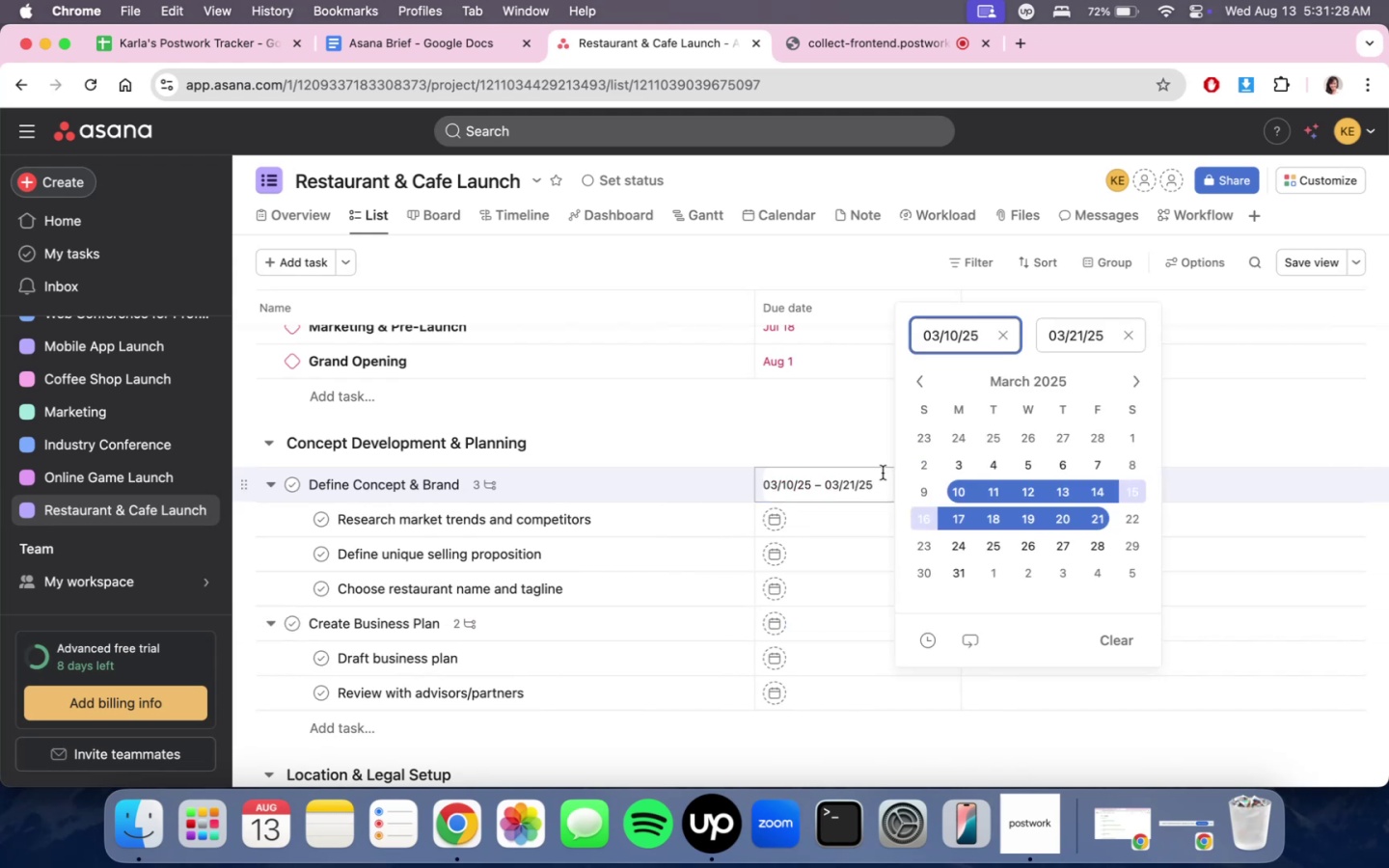 
left_click([844, 431])
 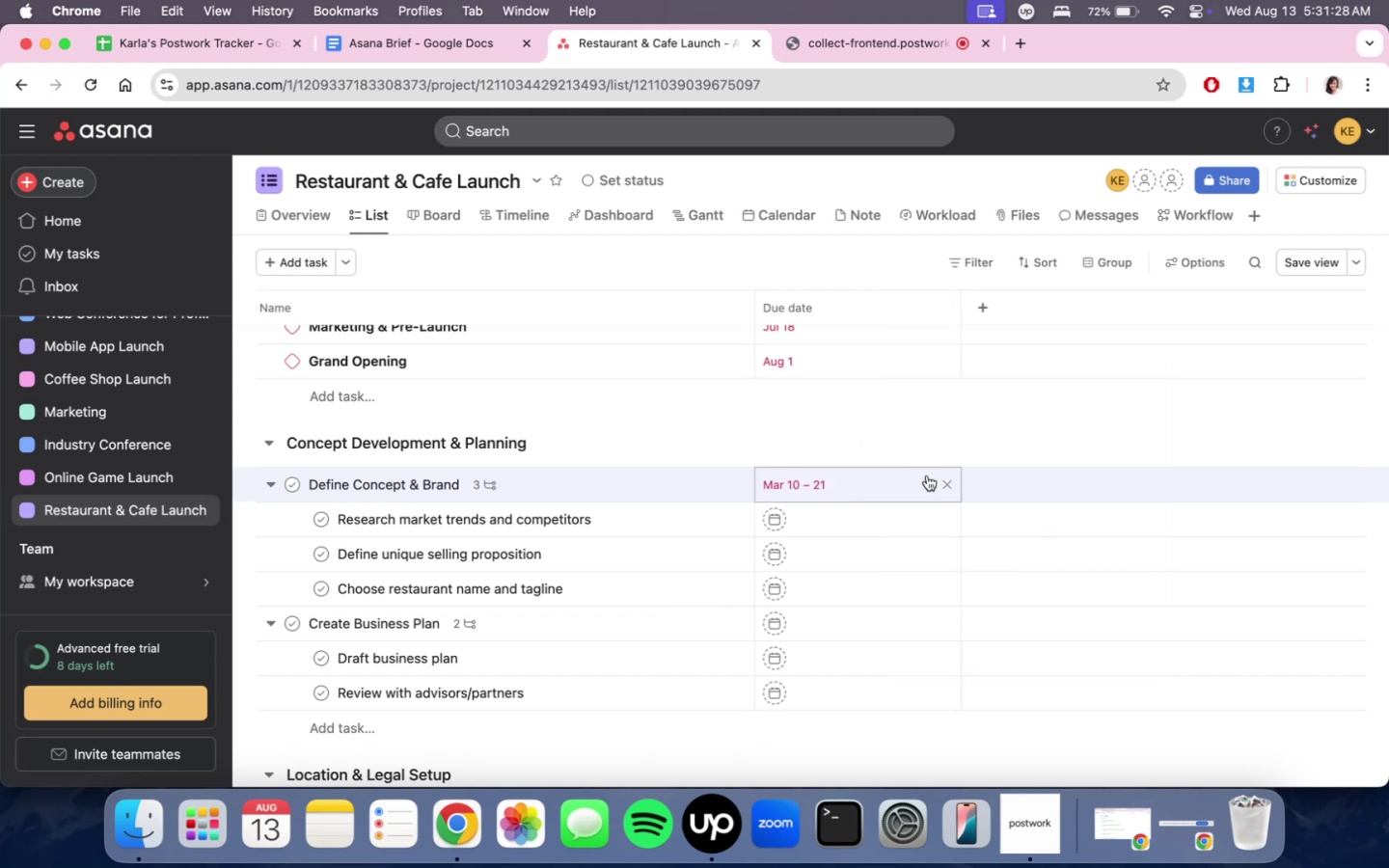 
double_click([926, 488])
 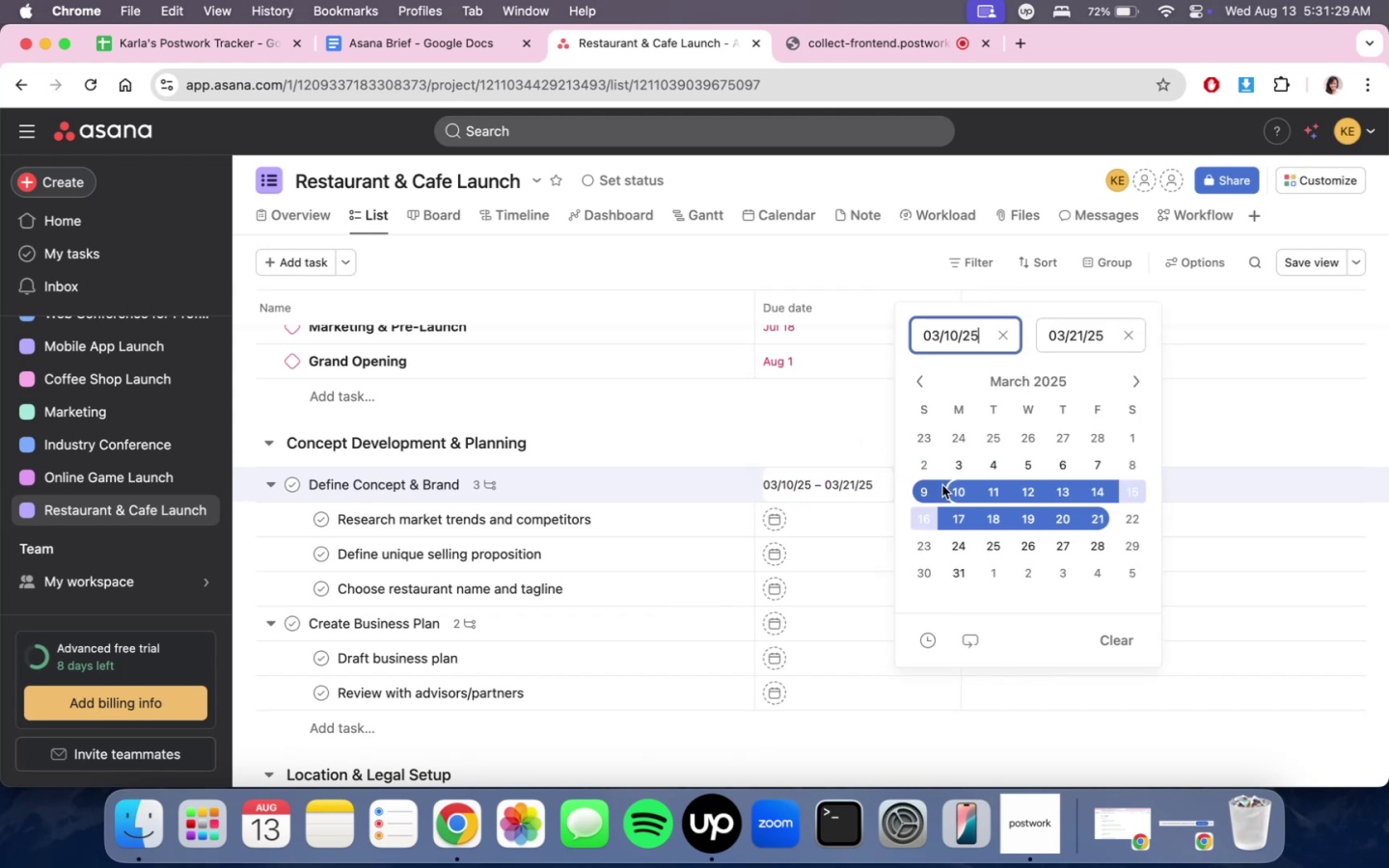 
triple_click([825, 460])
 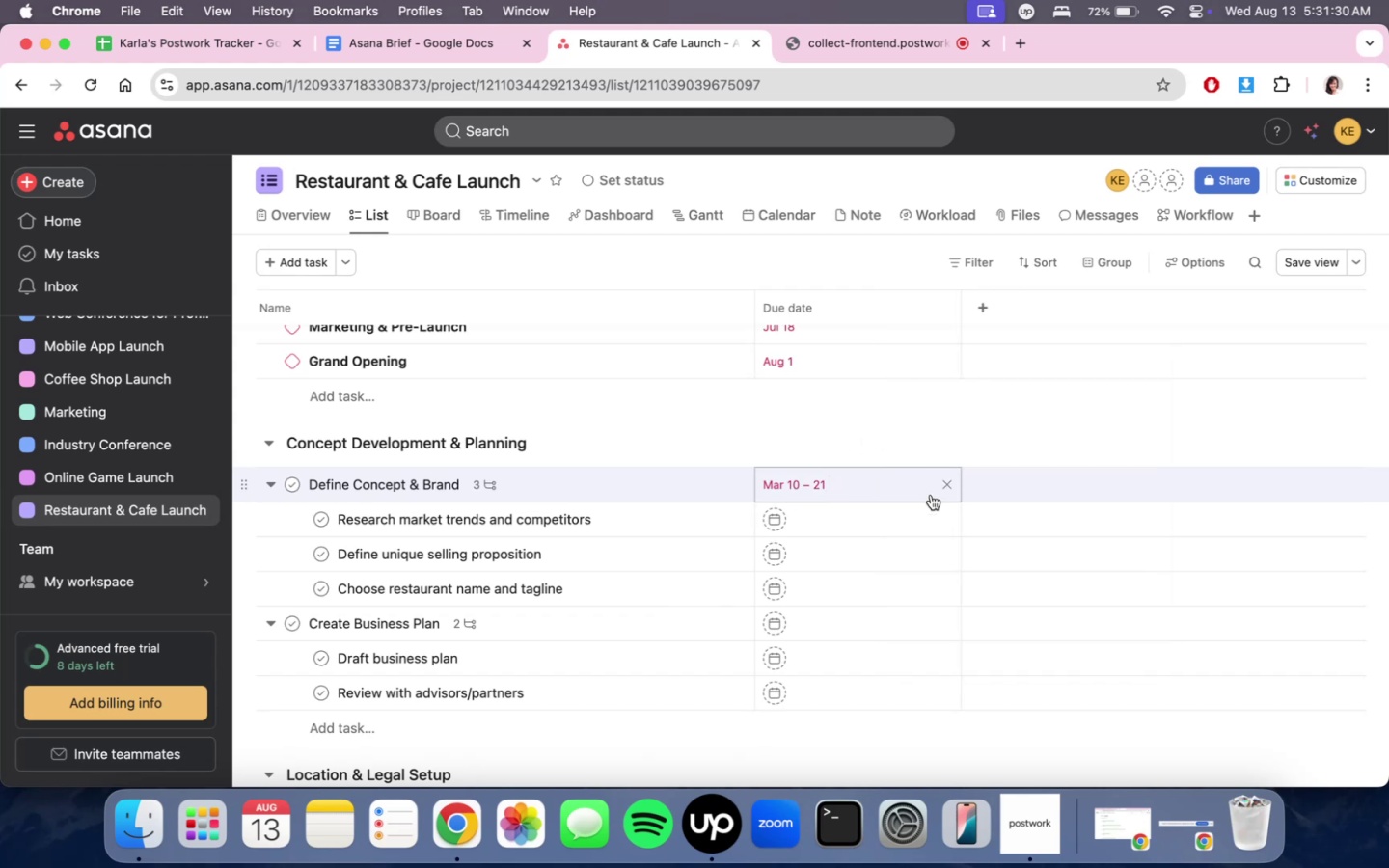 
triple_click([943, 485])
 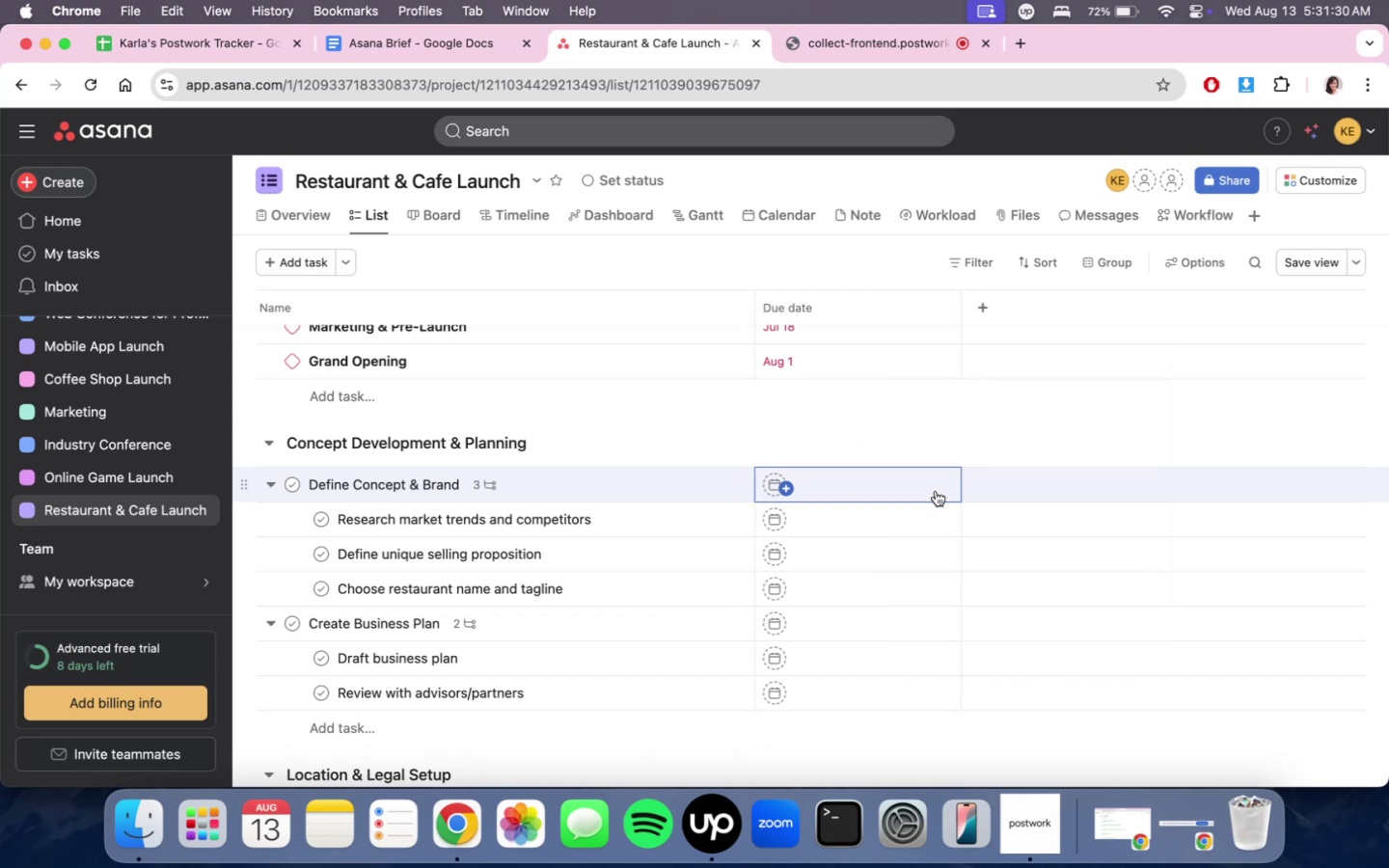 
triple_click([898, 511])
 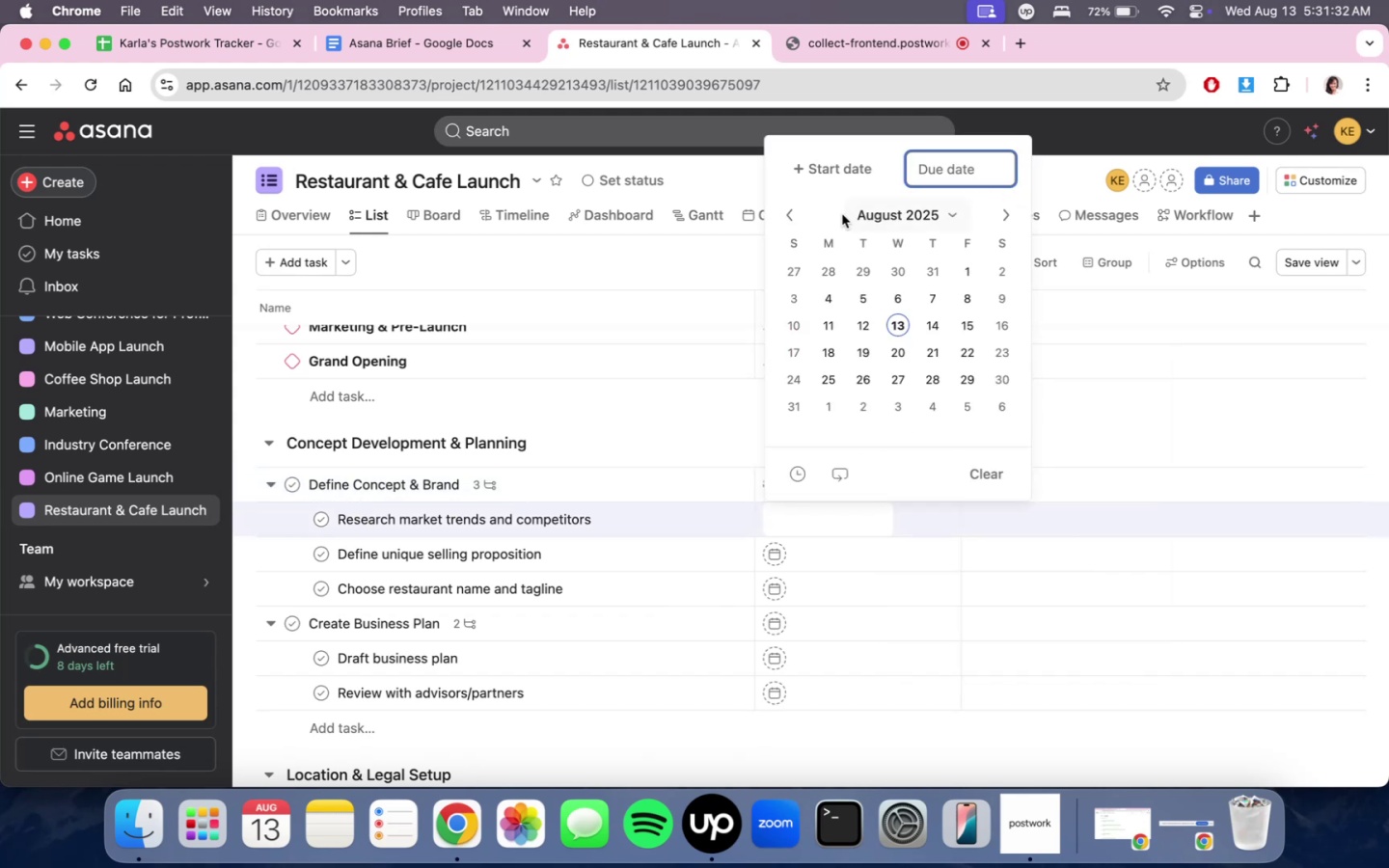 
left_click([880, 212])
 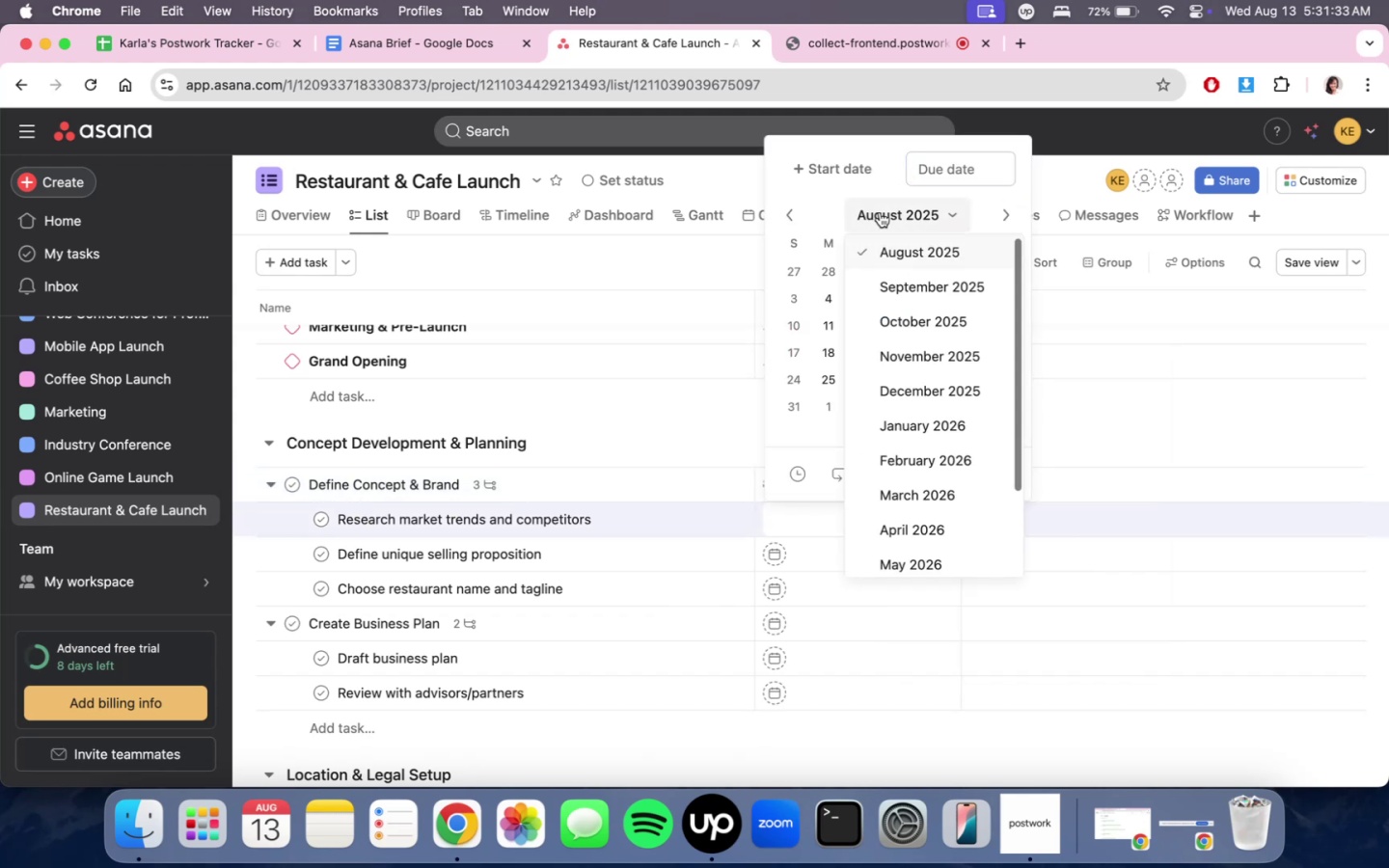 
scroll: coordinate [928, 318], scroll_direction: up, amount: 4.0
 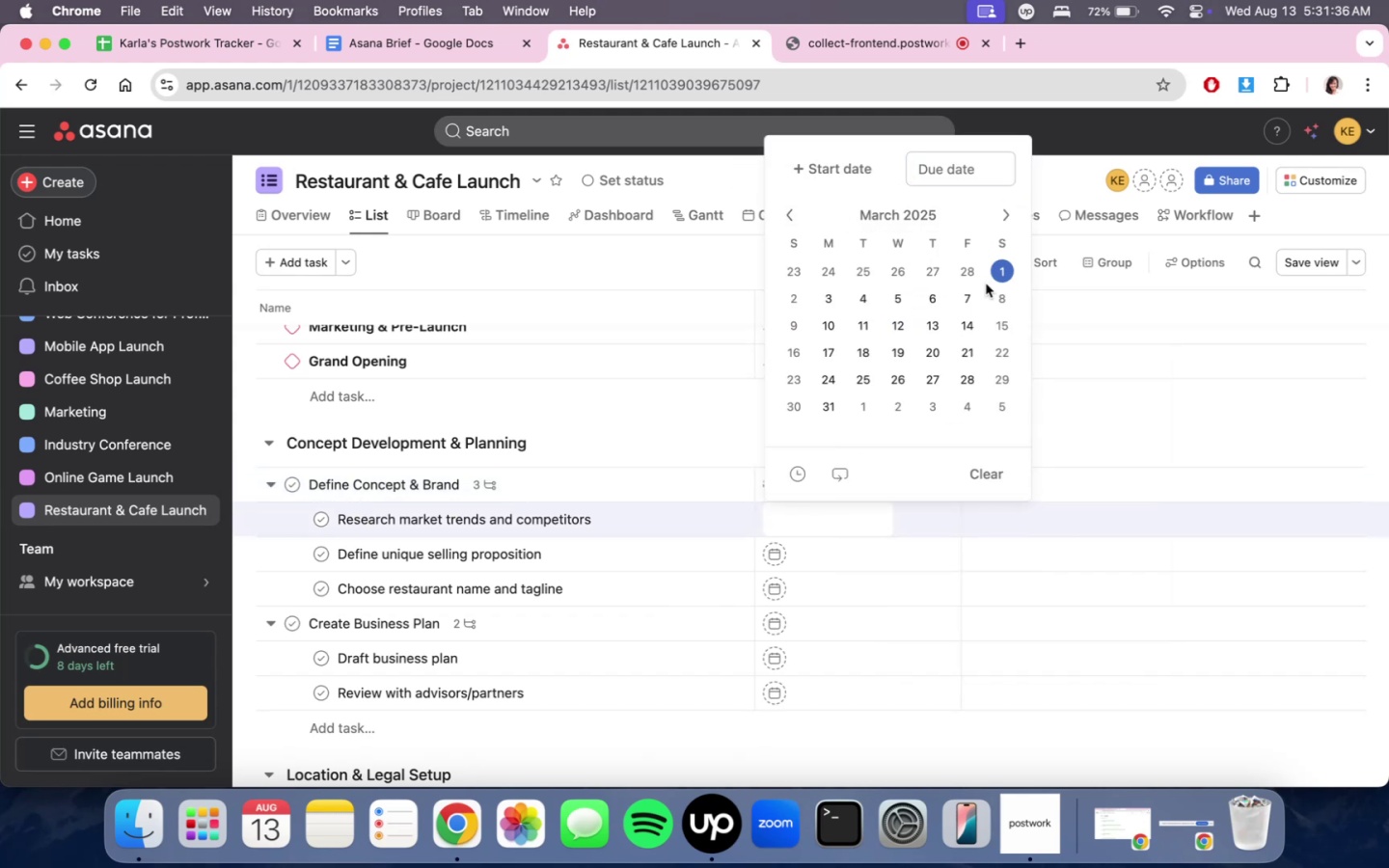 
left_click([833, 324])
 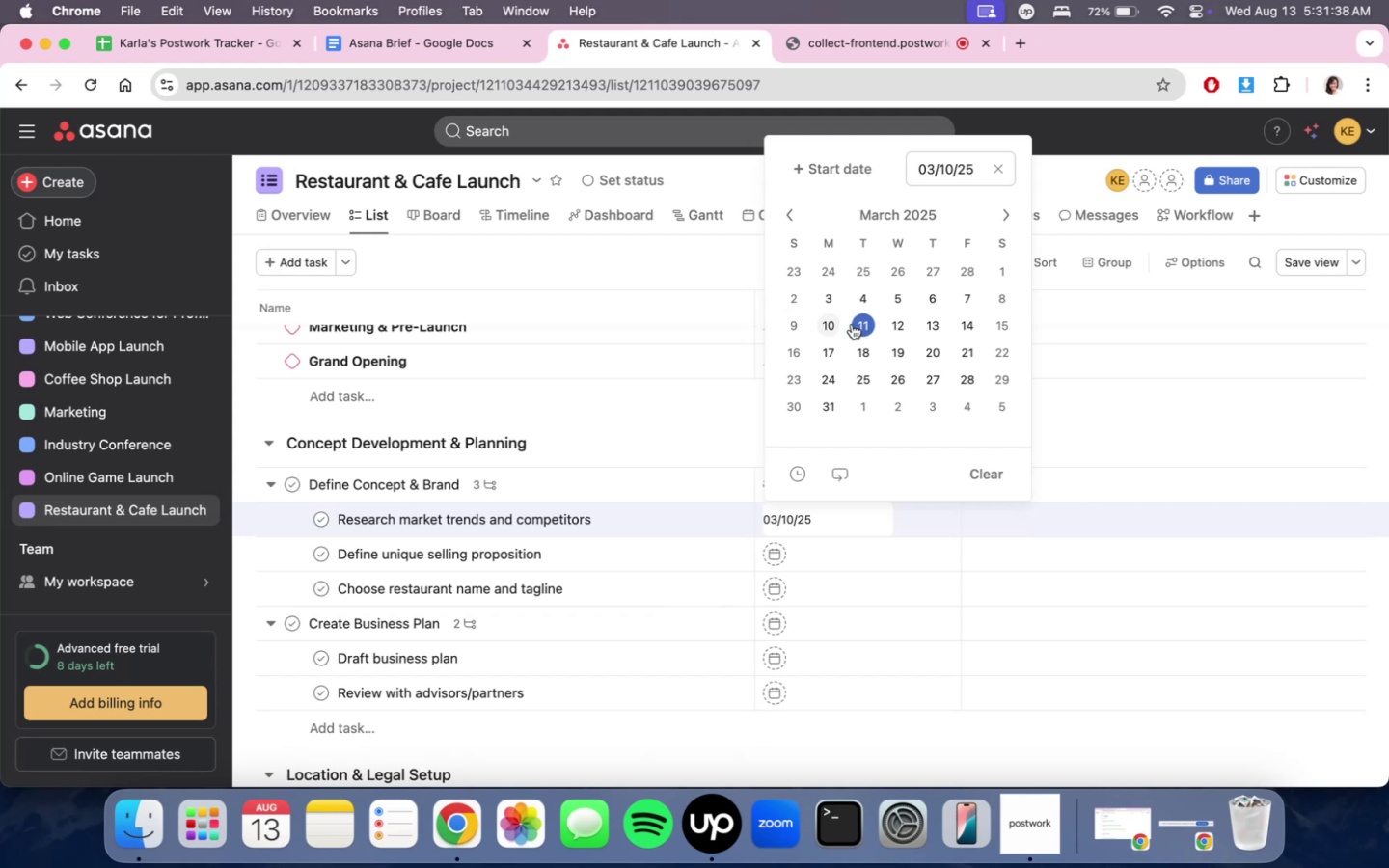 
left_click([826, 167])
 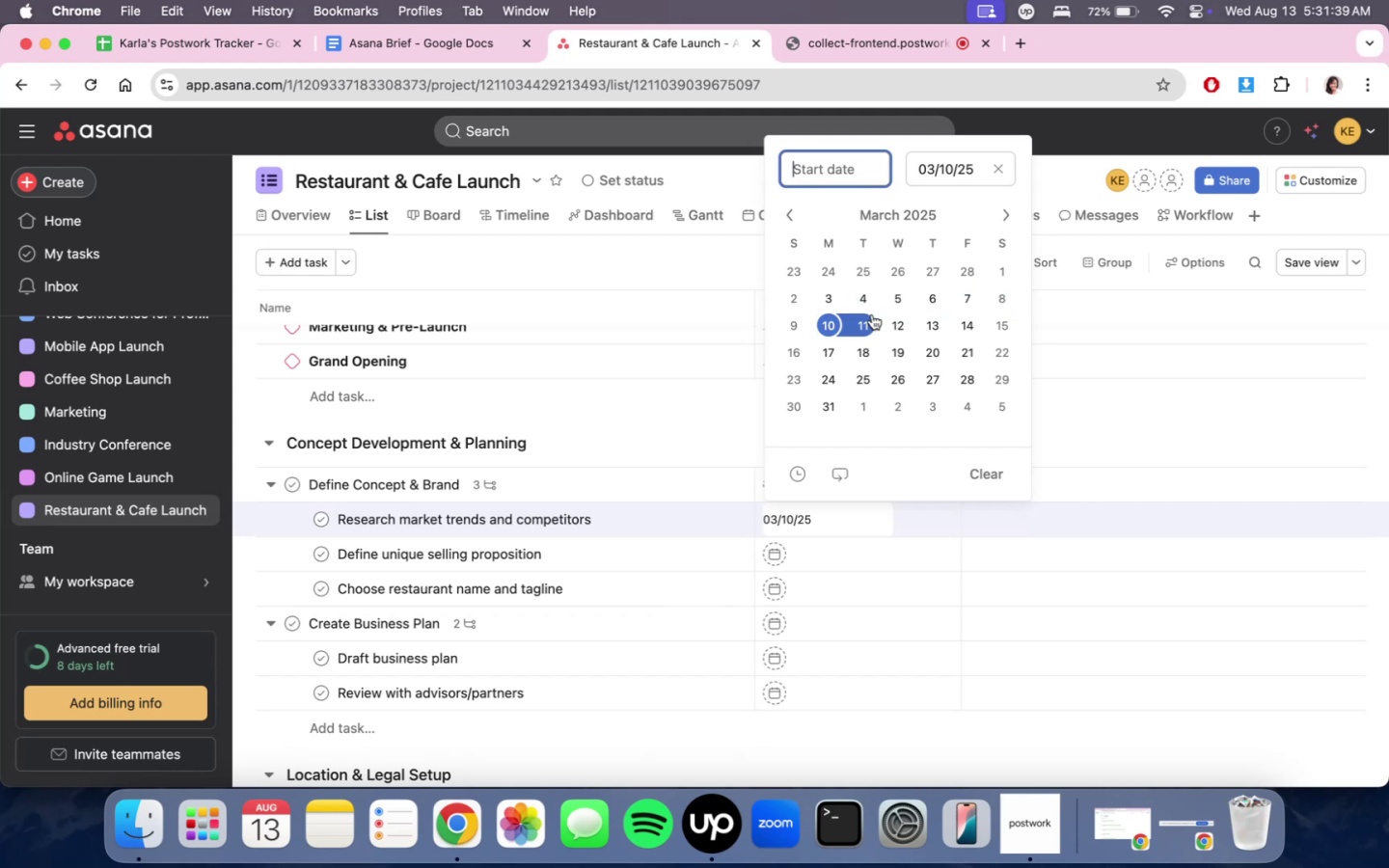 
double_click([889, 317])
 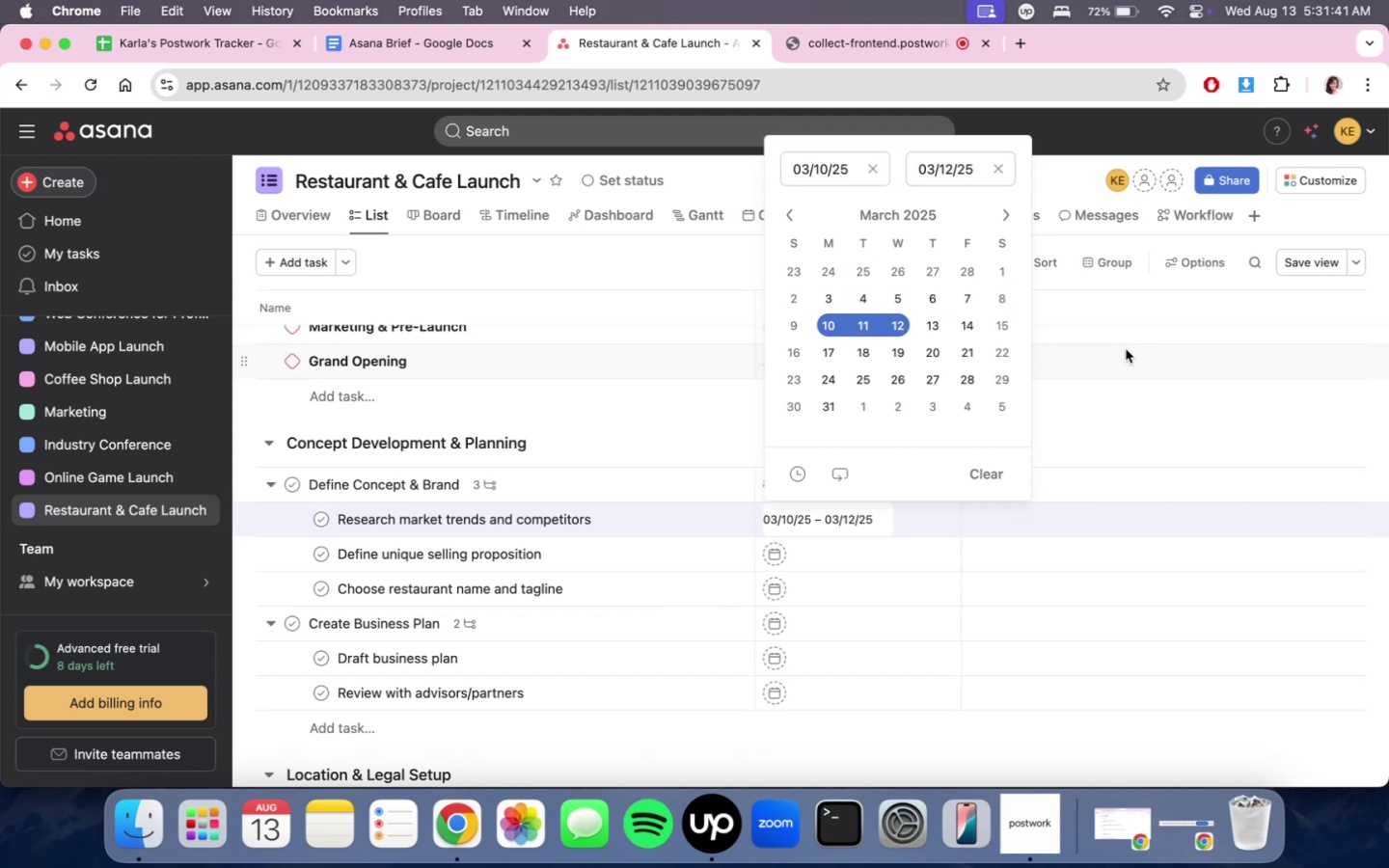 
left_click([1081, 424])
 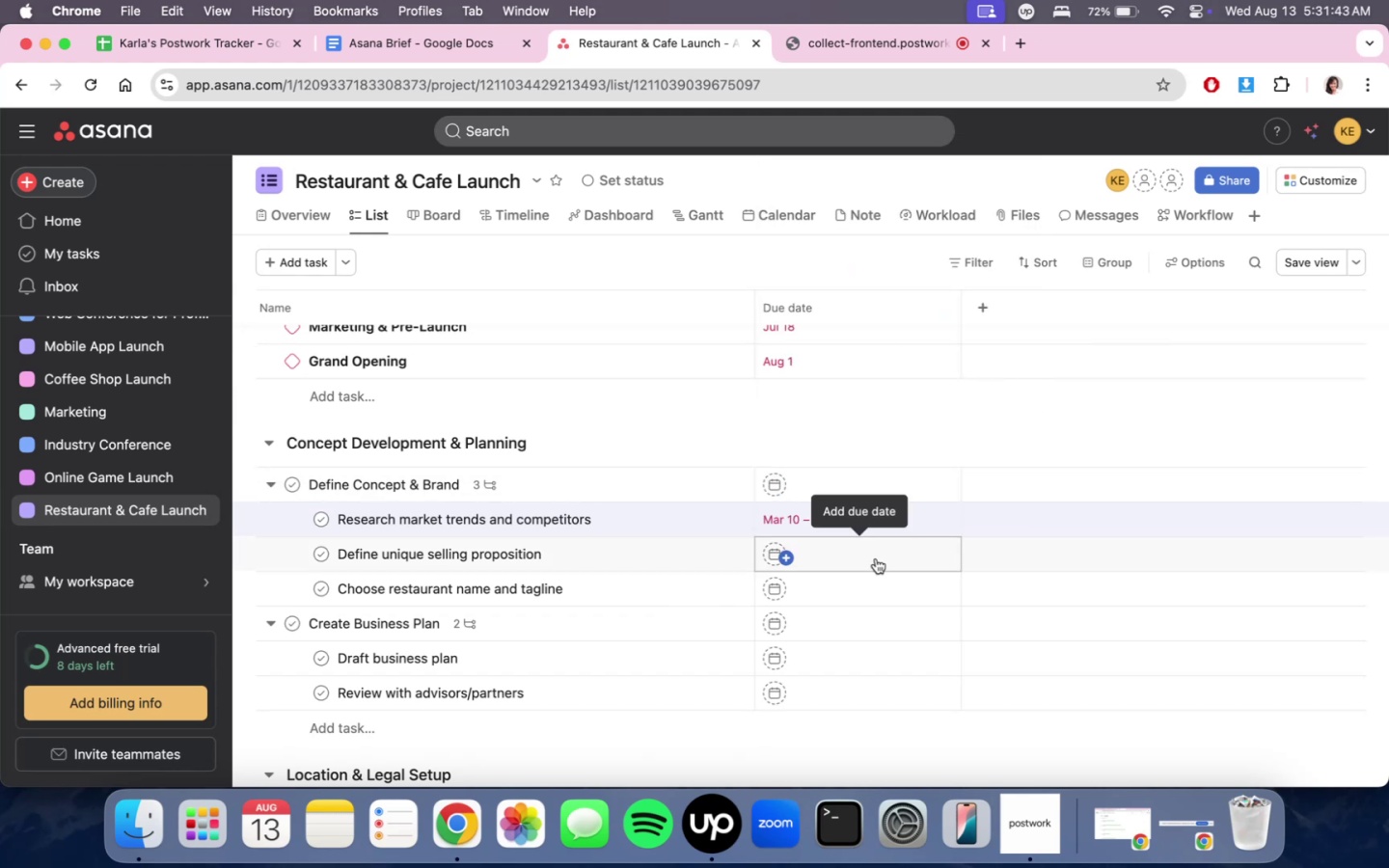 
left_click([876, 558])
 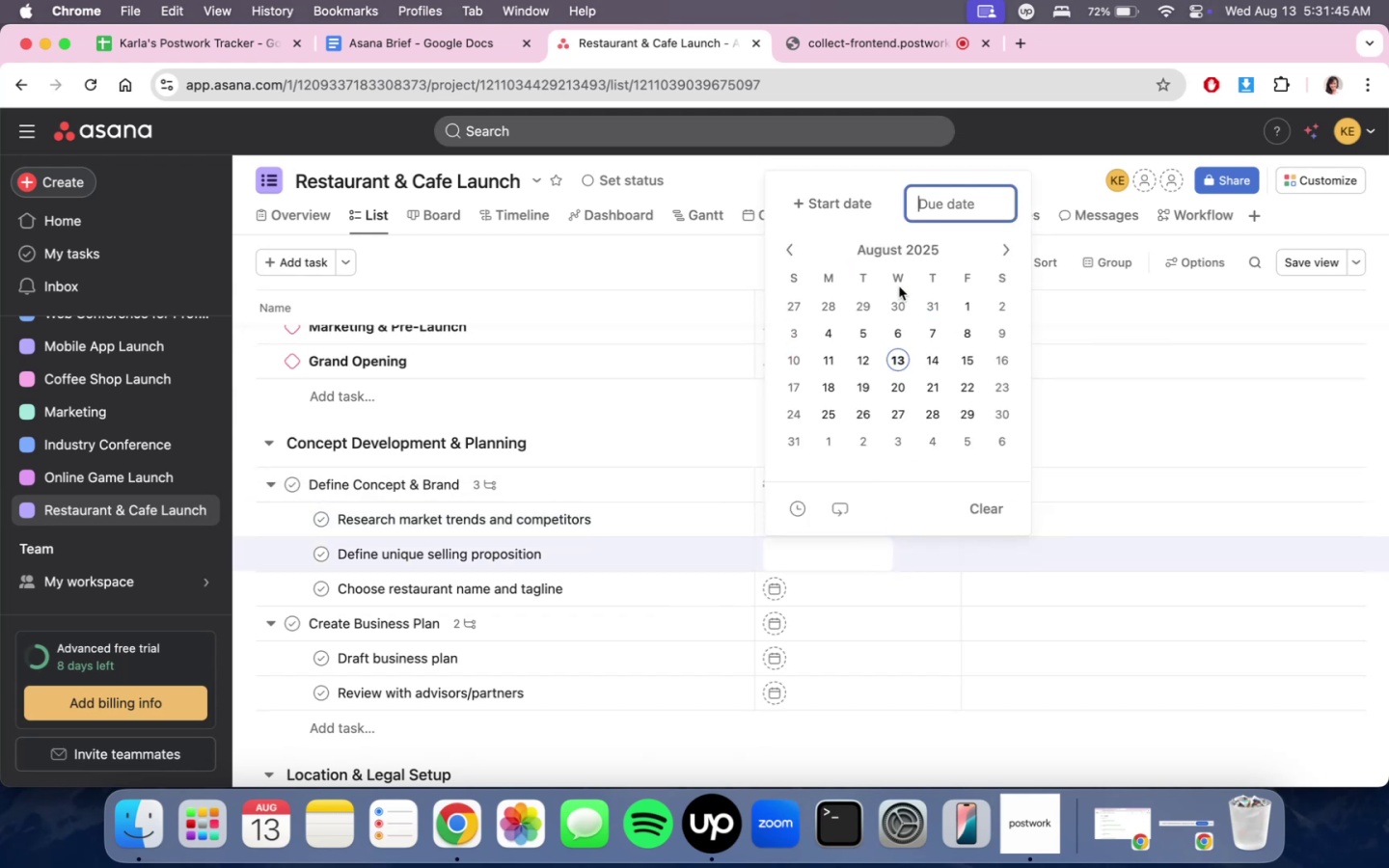 
double_click([788, 254])
 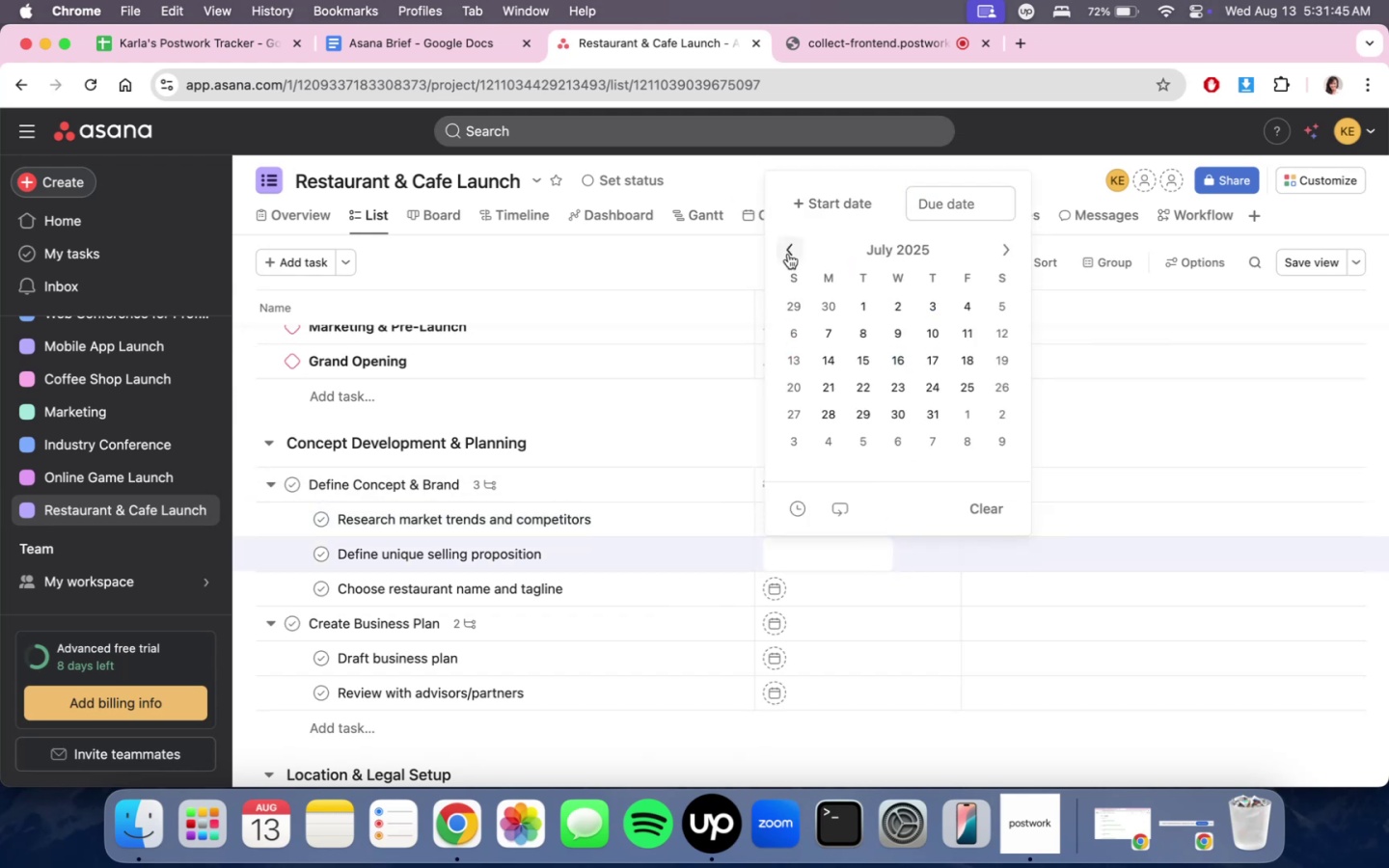 
triple_click([788, 254])
 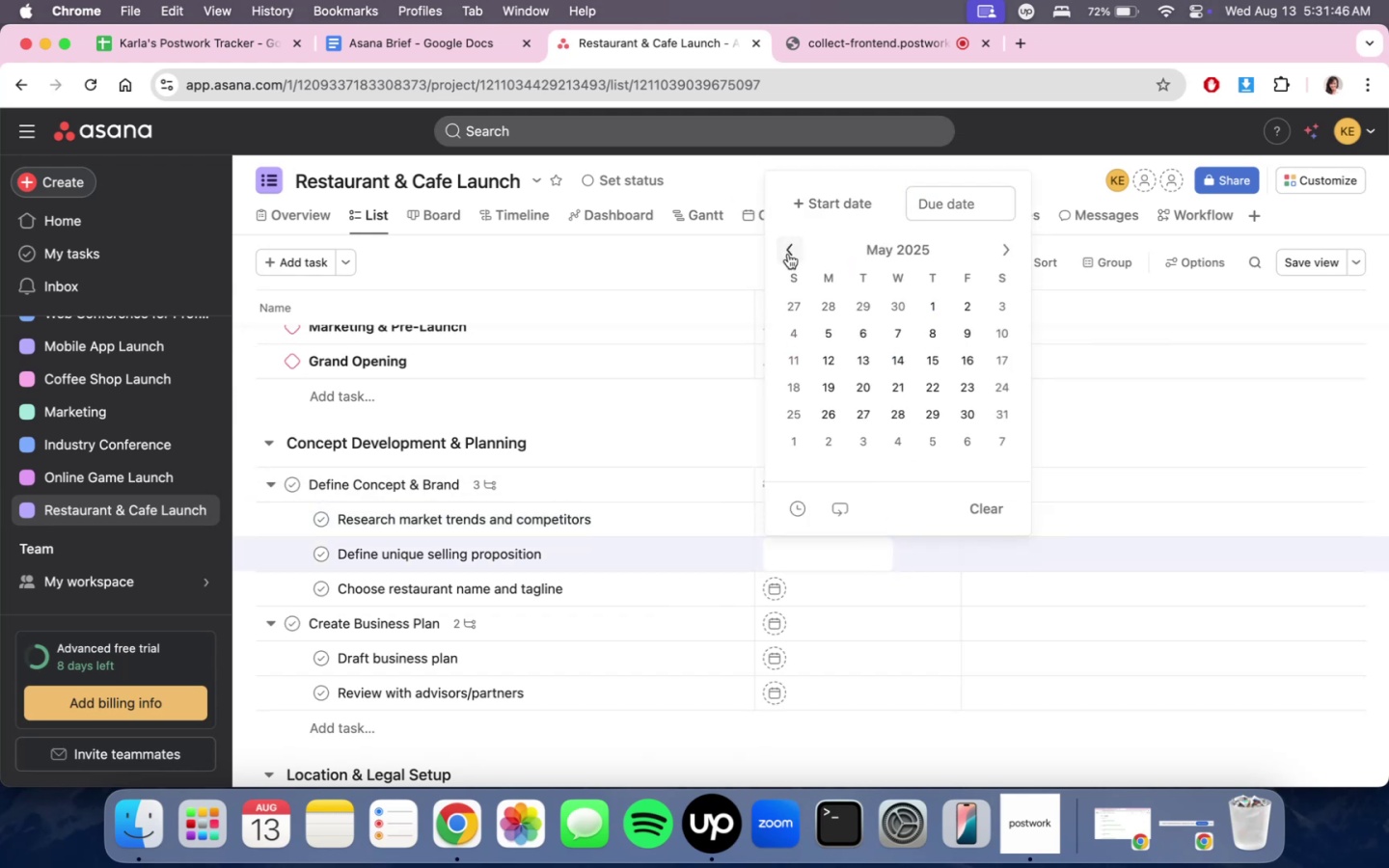 
triple_click([788, 254])
 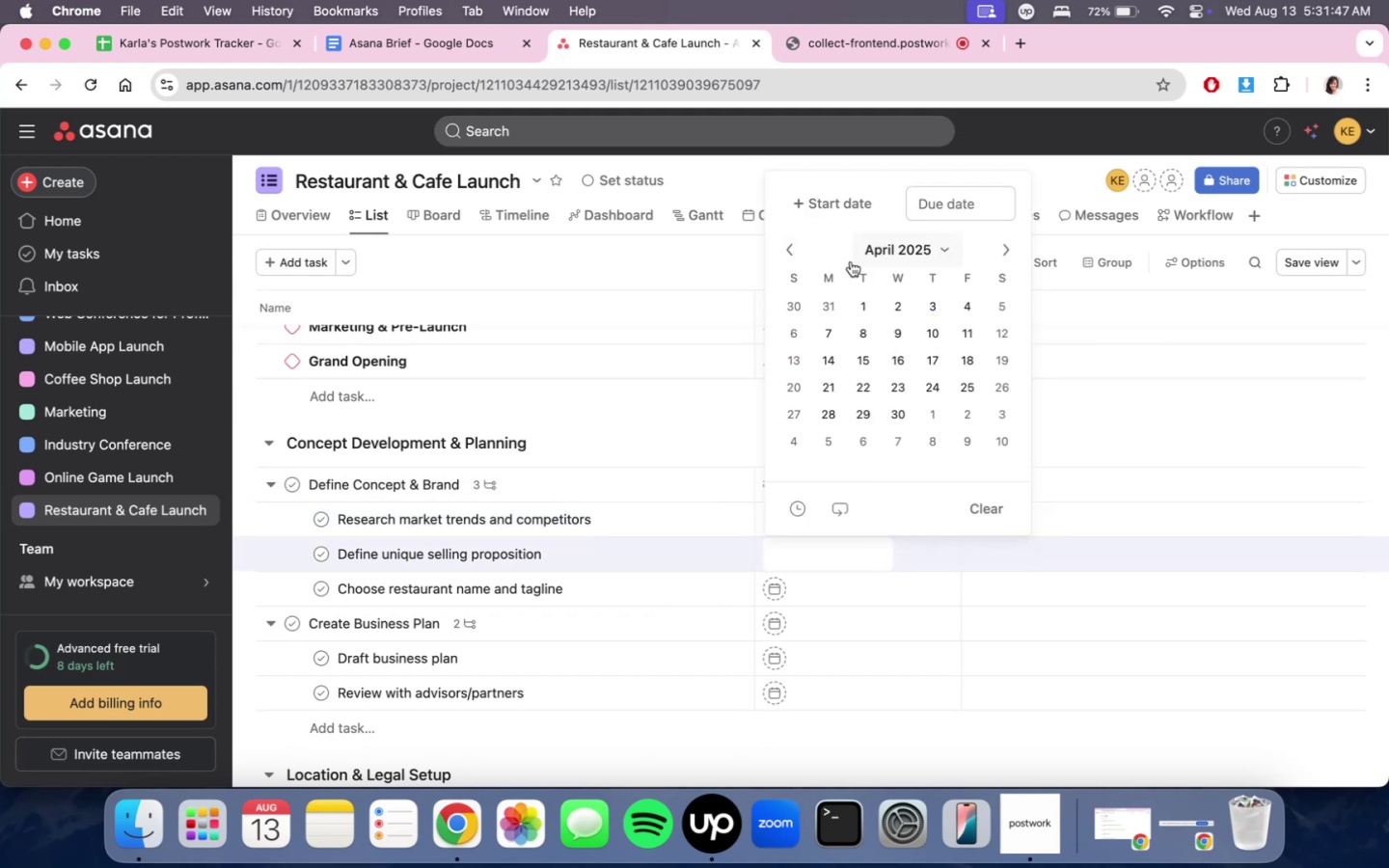 
left_click([798, 253])
 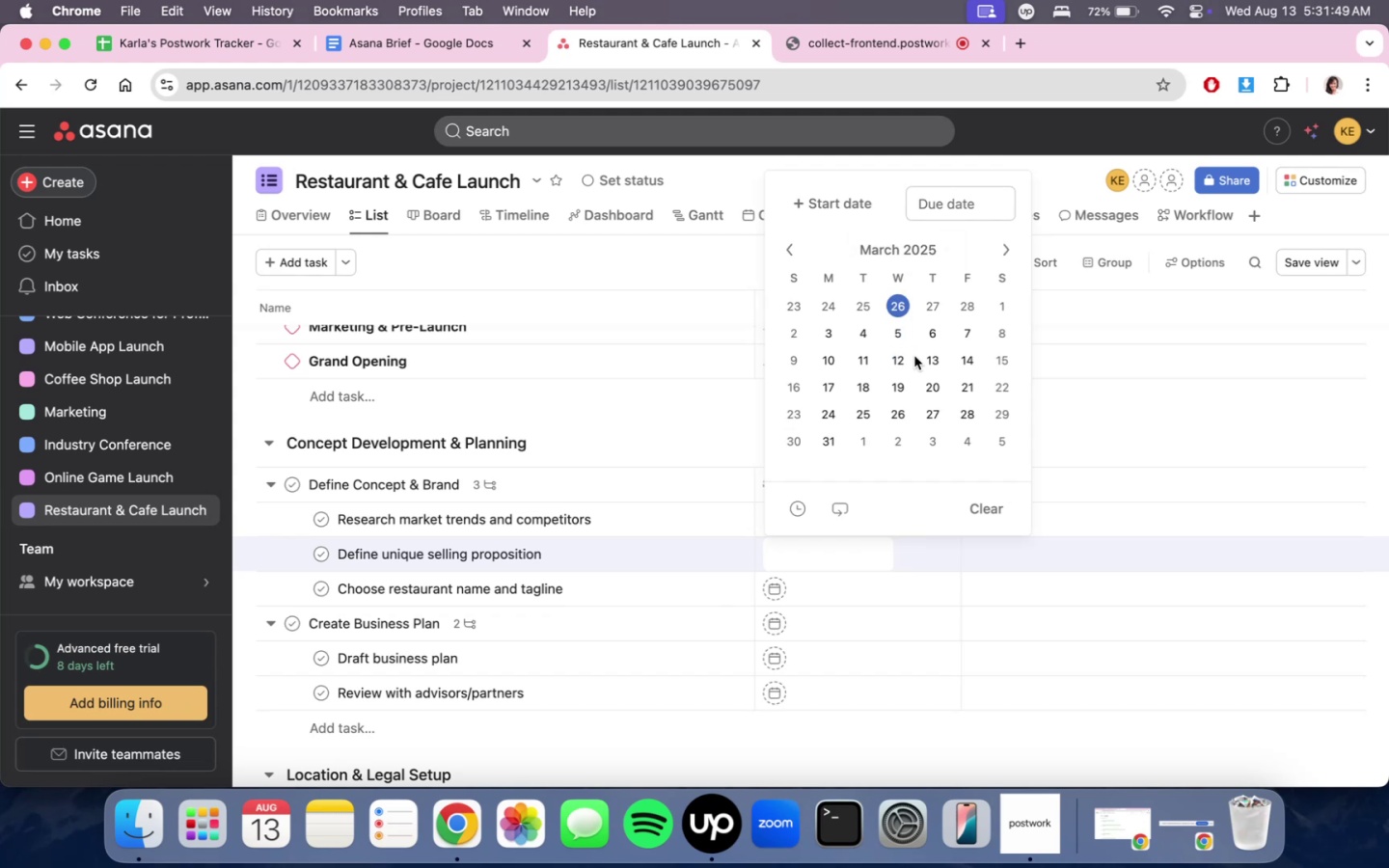 
left_click([936, 361])
 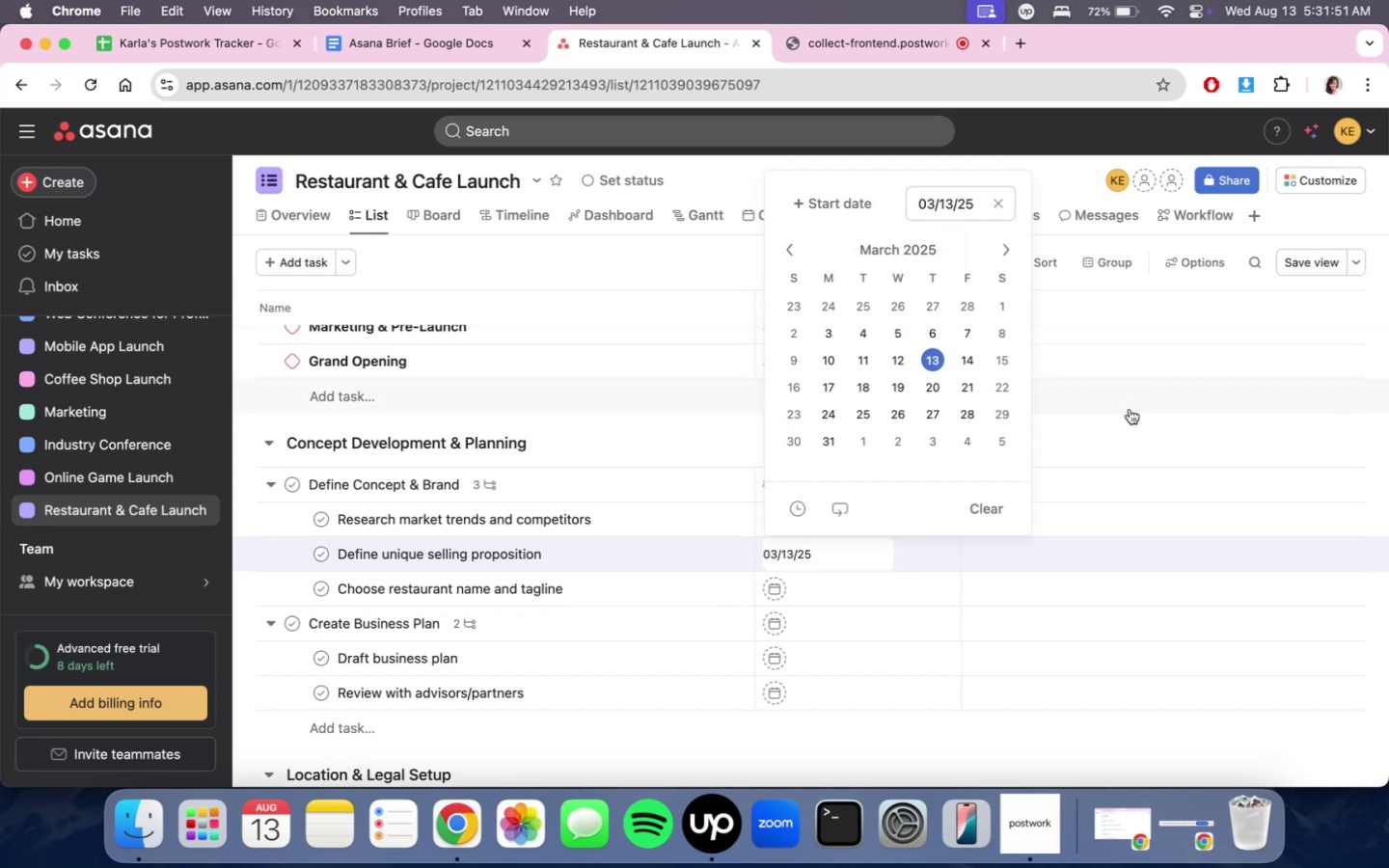 
left_click([1130, 429])
 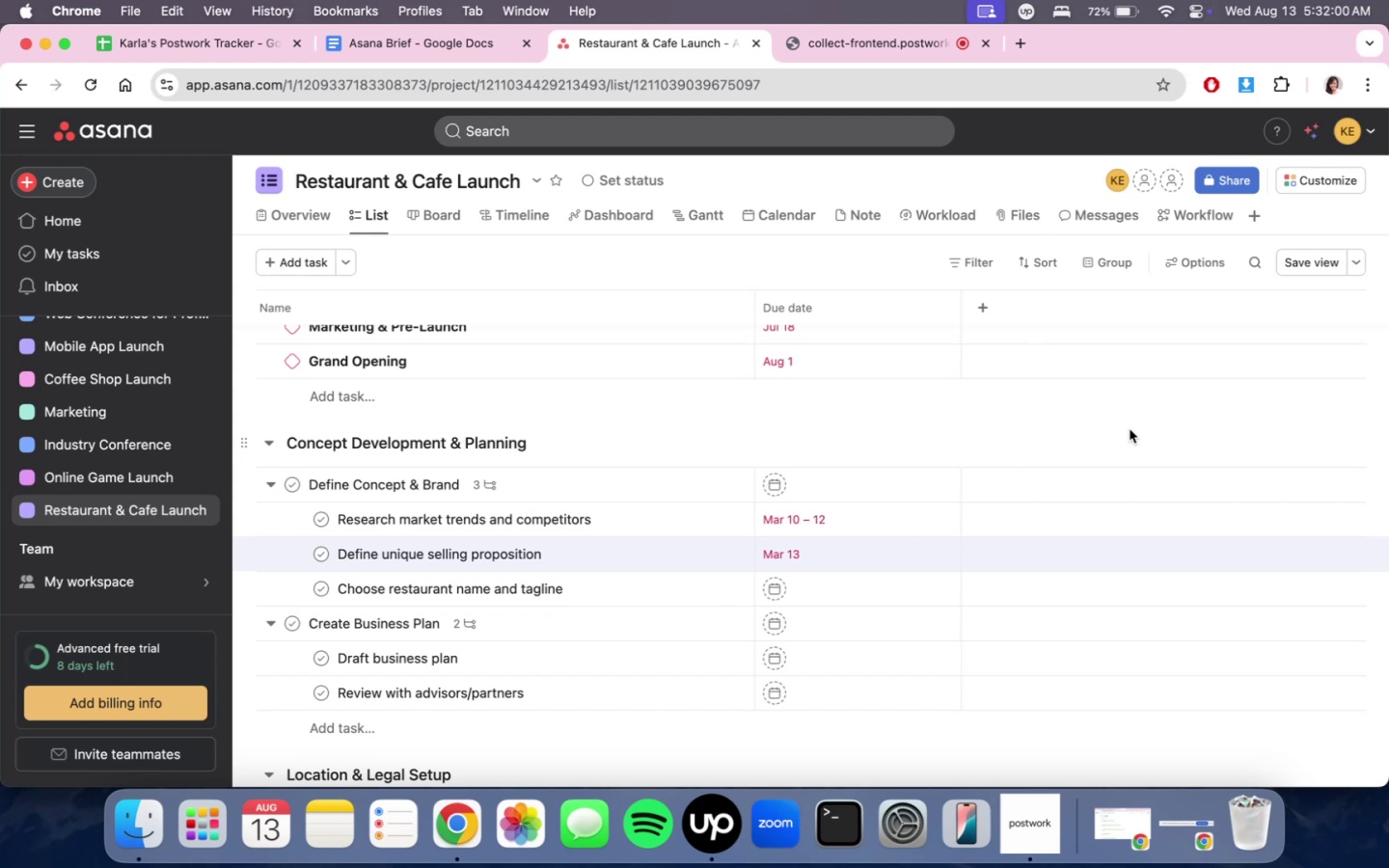 
wait(14.69)
 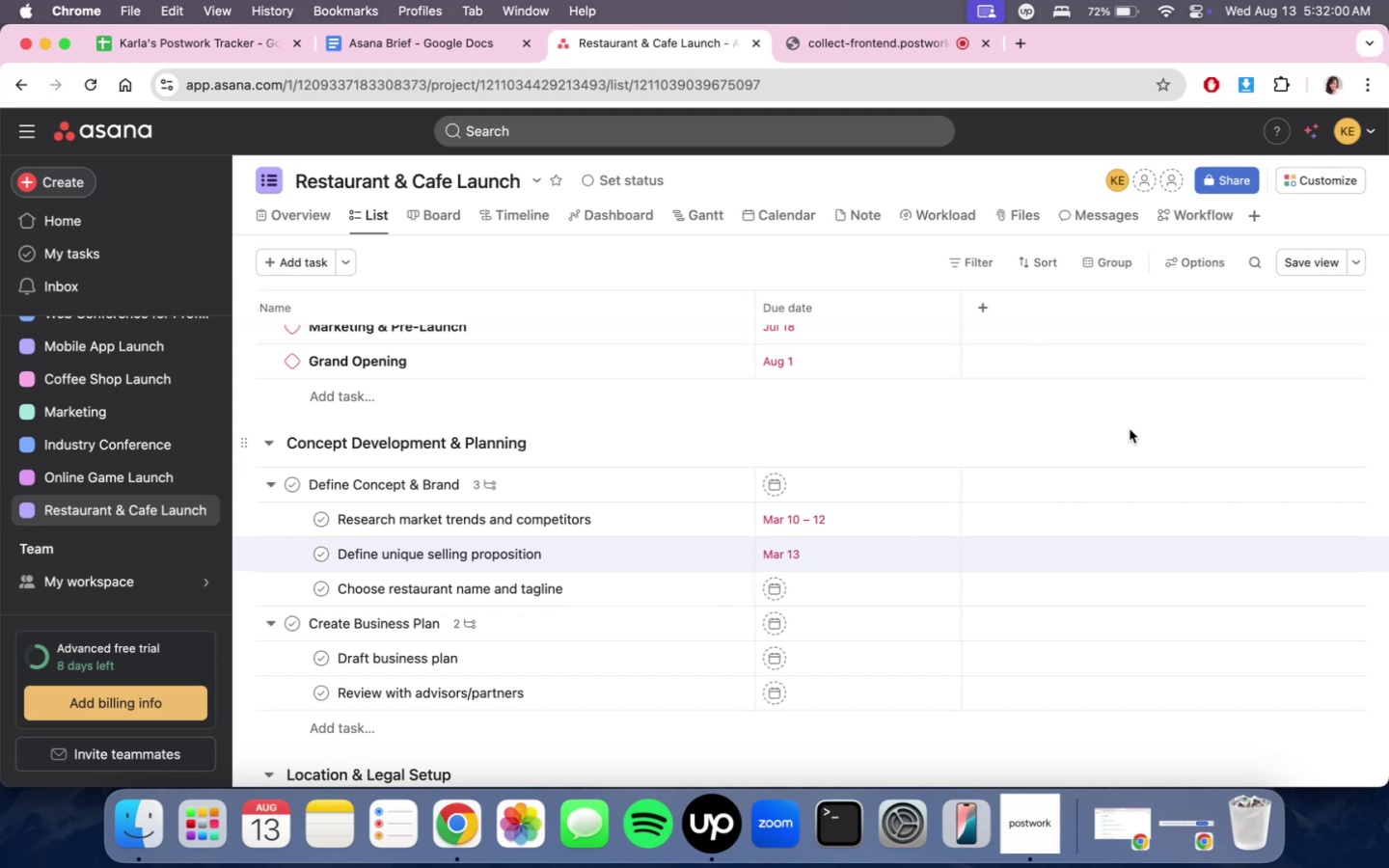 
left_click([850, 594])
 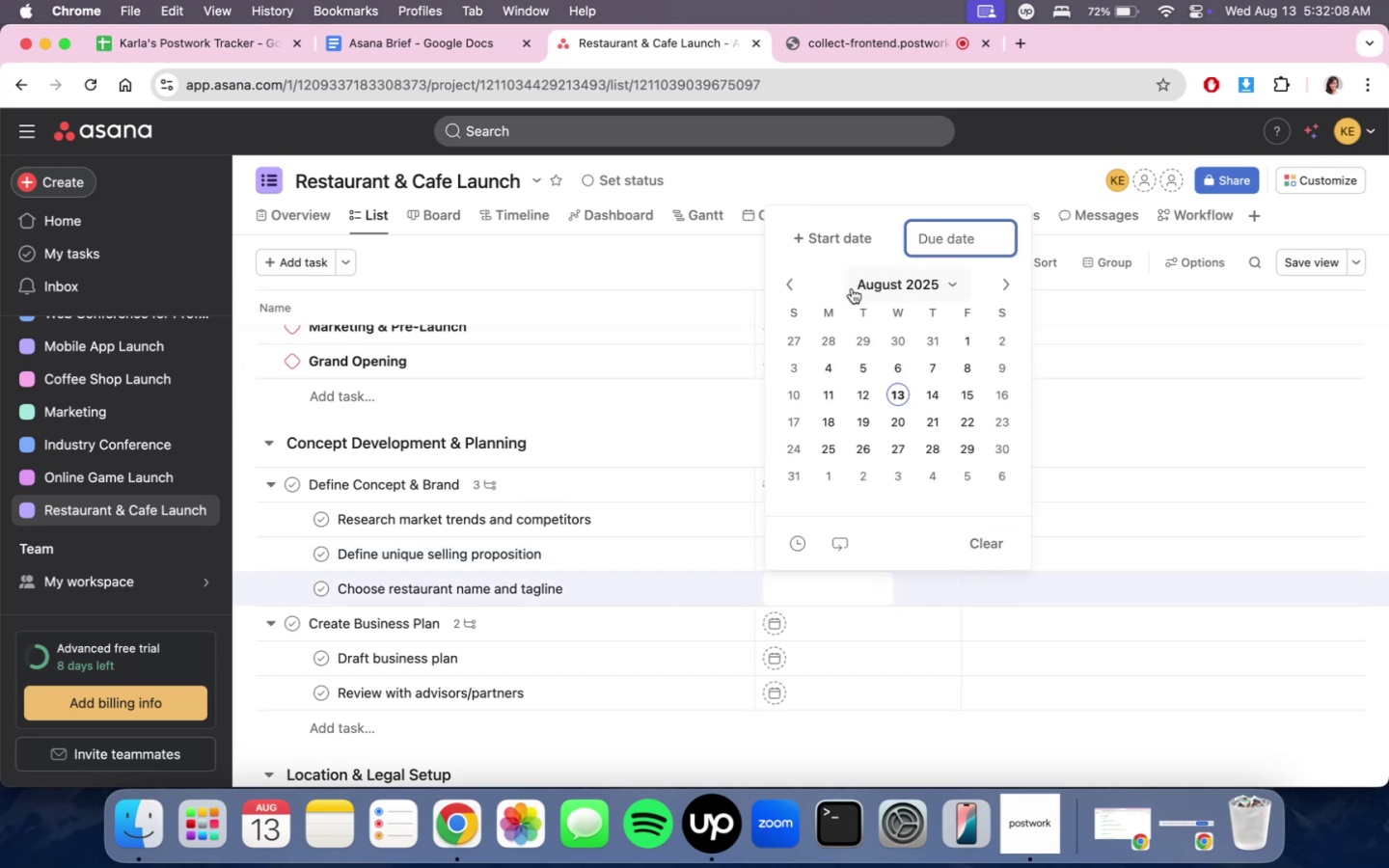 
double_click([795, 289])
 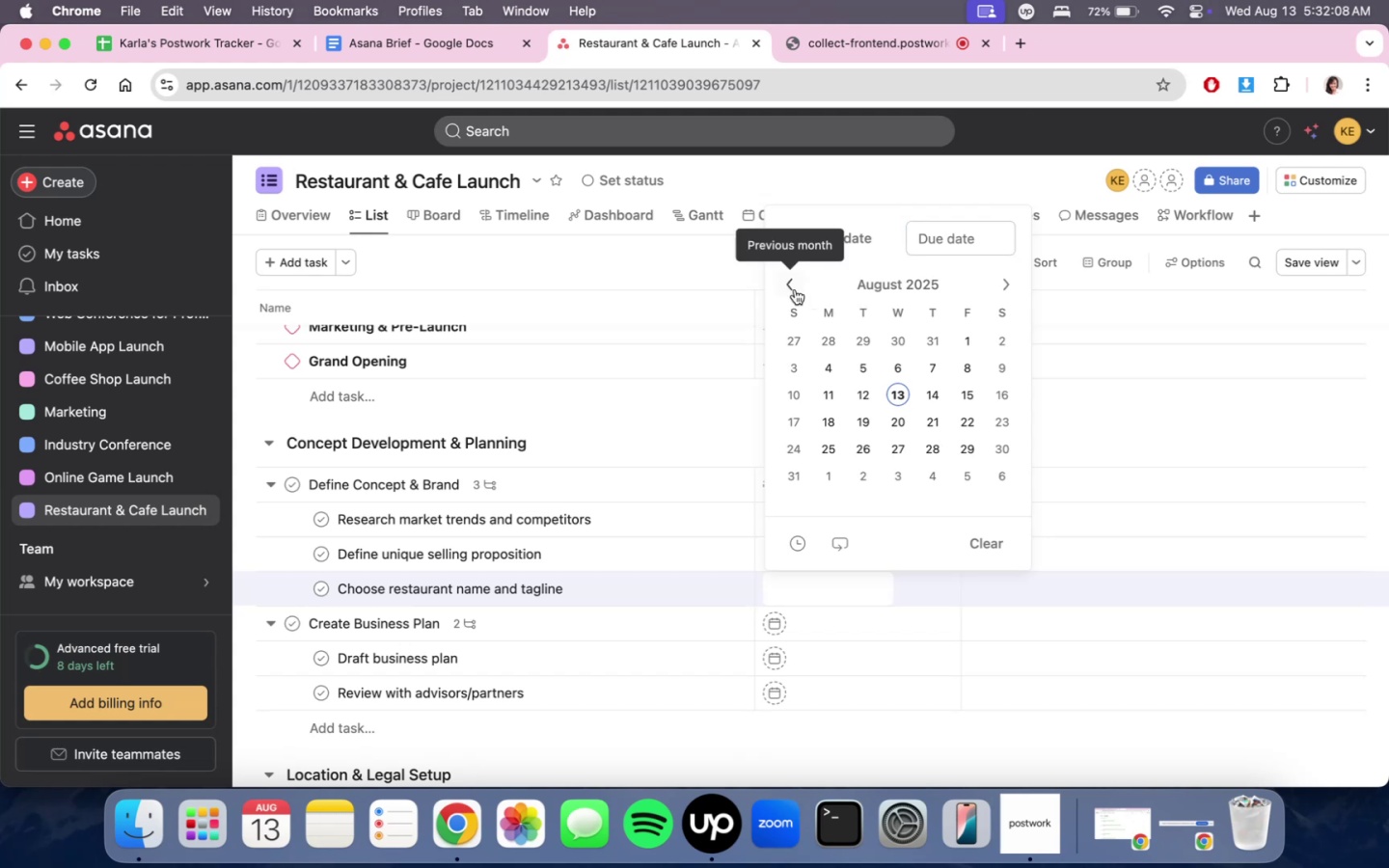 
triple_click([795, 289])
 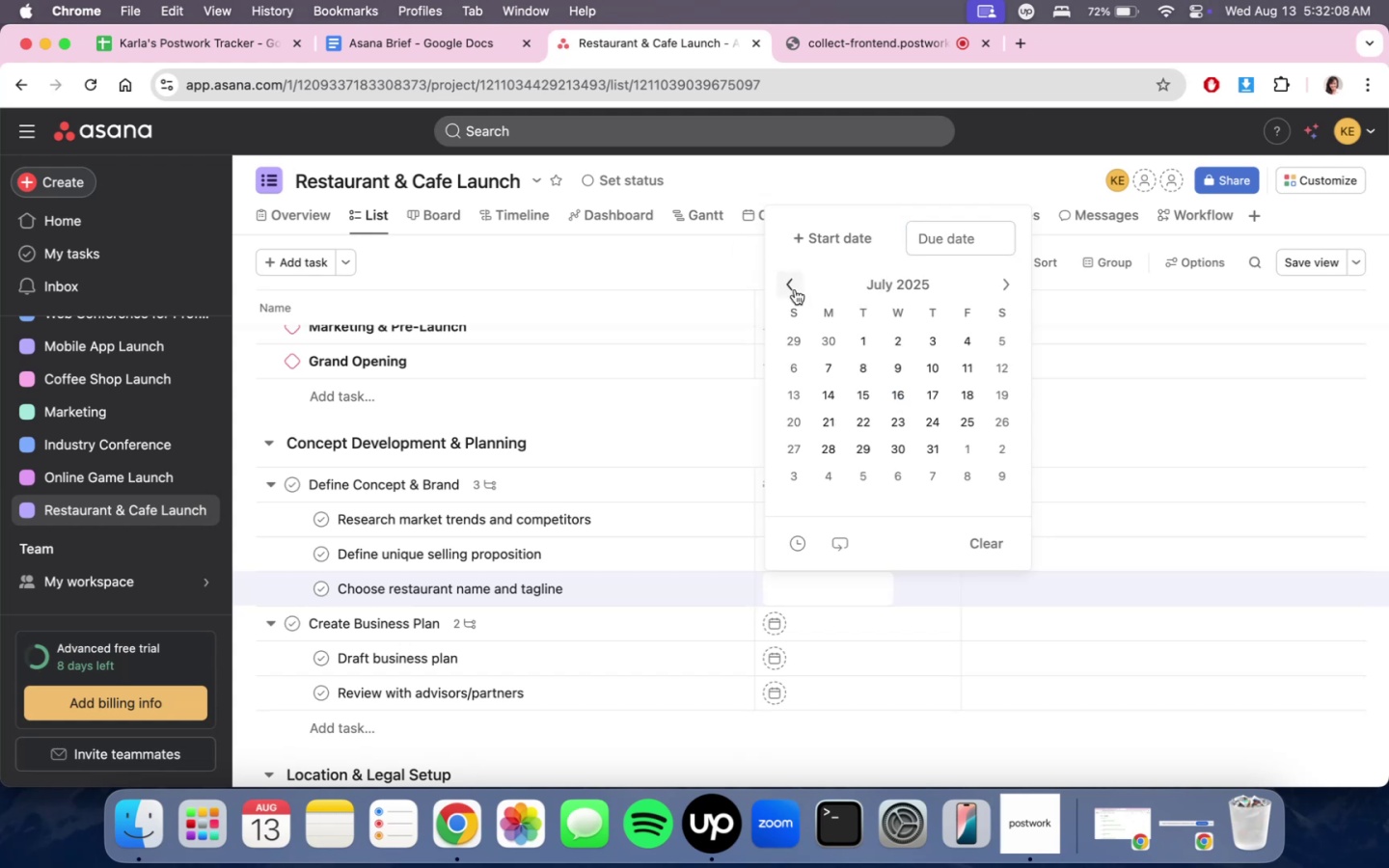 
triple_click([795, 289])
 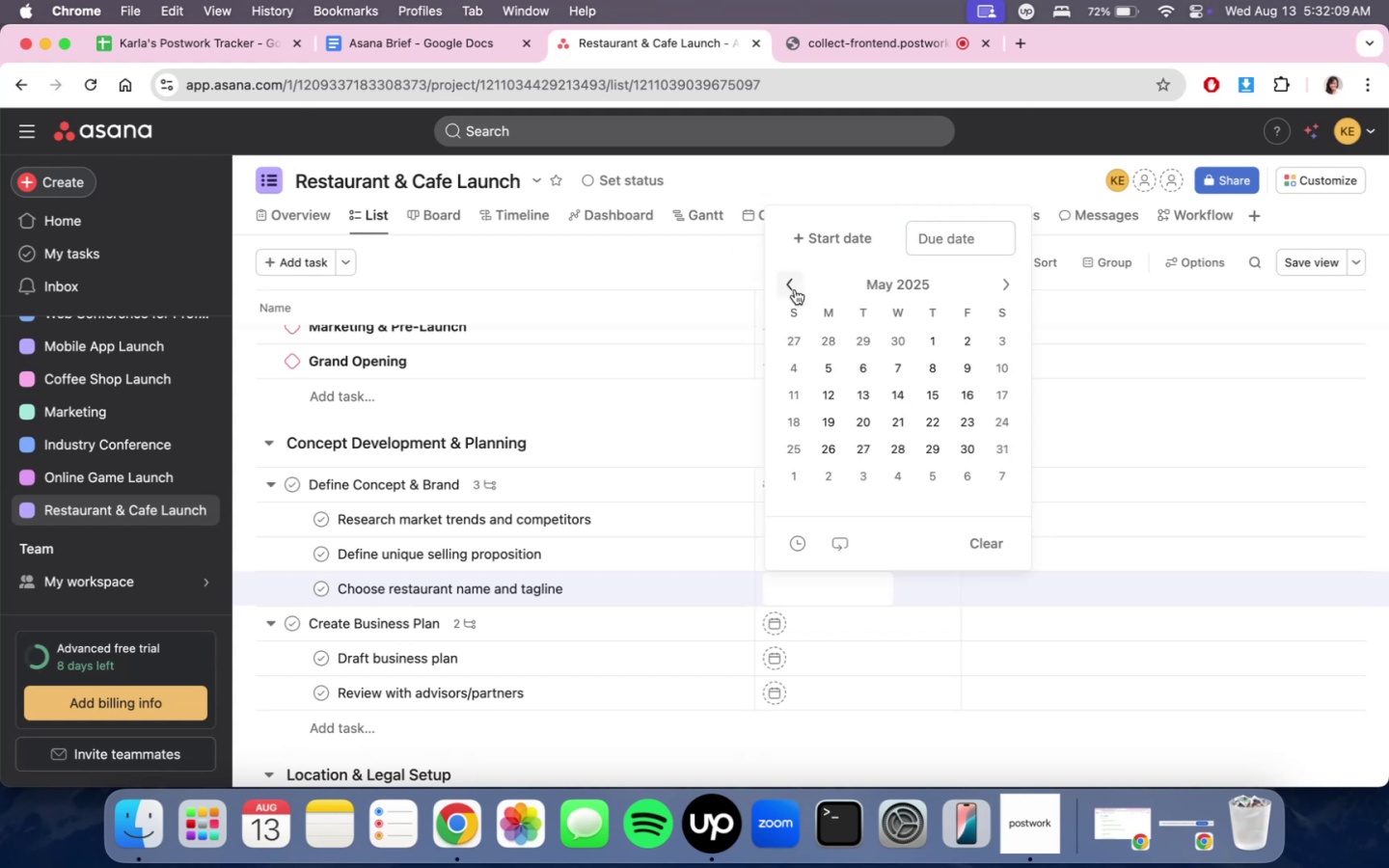 
triple_click([795, 289])
 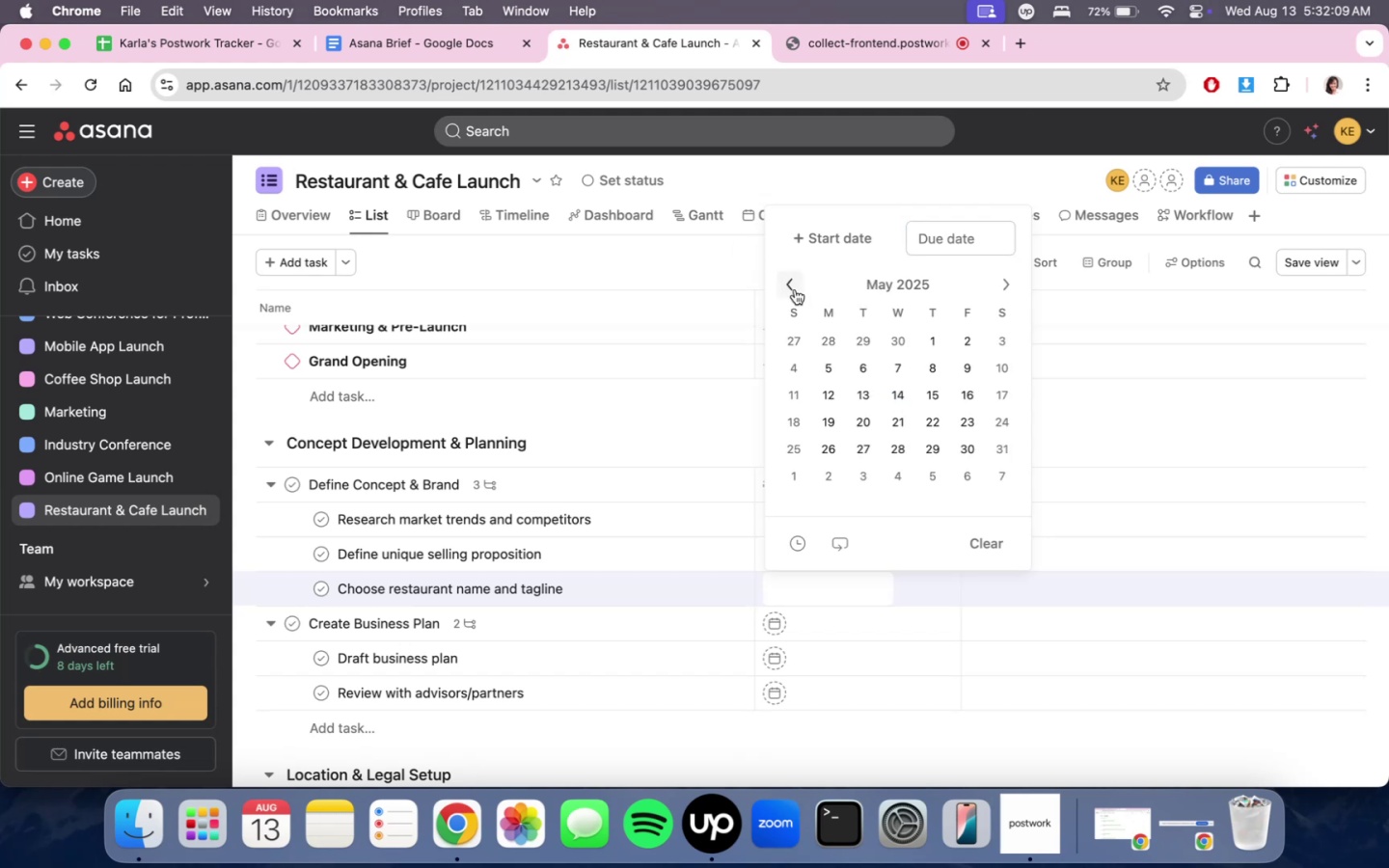 
triple_click([795, 289])
 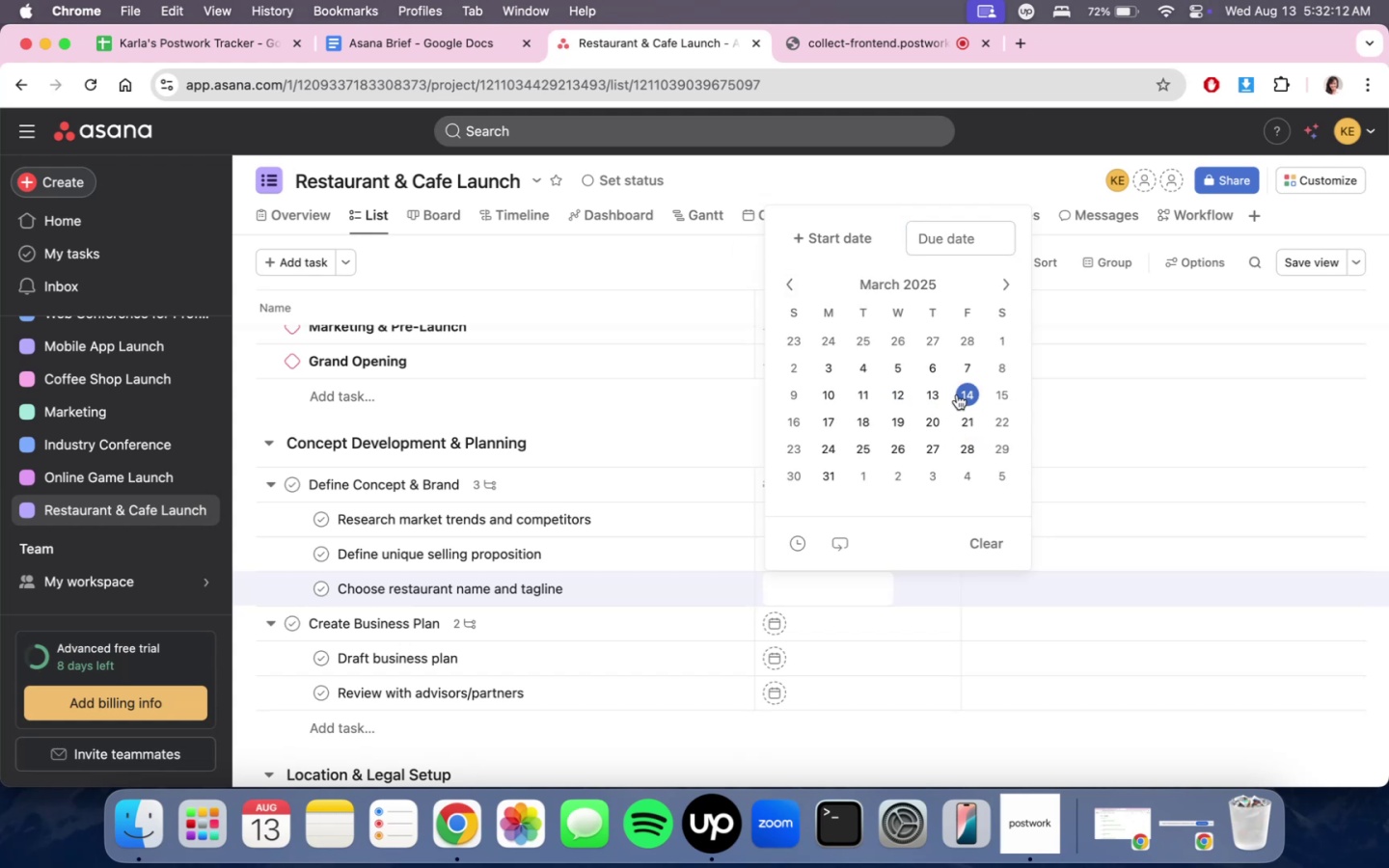 
left_click([957, 394])
 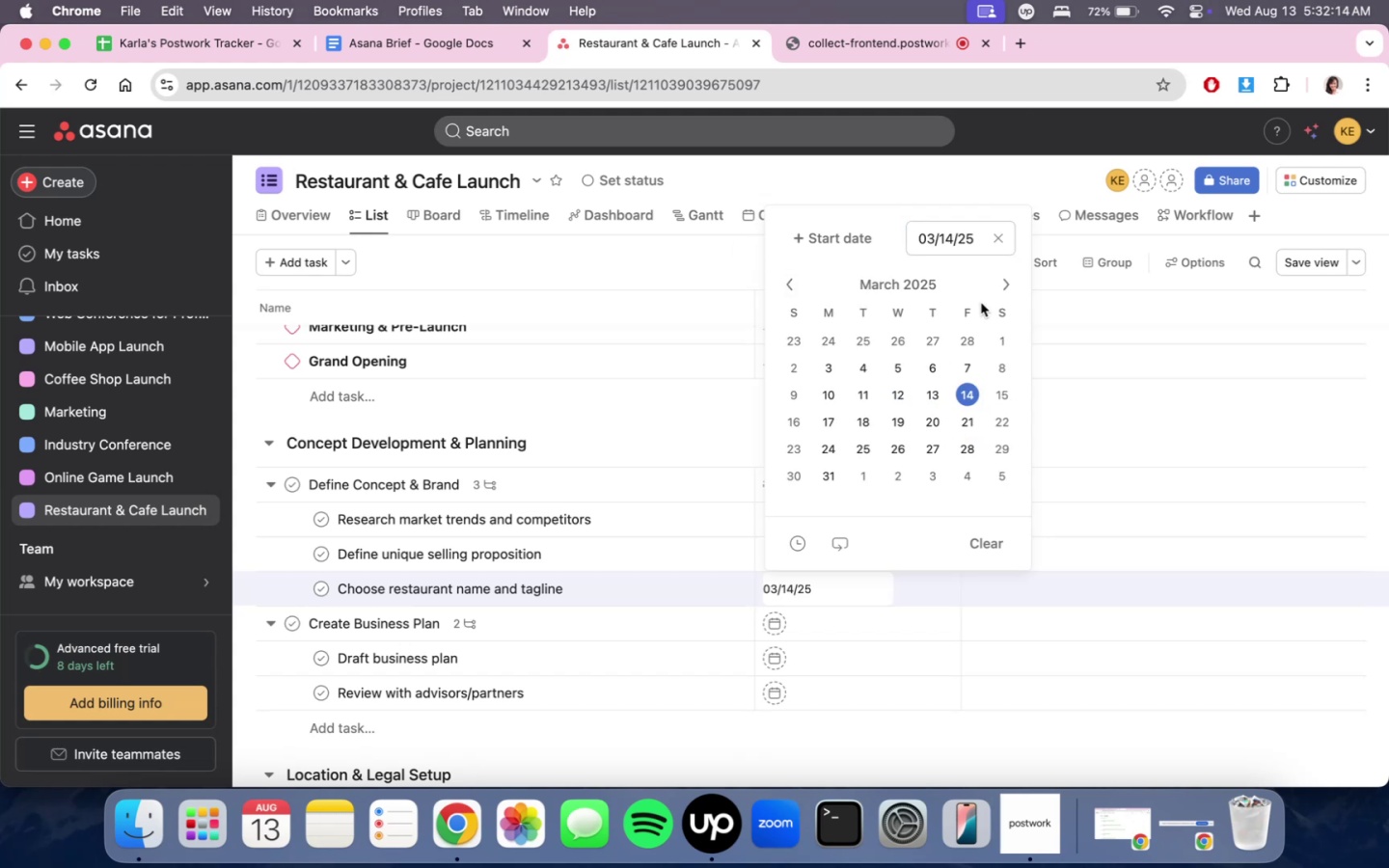 
left_click([870, 224])
 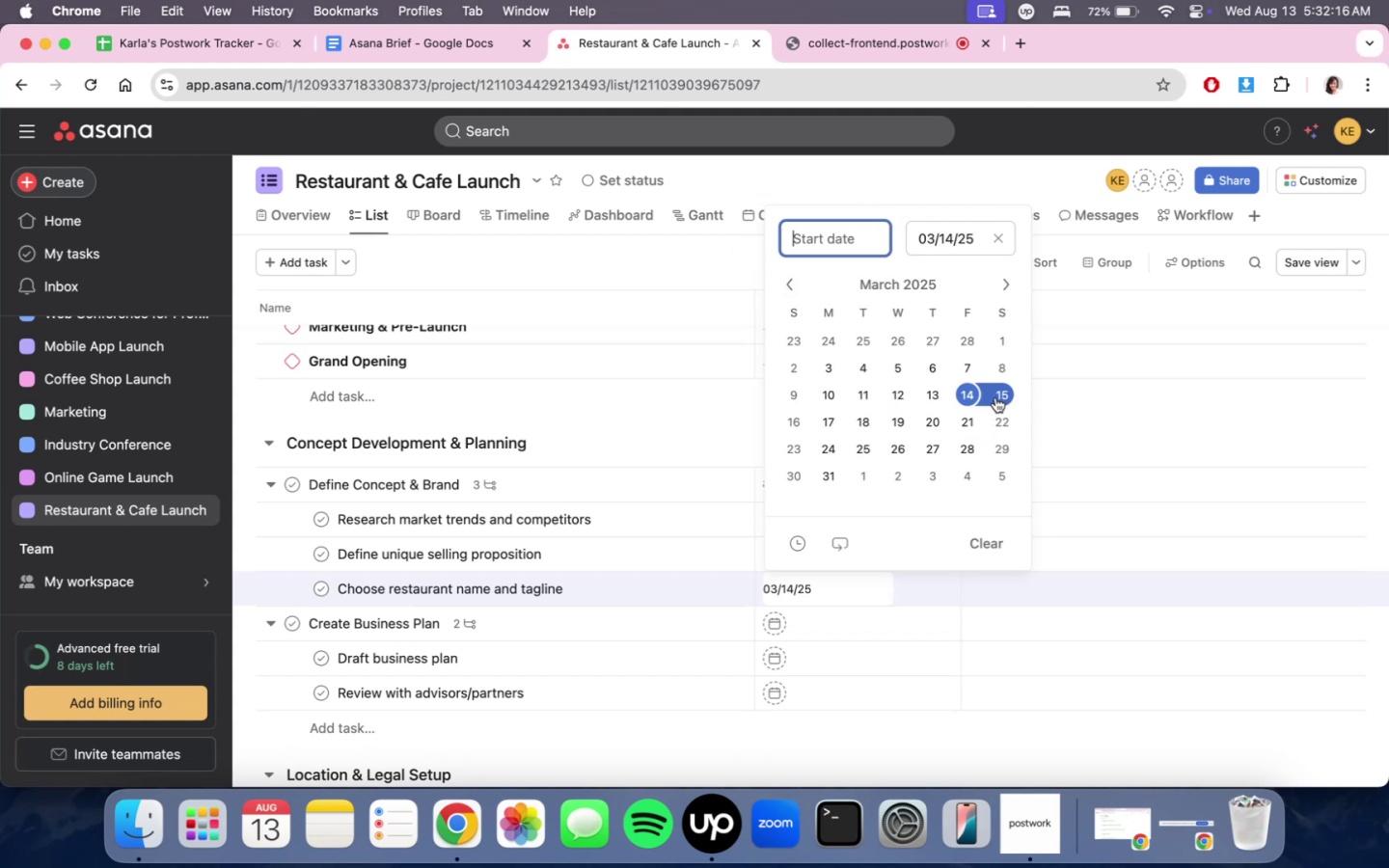 
left_click([995, 396])
 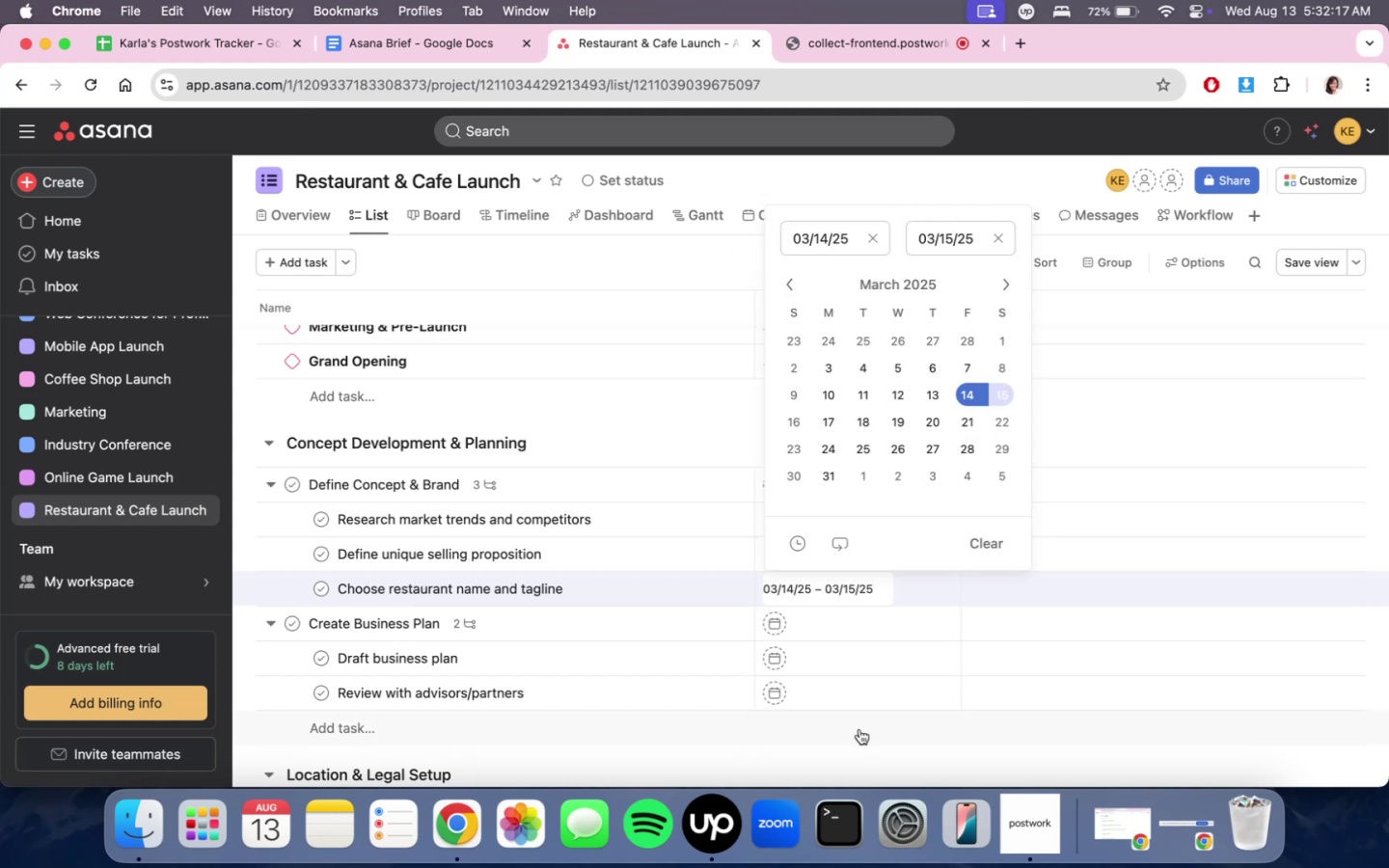 
left_click([852, 752])
 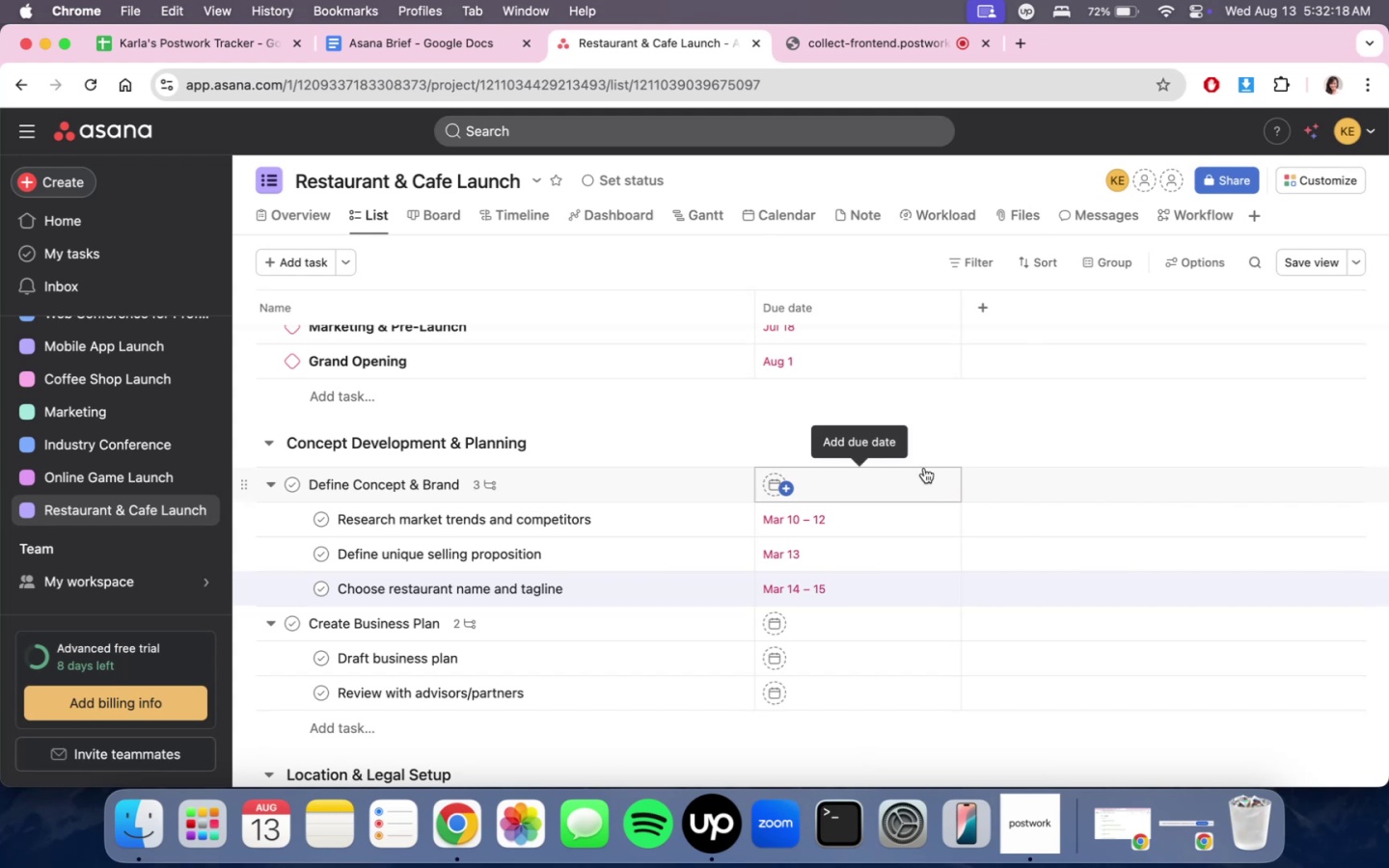 
mouse_move([859, 503])
 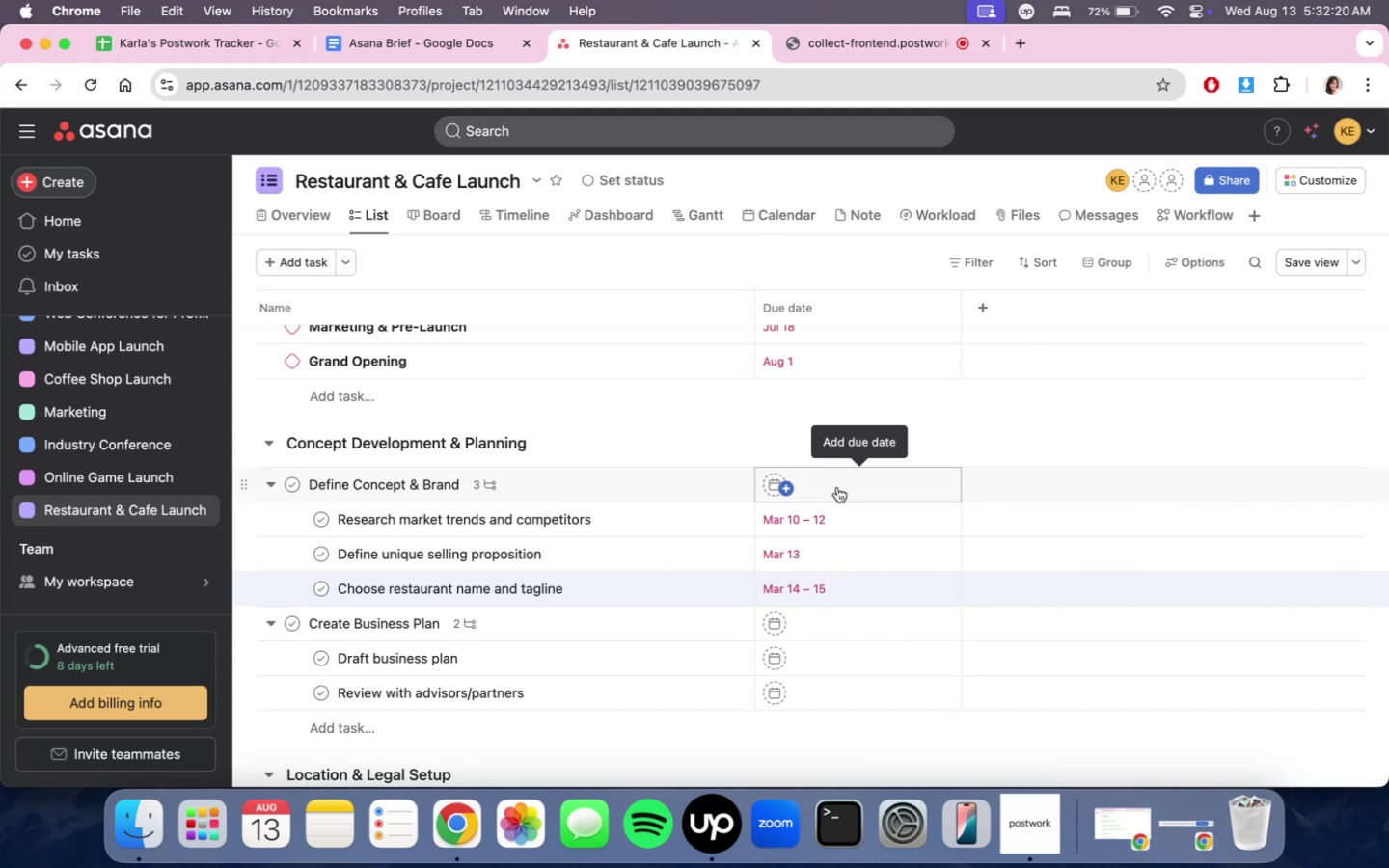 
scroll: coordinate [893, 545], scroll_direction: up, amount: 17.0
 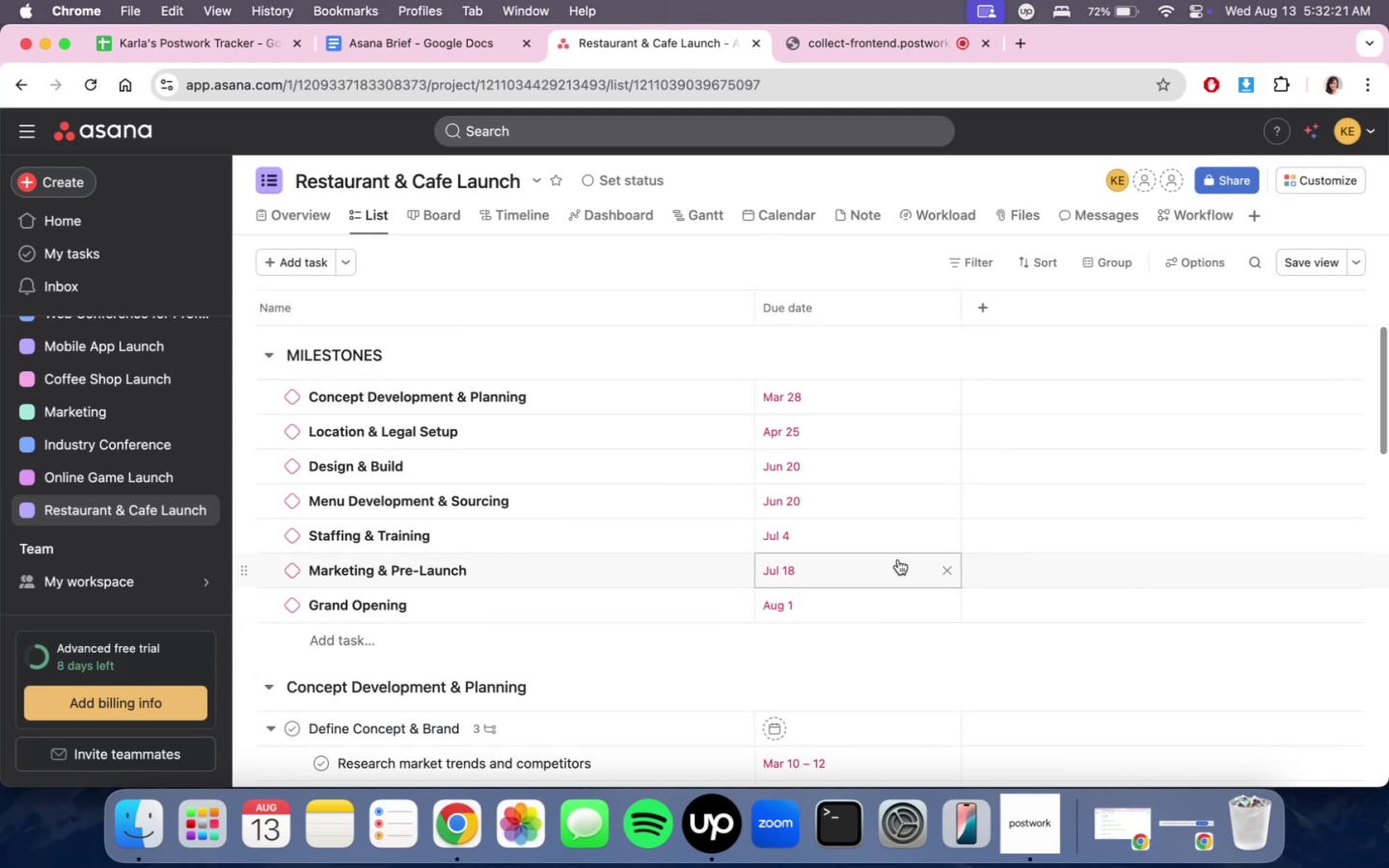 
scroll: coordinate [914, 645], scroll_direction: down, amount: 7.0
 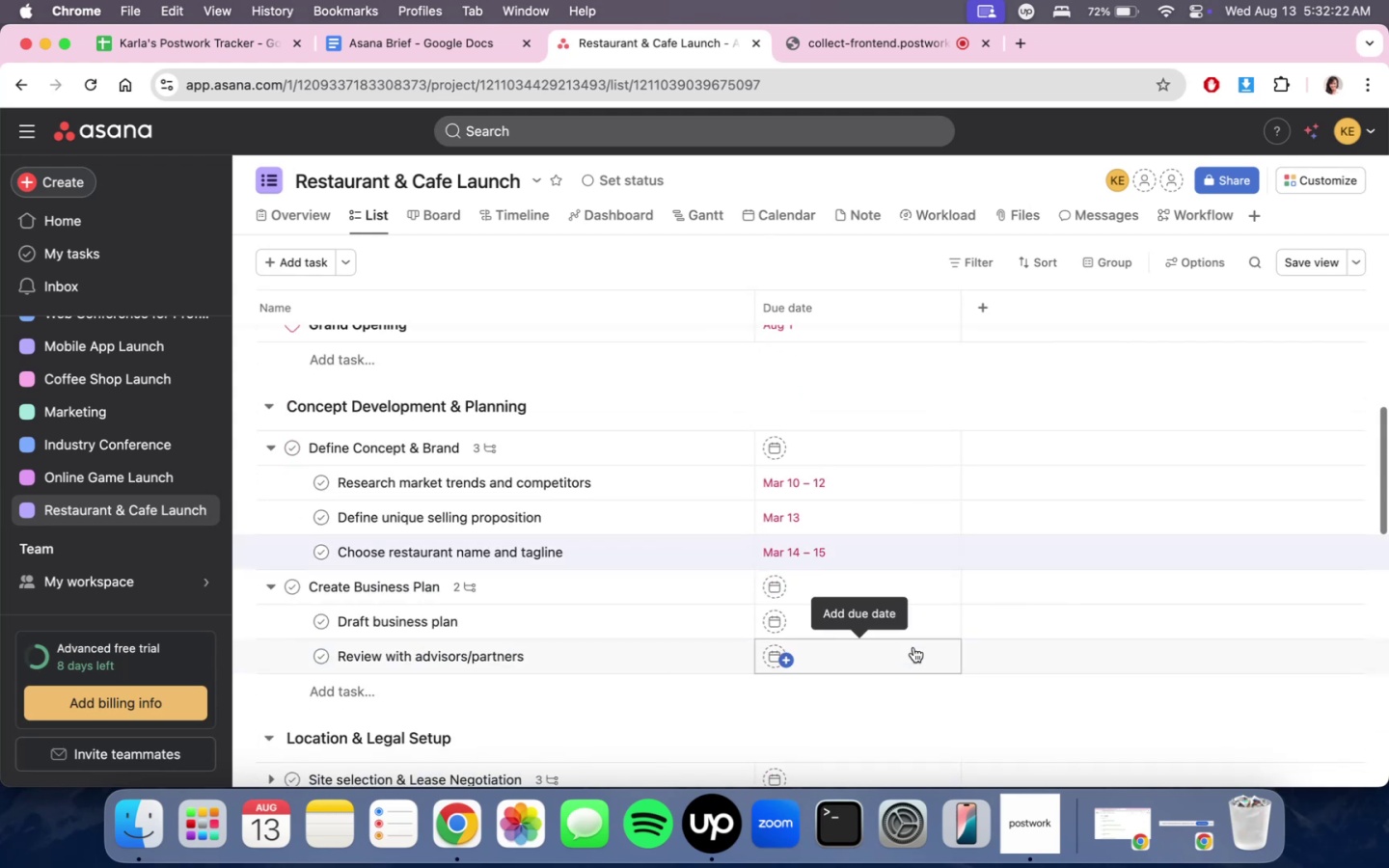 
mouse_move([898, 494])
 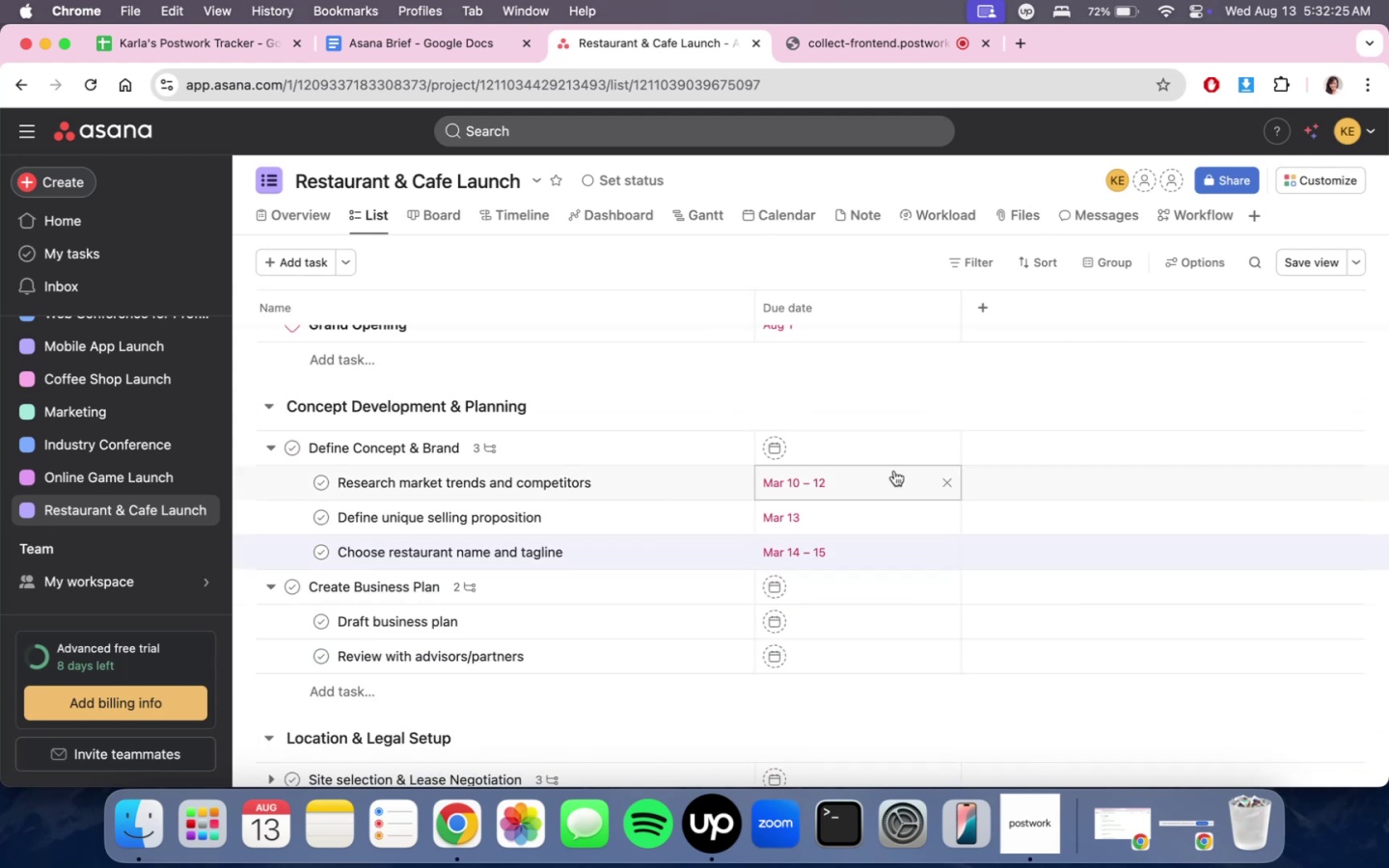 
scroll: coordinate [859, 667], scroll_direction: down, amount: 2.0
 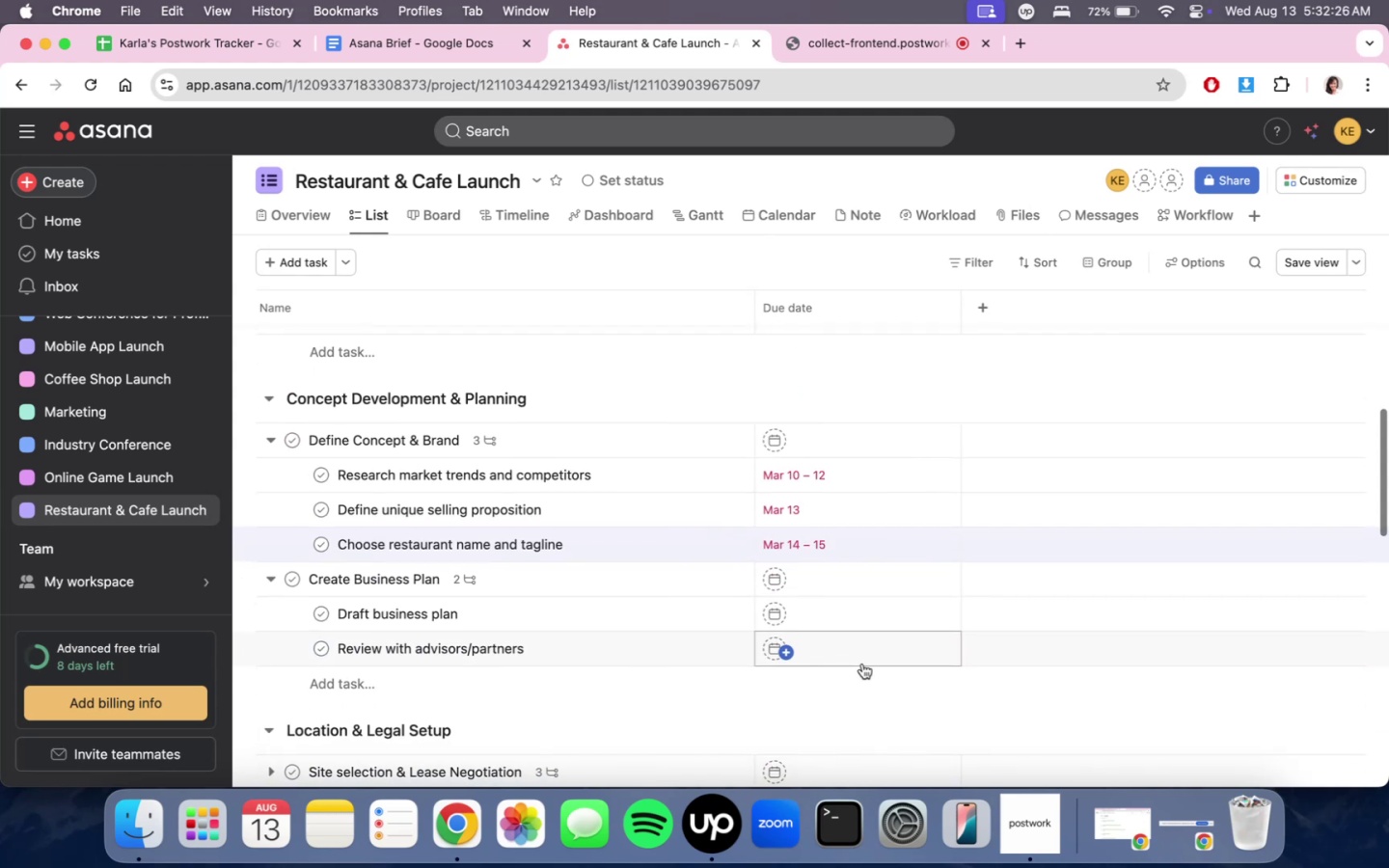 
scroll: coordinate [867, 541], scroll_direction: up, amount: 16.0
 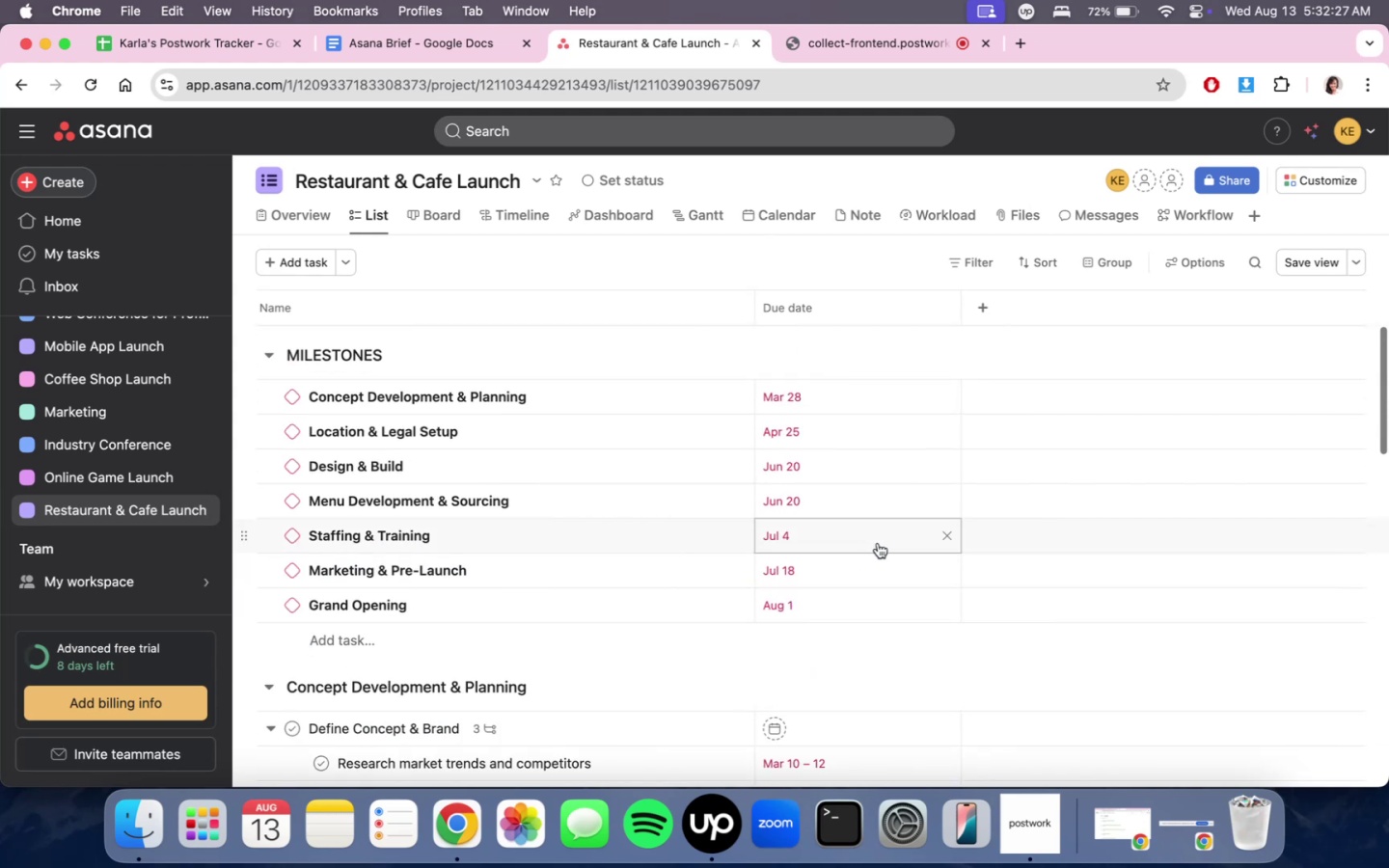 
scroll: coordinate [917, 618], scroll_direction: down, amount: 10.0
 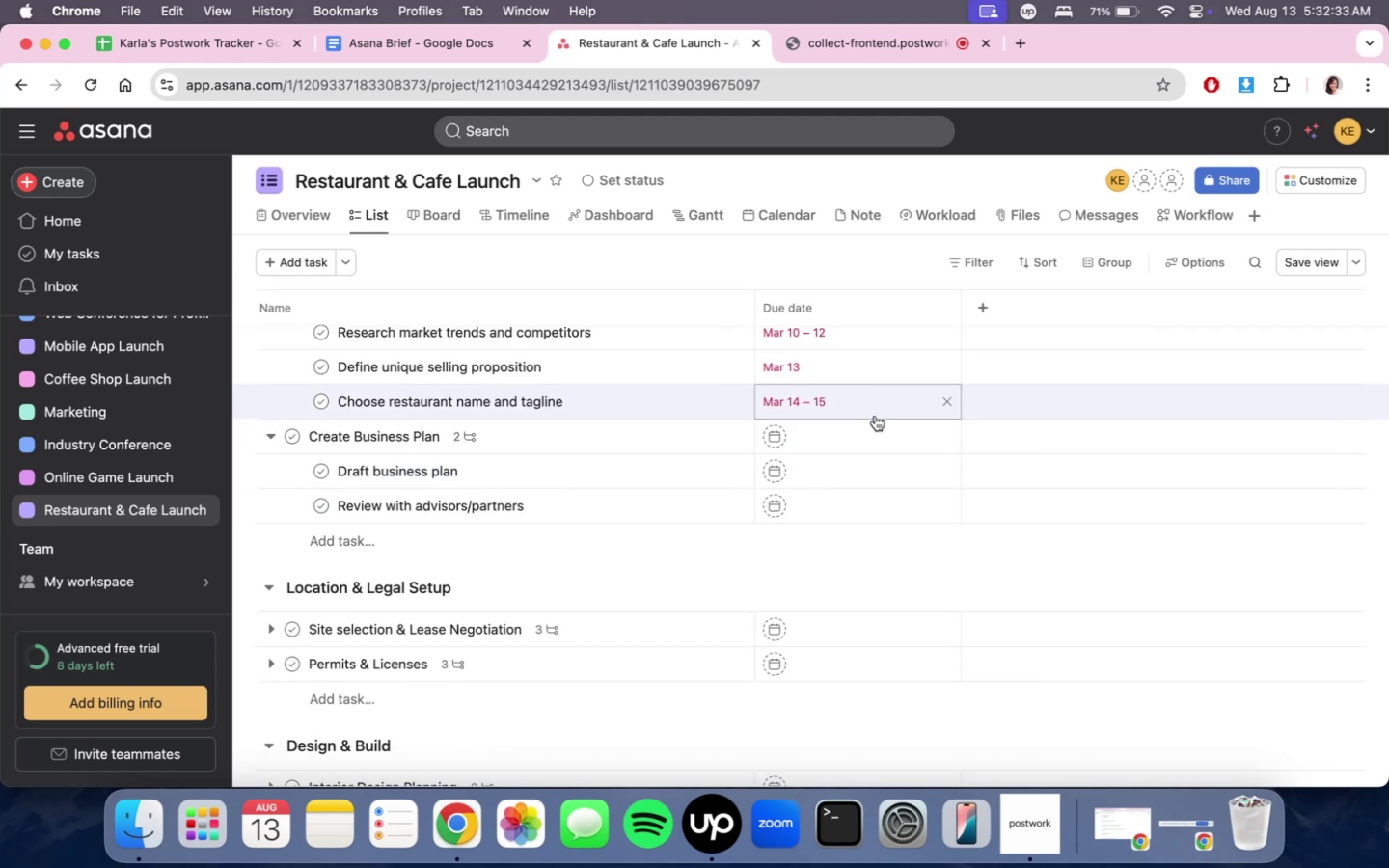 
wait(7.0)
 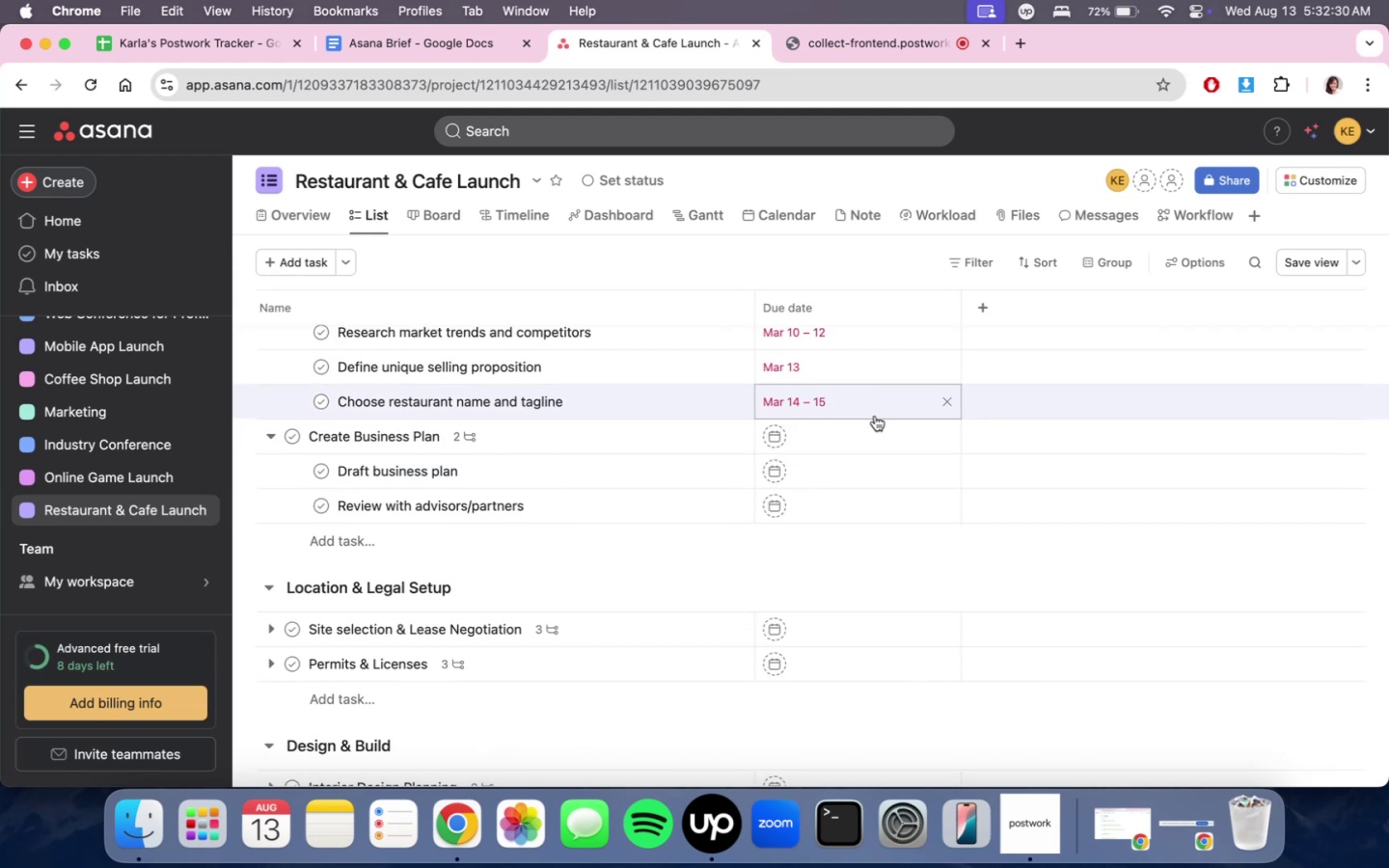 
scroll: coordinate [923, 502], scroll_direction: up, amount: 18.0
 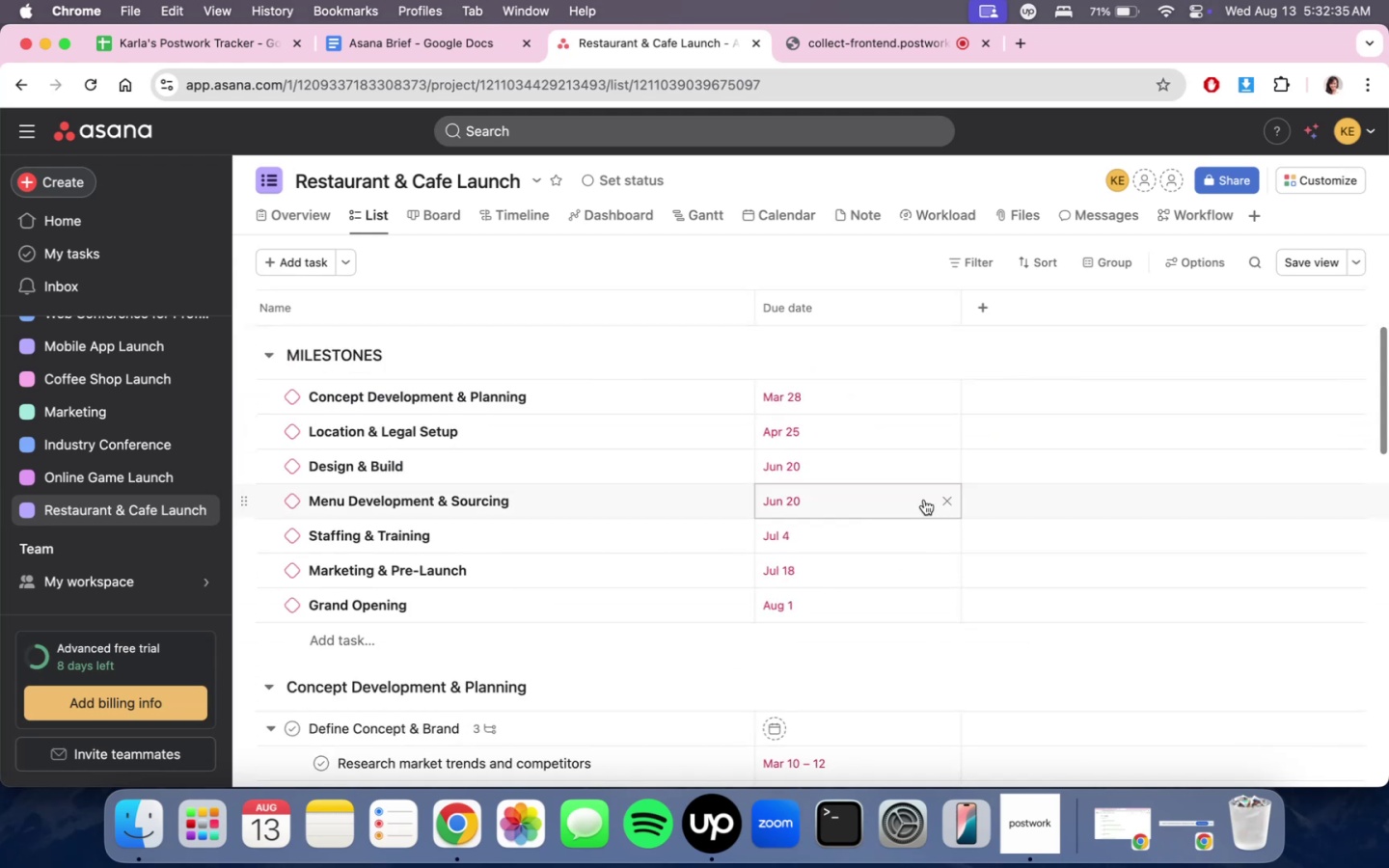 
scroll: coordinate [921, 507], scroll_direction: down, amount: 7.0
 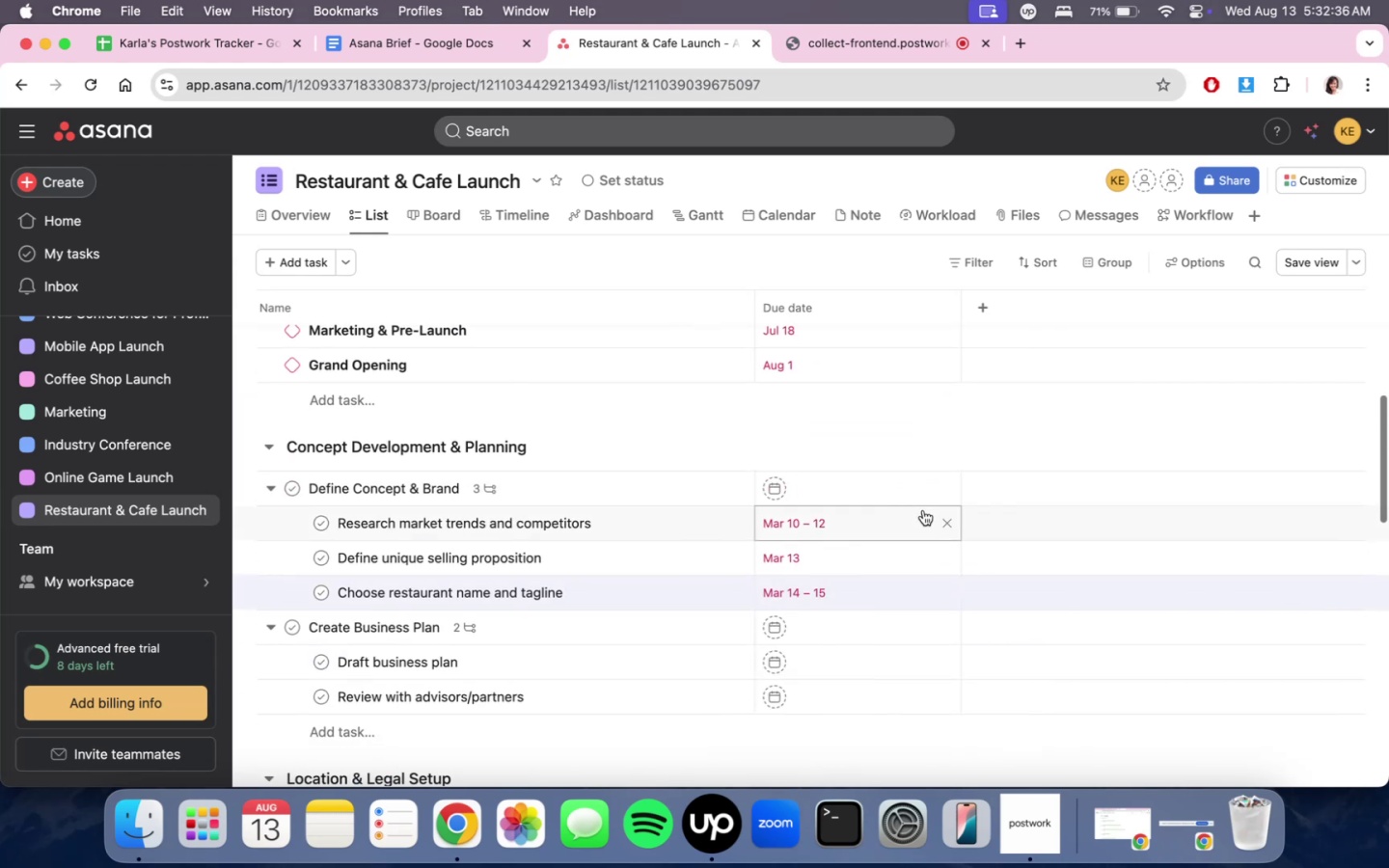 
scroll: coordinate [923, 500], scroll_direction: up, amount: 13.0
 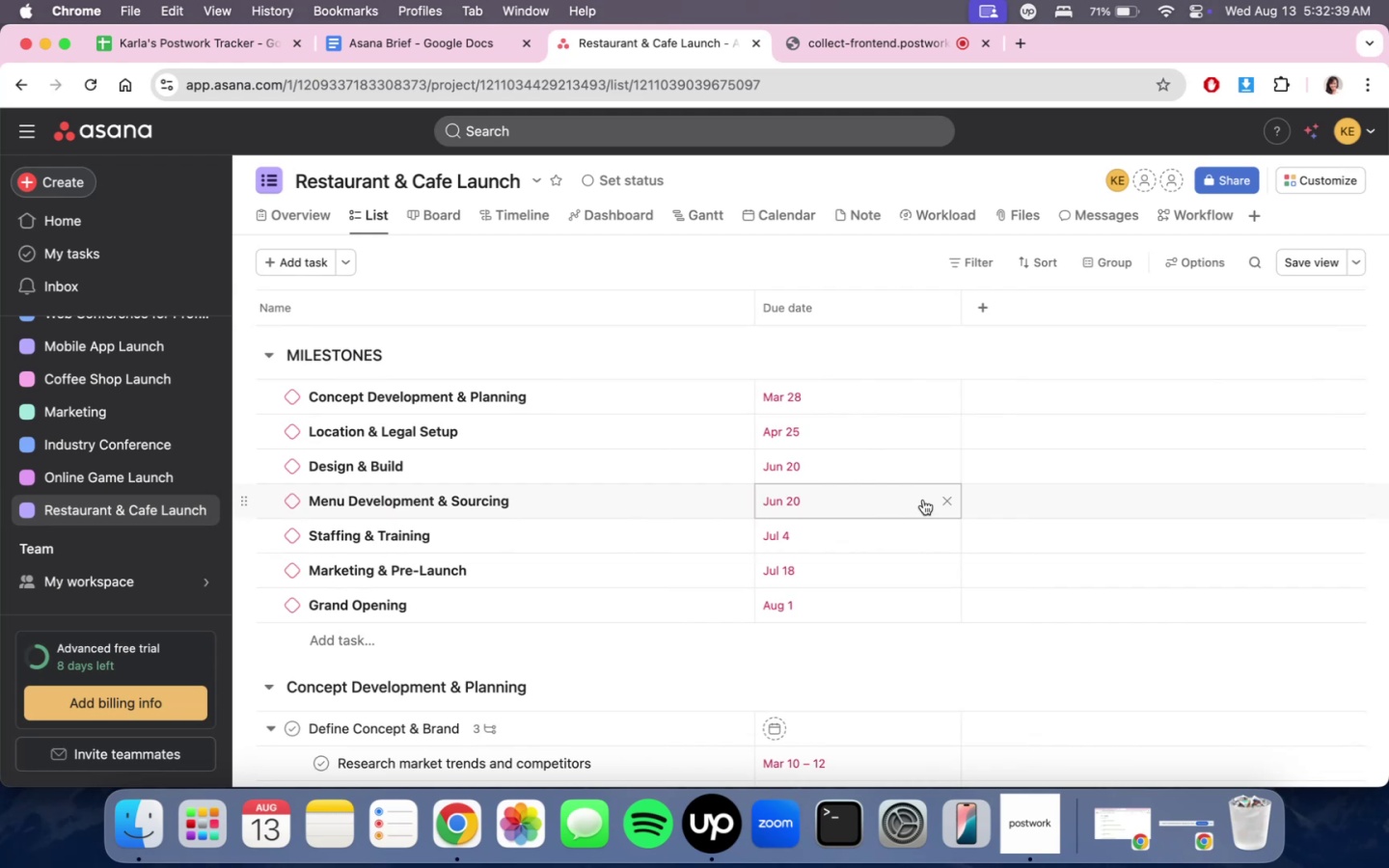 
scroll: coordinate [904, 539], scroll_direction: down, amount: 12.0
 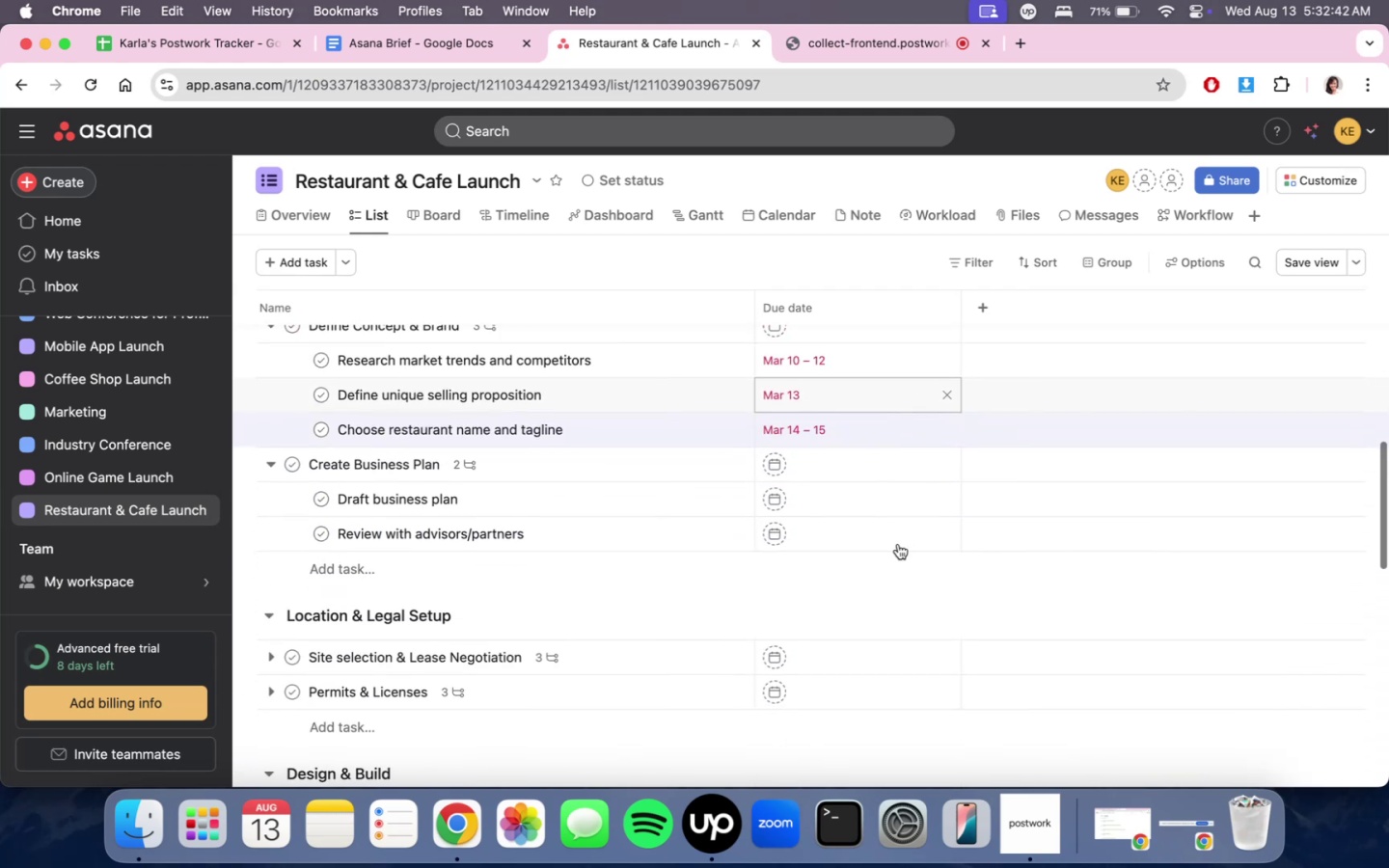 
scroll: coordinate [896, 544], scroll_direction: up, amount: 11.0
 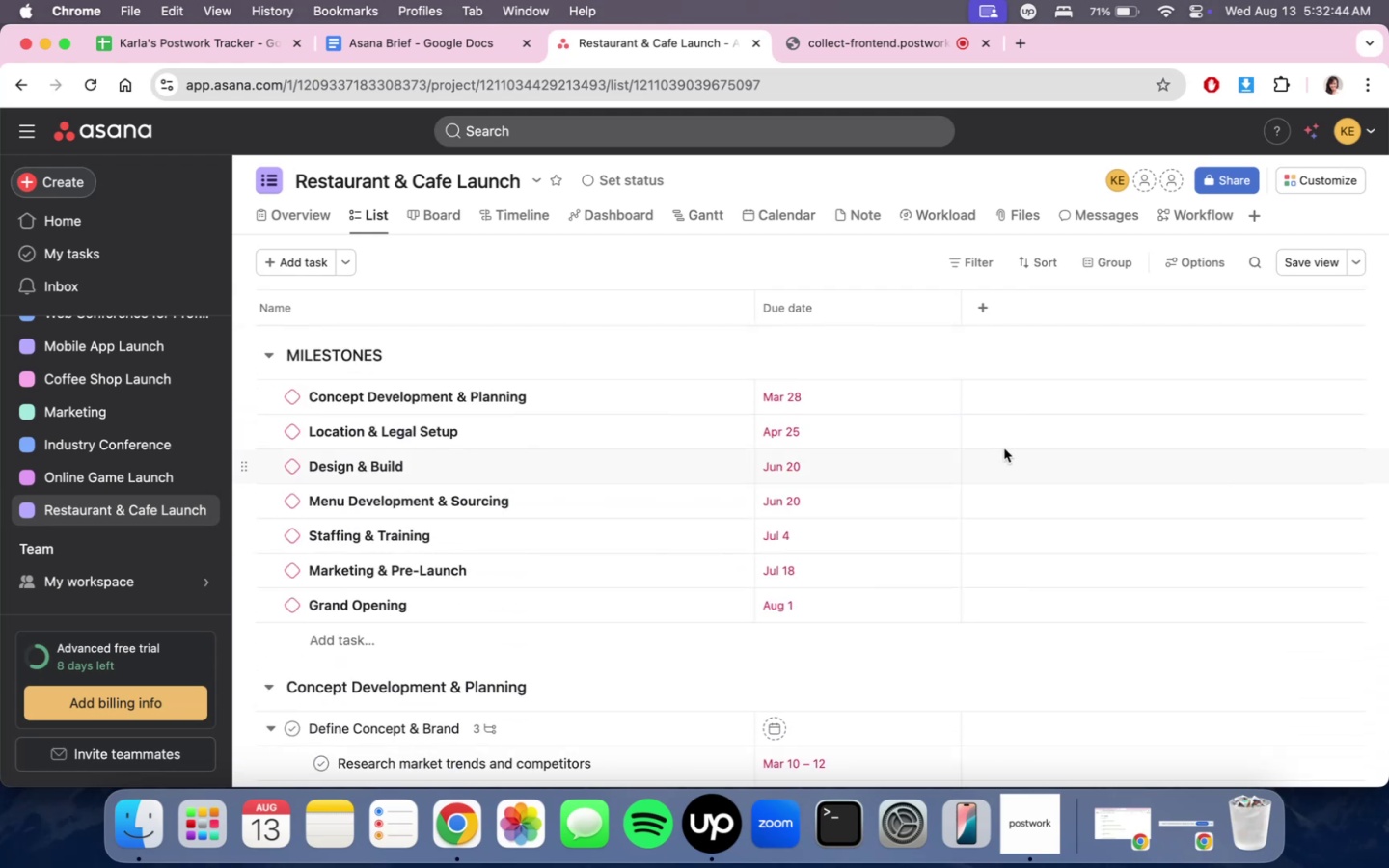 
scroll: coordinate [854, 523], scroll_direction: down, amount: 10.0
 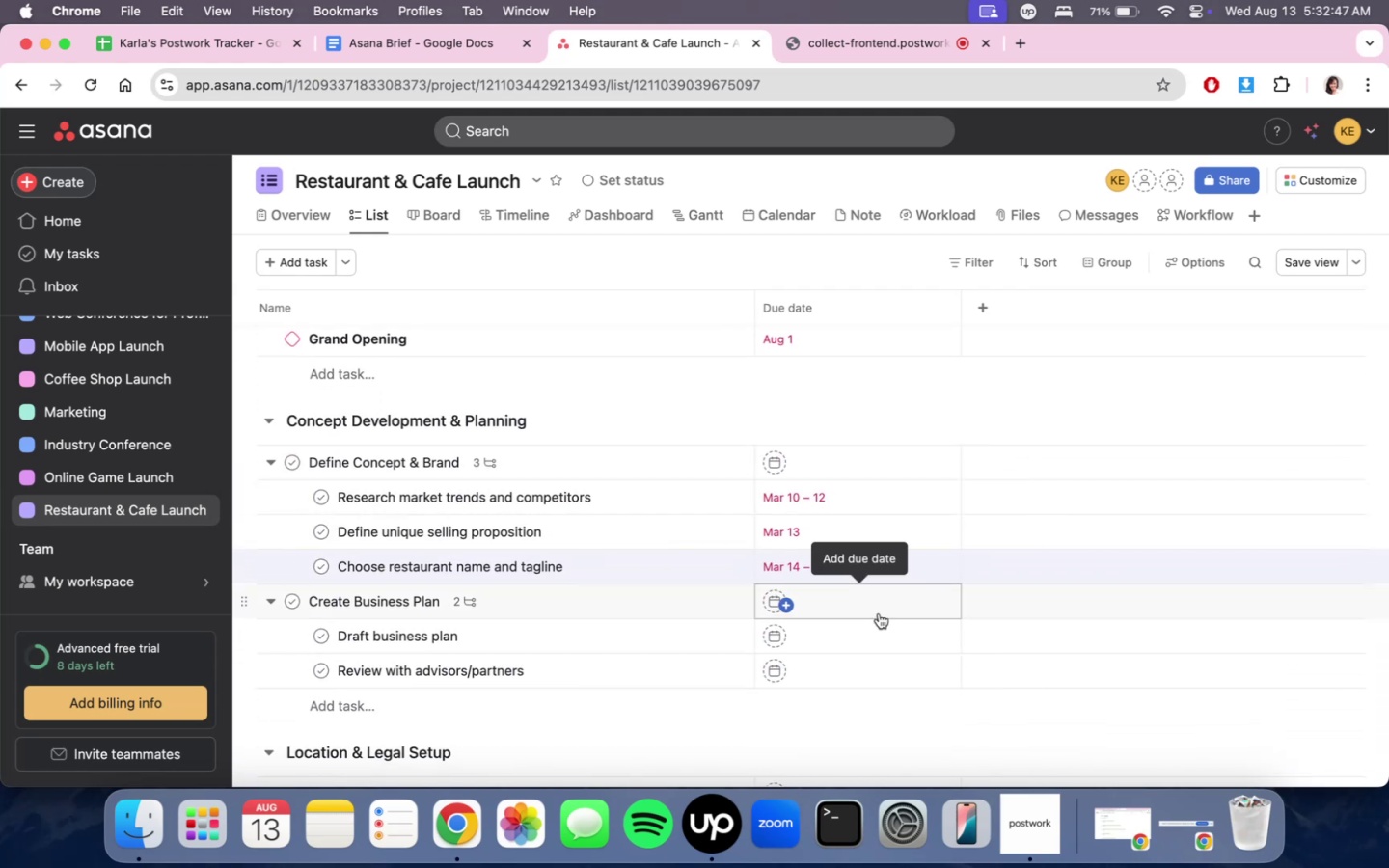 
left_click([878, 628])
 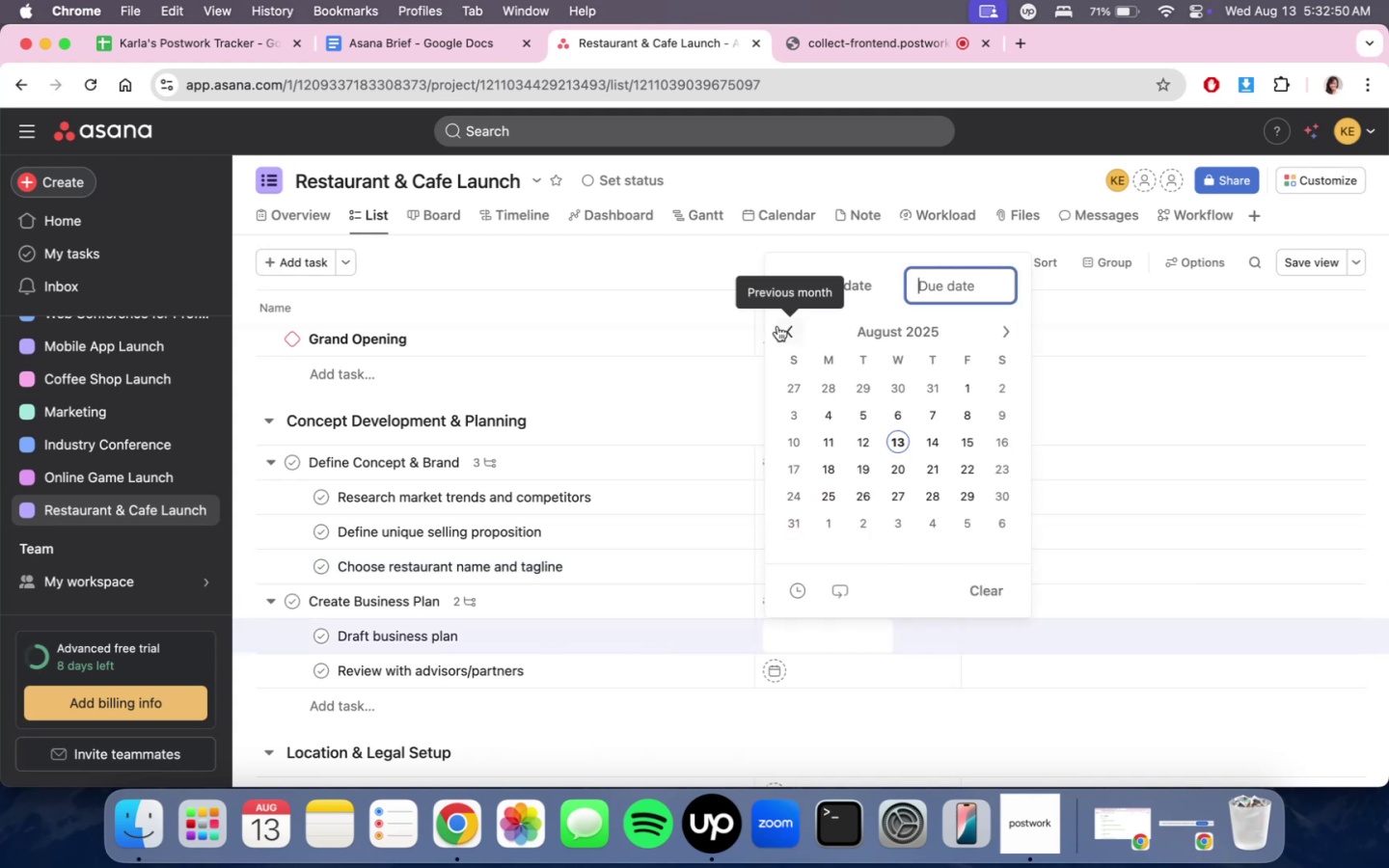 
left_click([708, 422])
 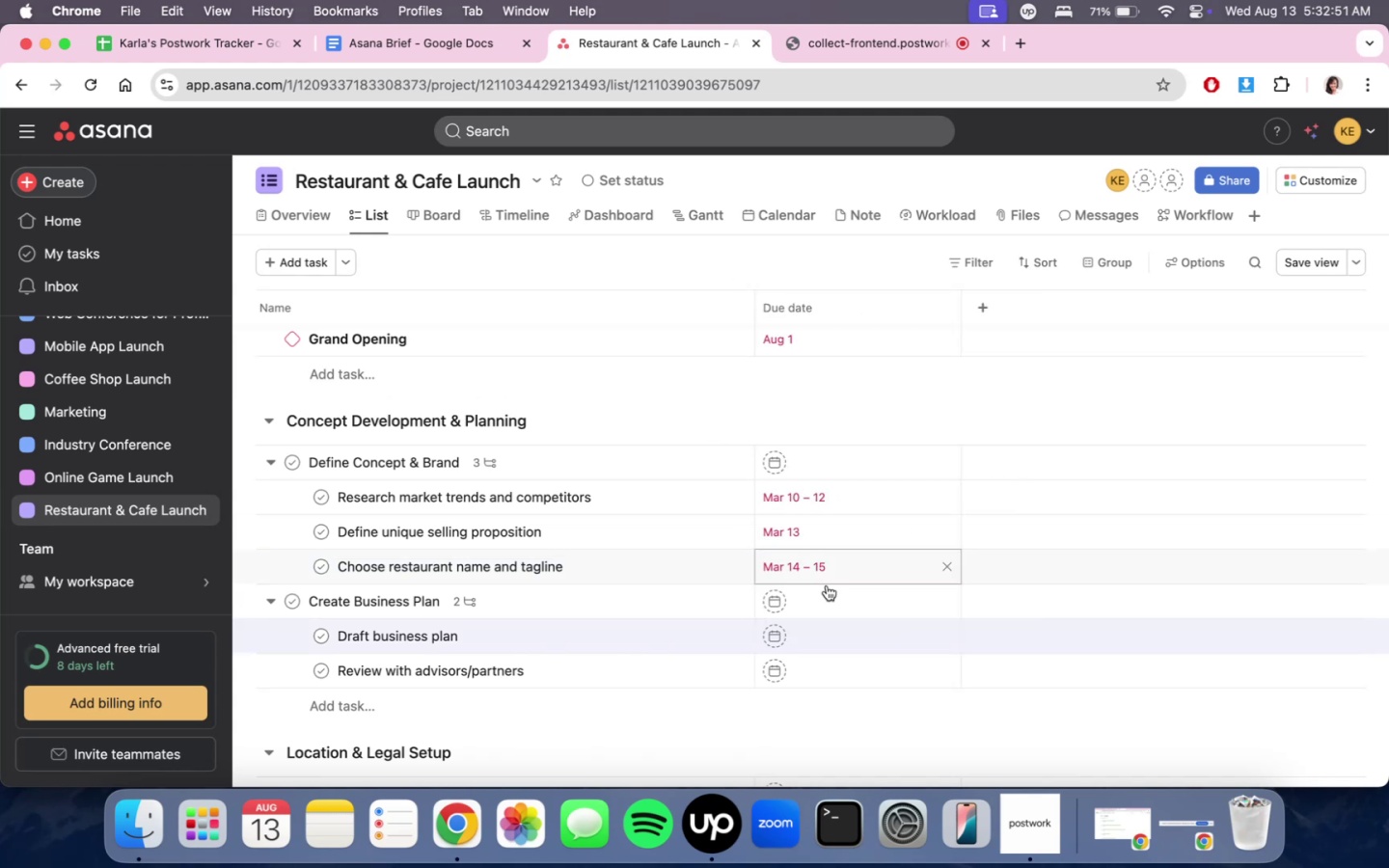 
left_click([852, 634])
 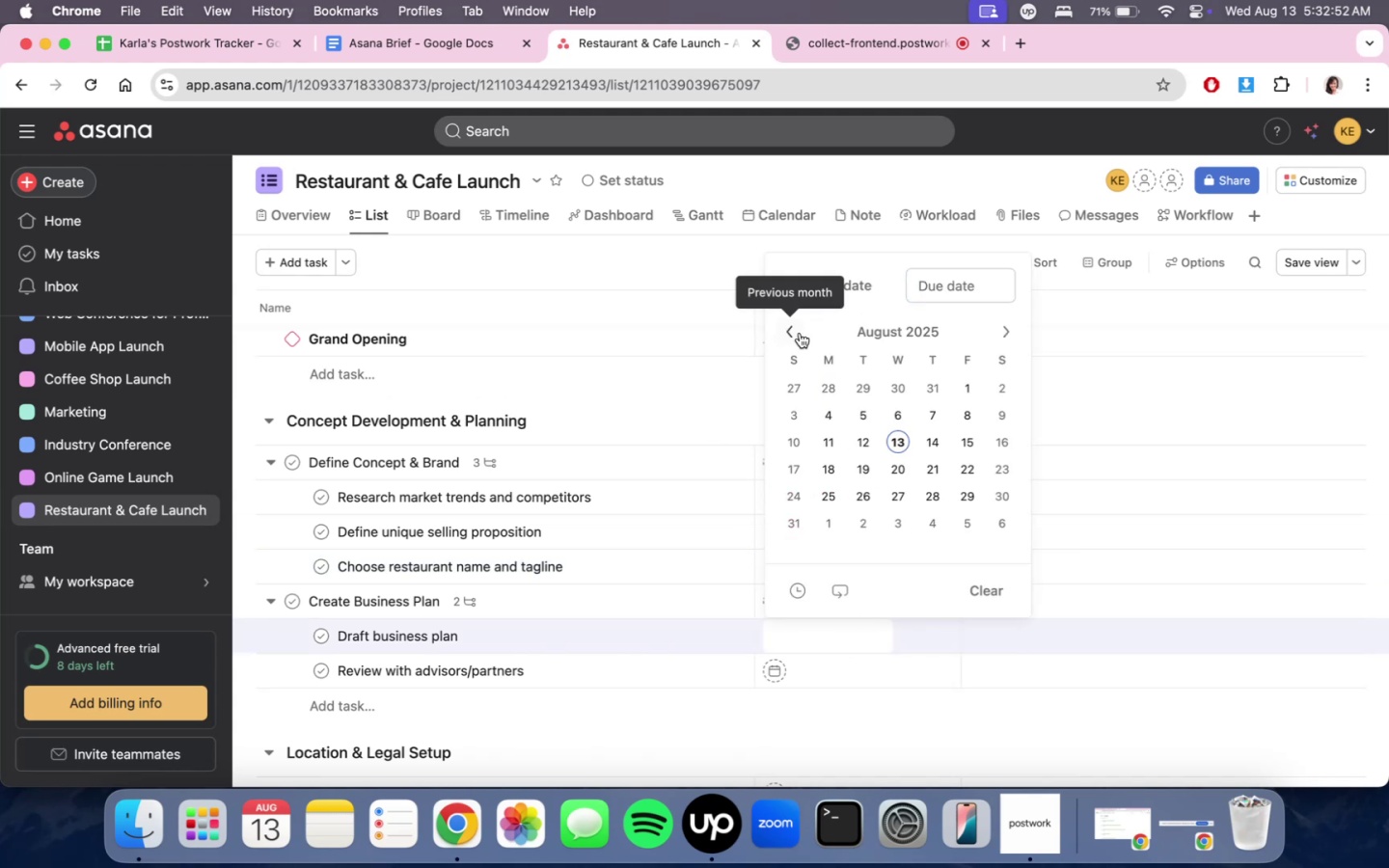 
double_click([798, 333])
 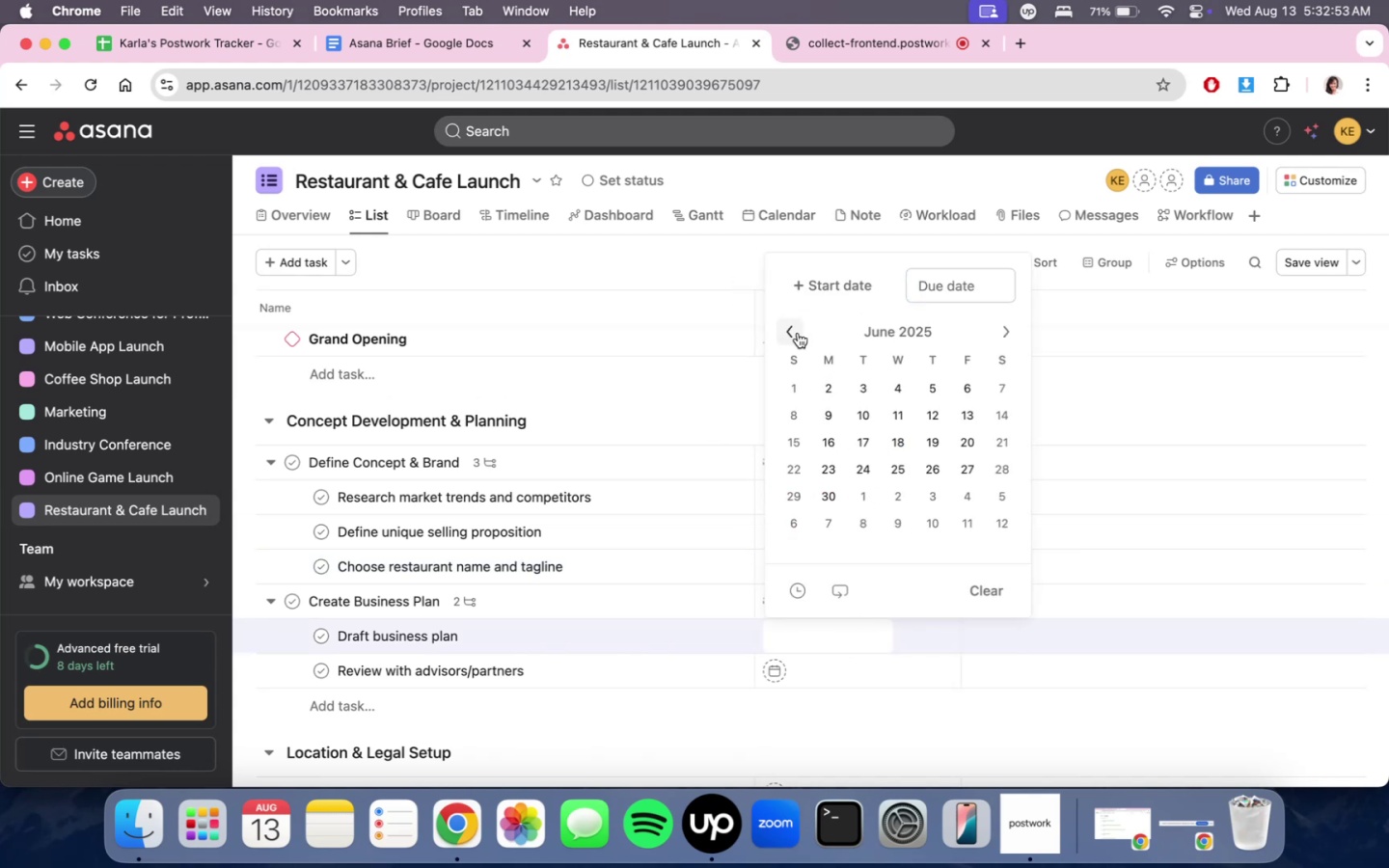 
triple_click([798, 333])
 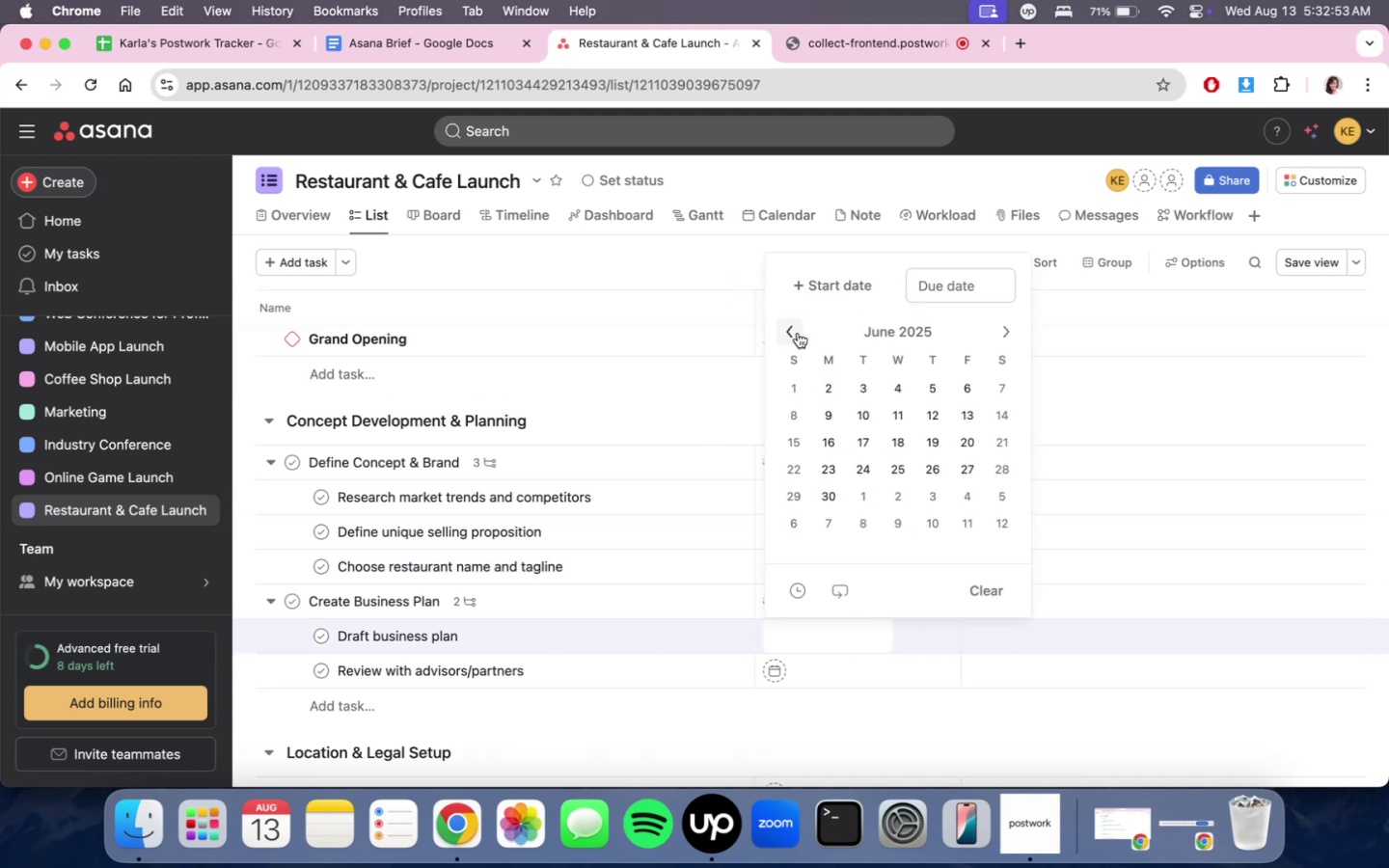 
triple_click([798, 333])
 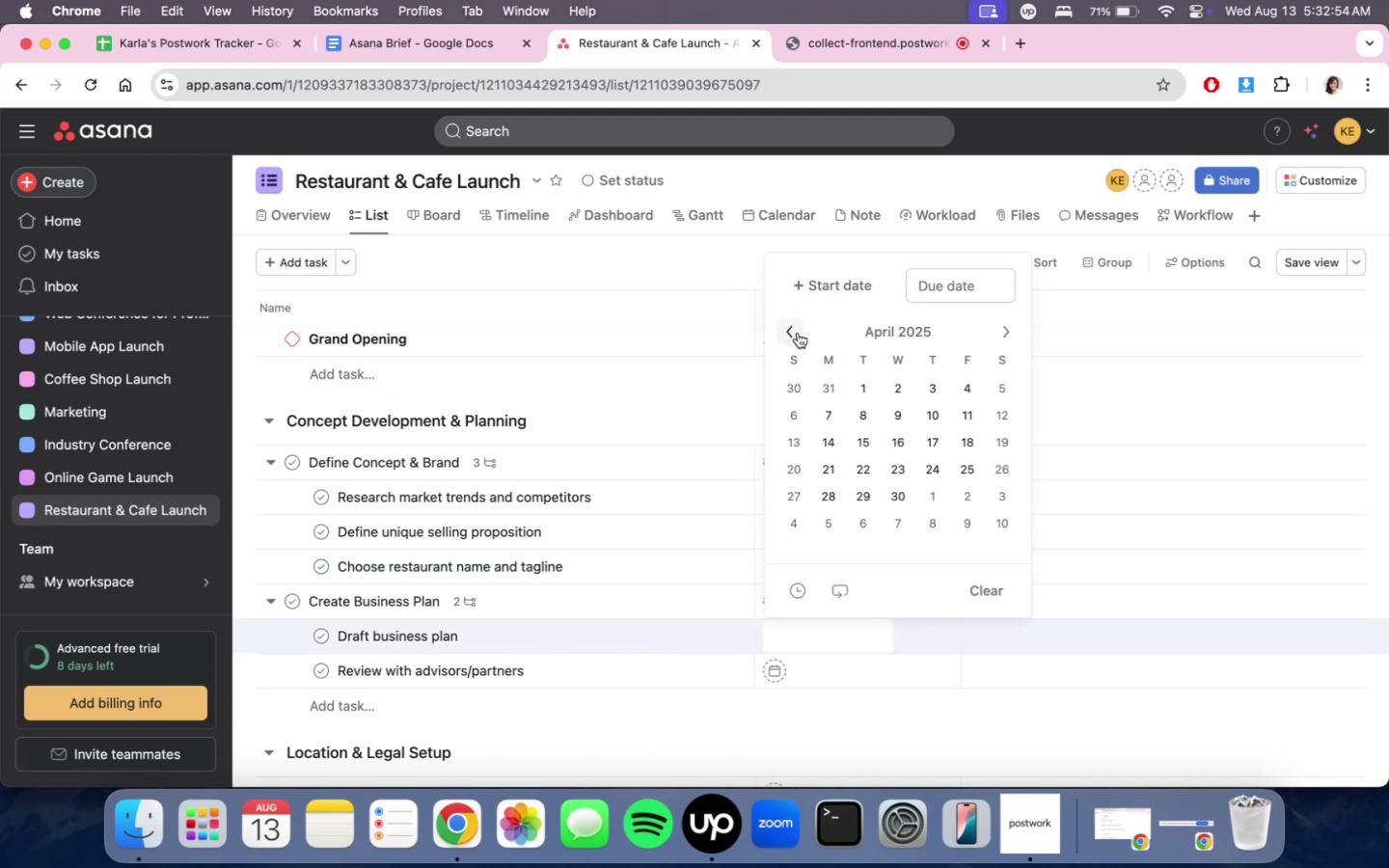 
triple_click([798, 333])
 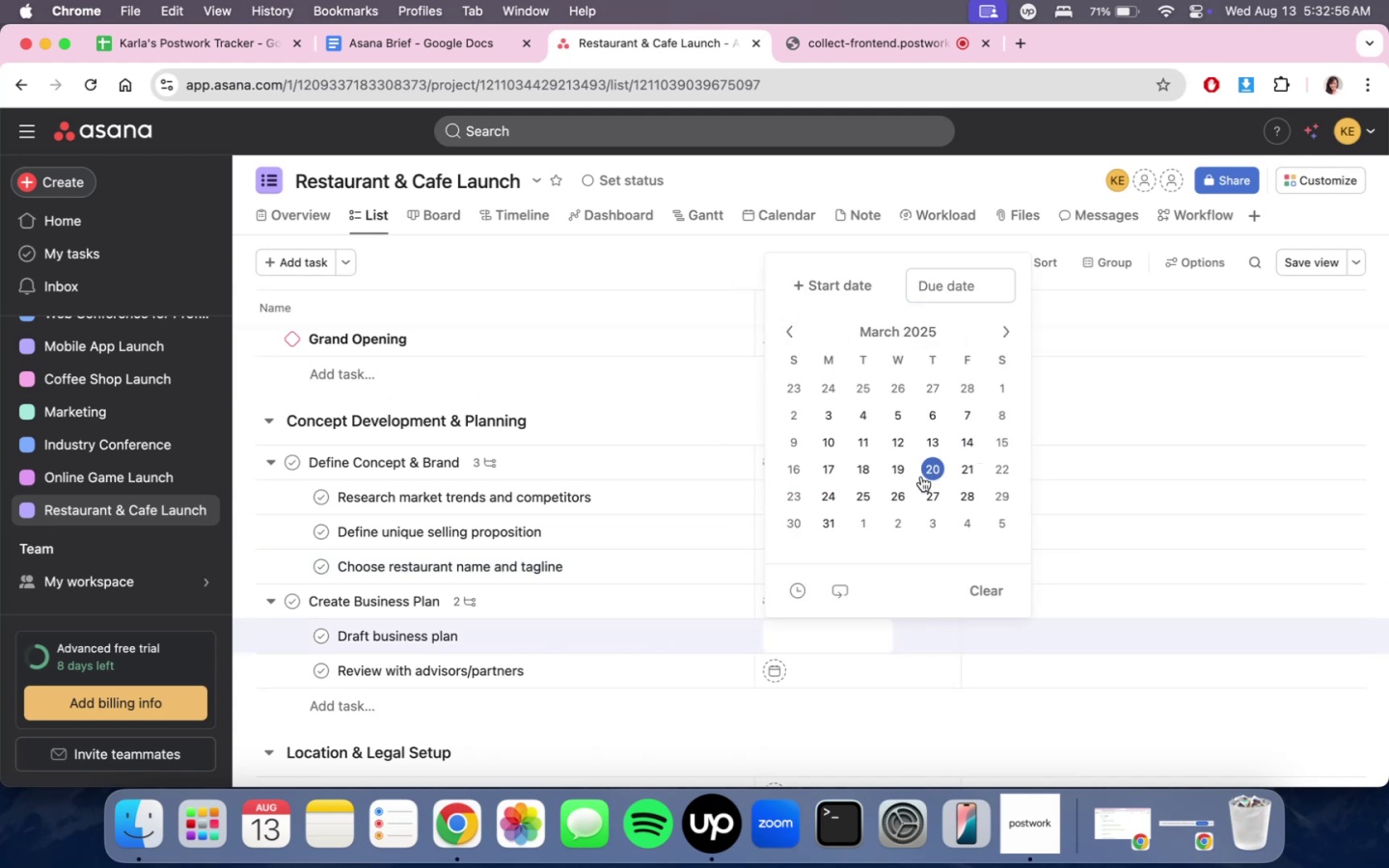 
left_click([829, 470])
 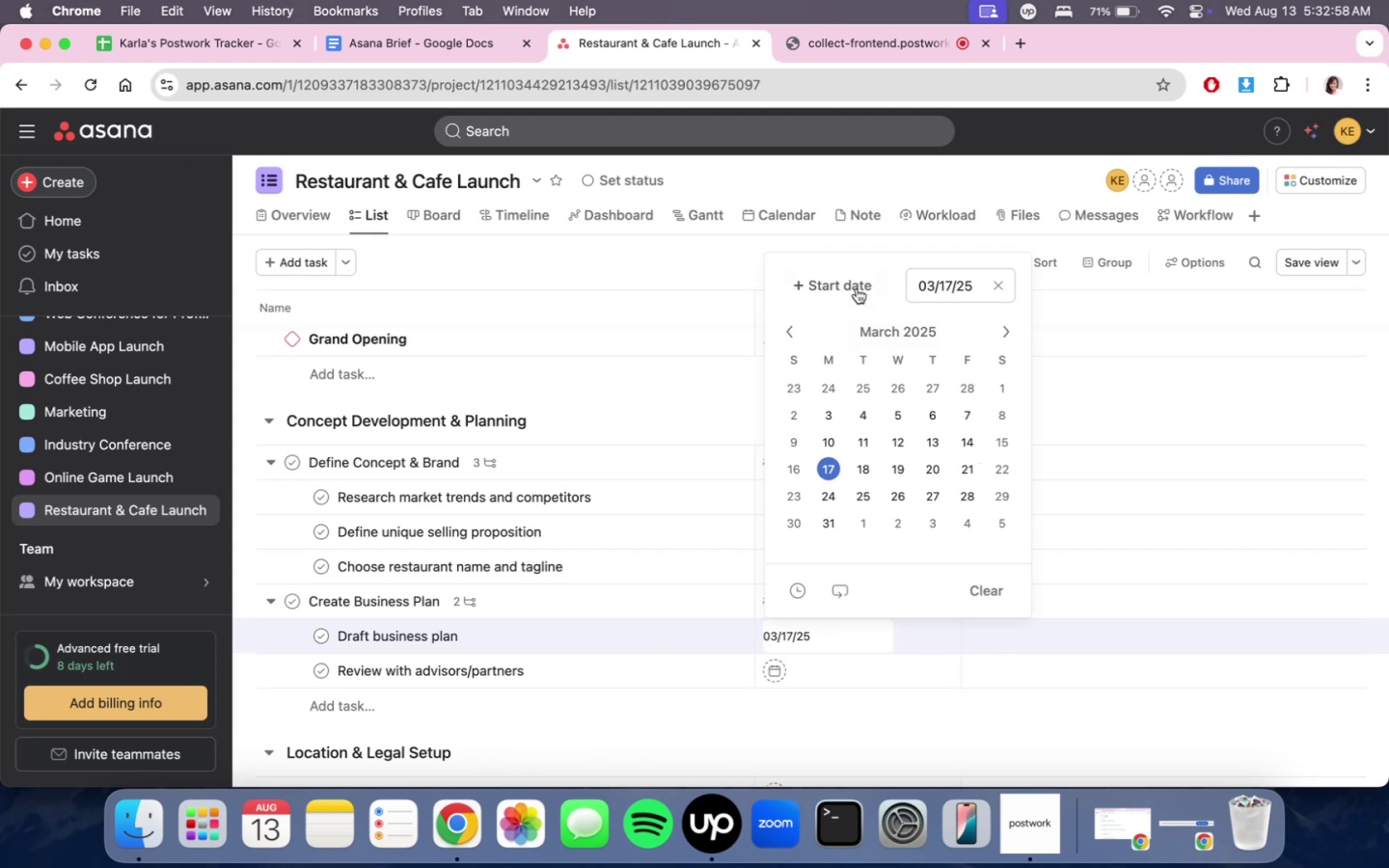 
double_click([853, 278])
 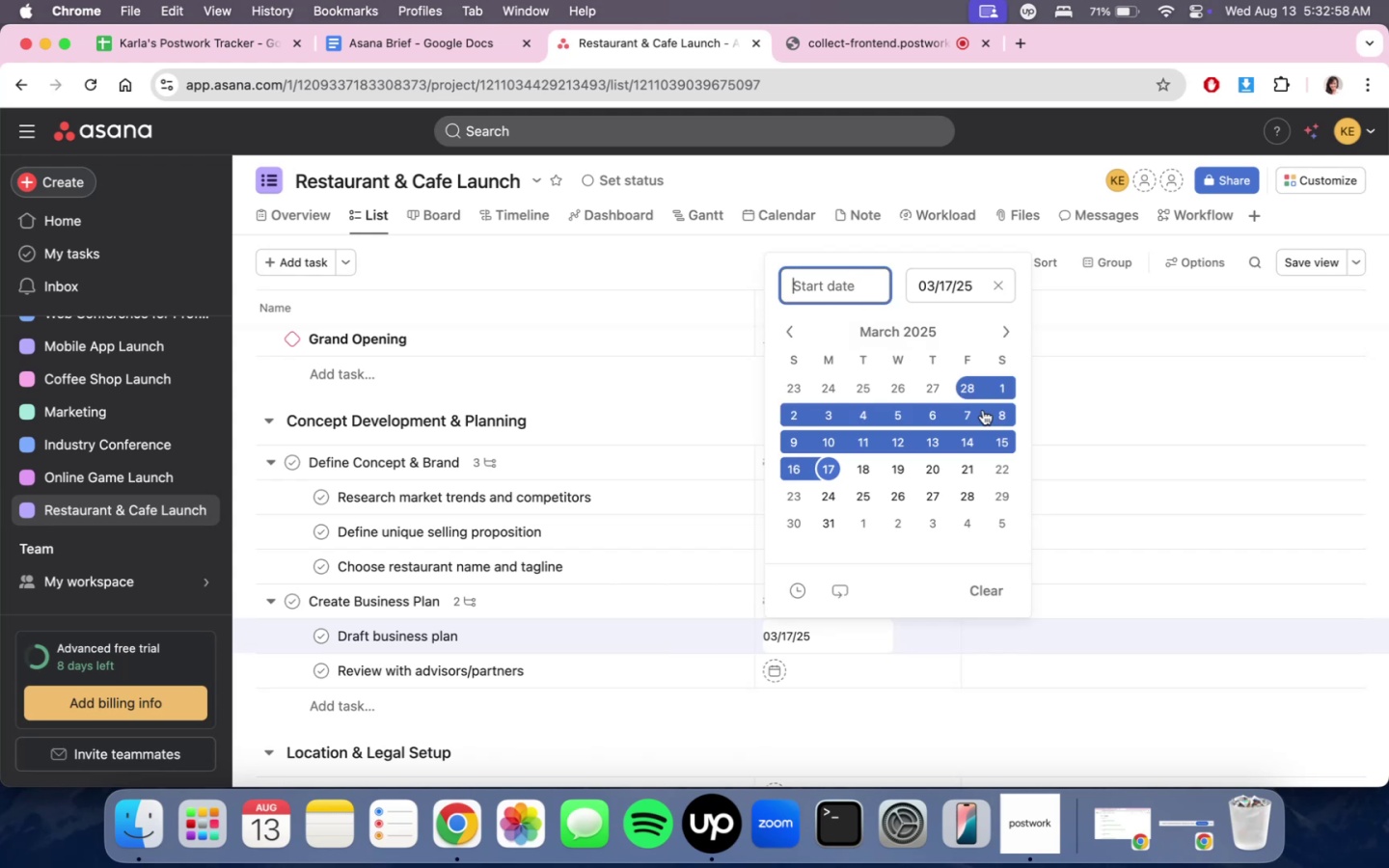 
mouse_move([968, 475])
 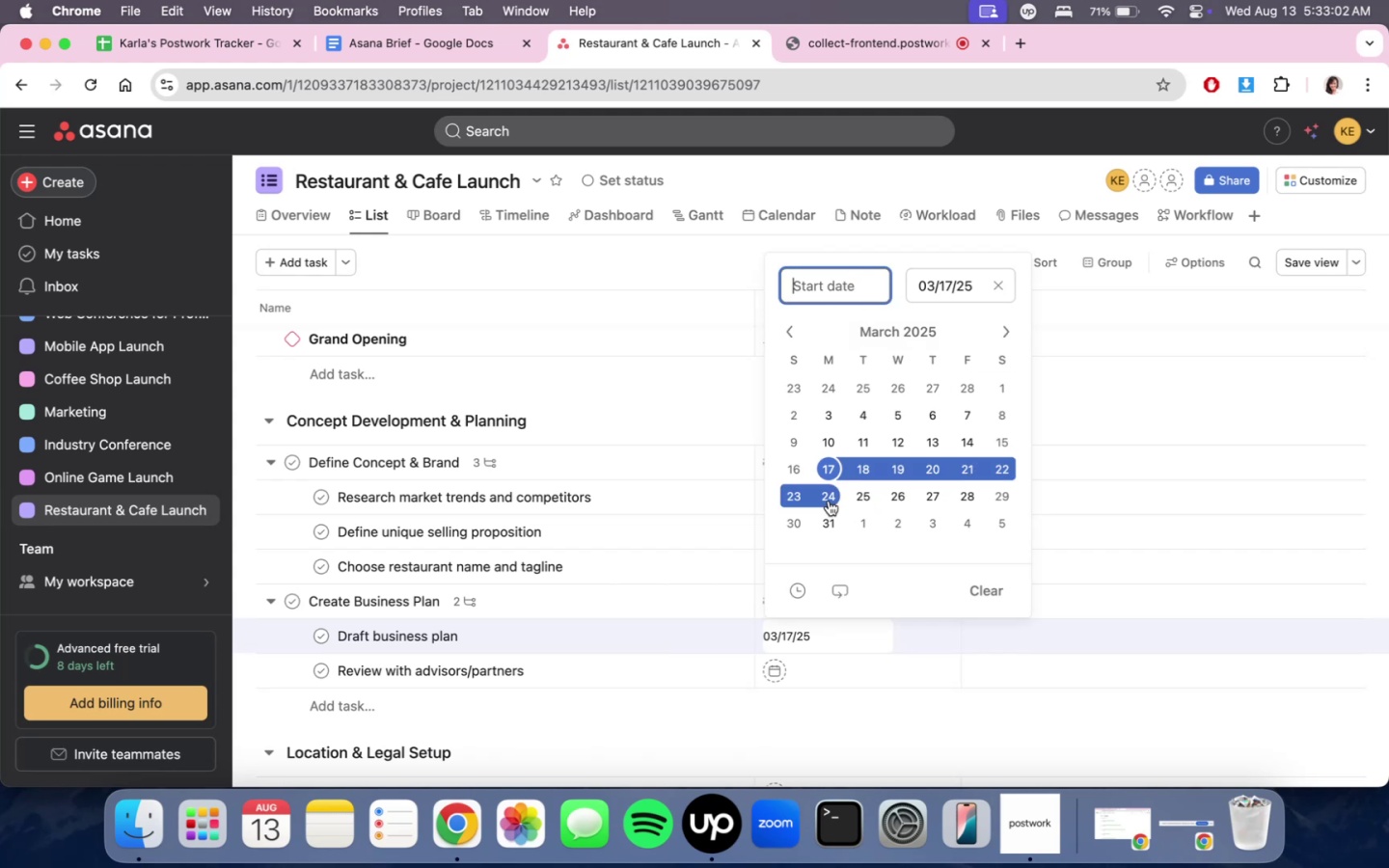 
left_click([829, 501])
 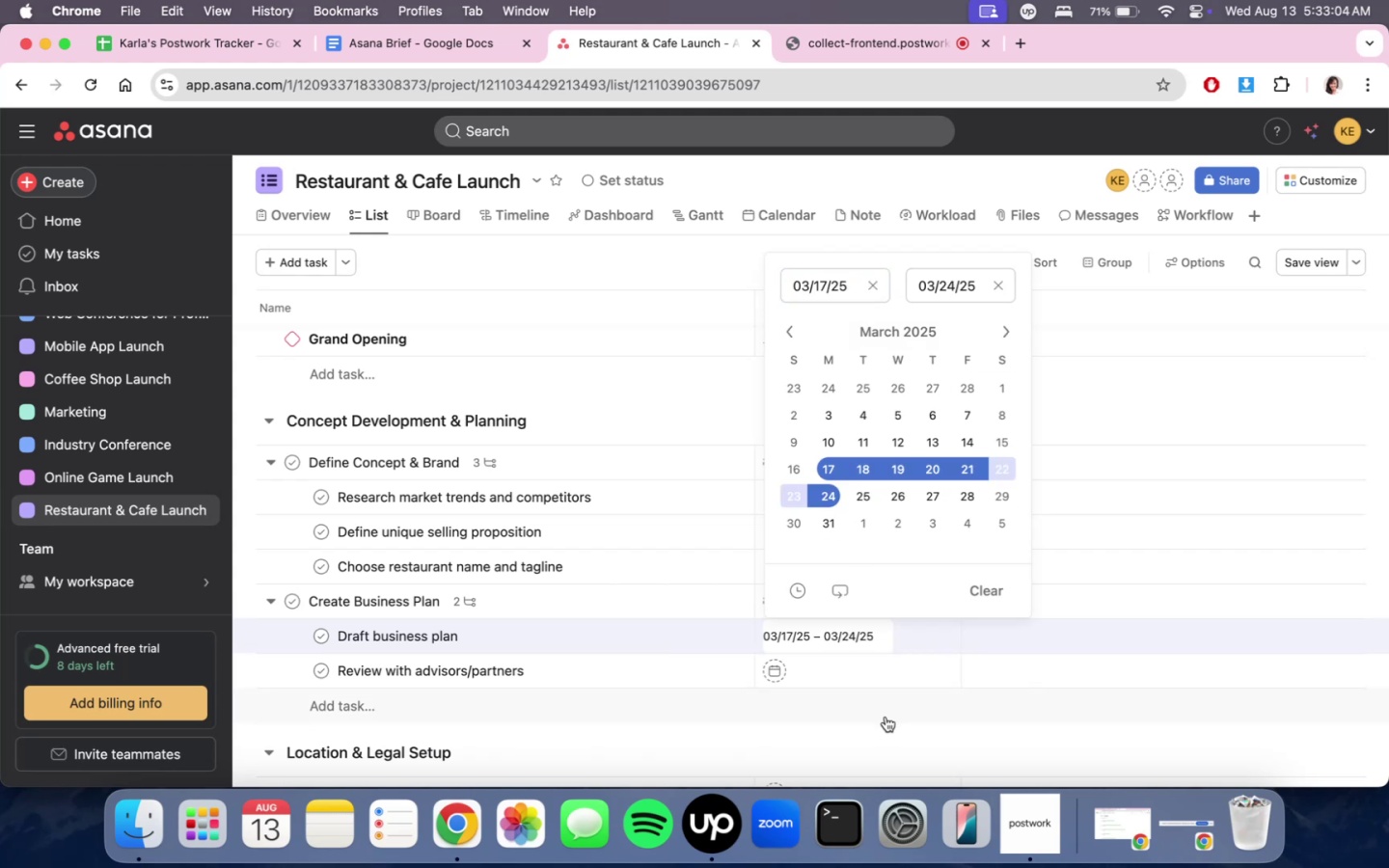 
left_click([885, 717])
 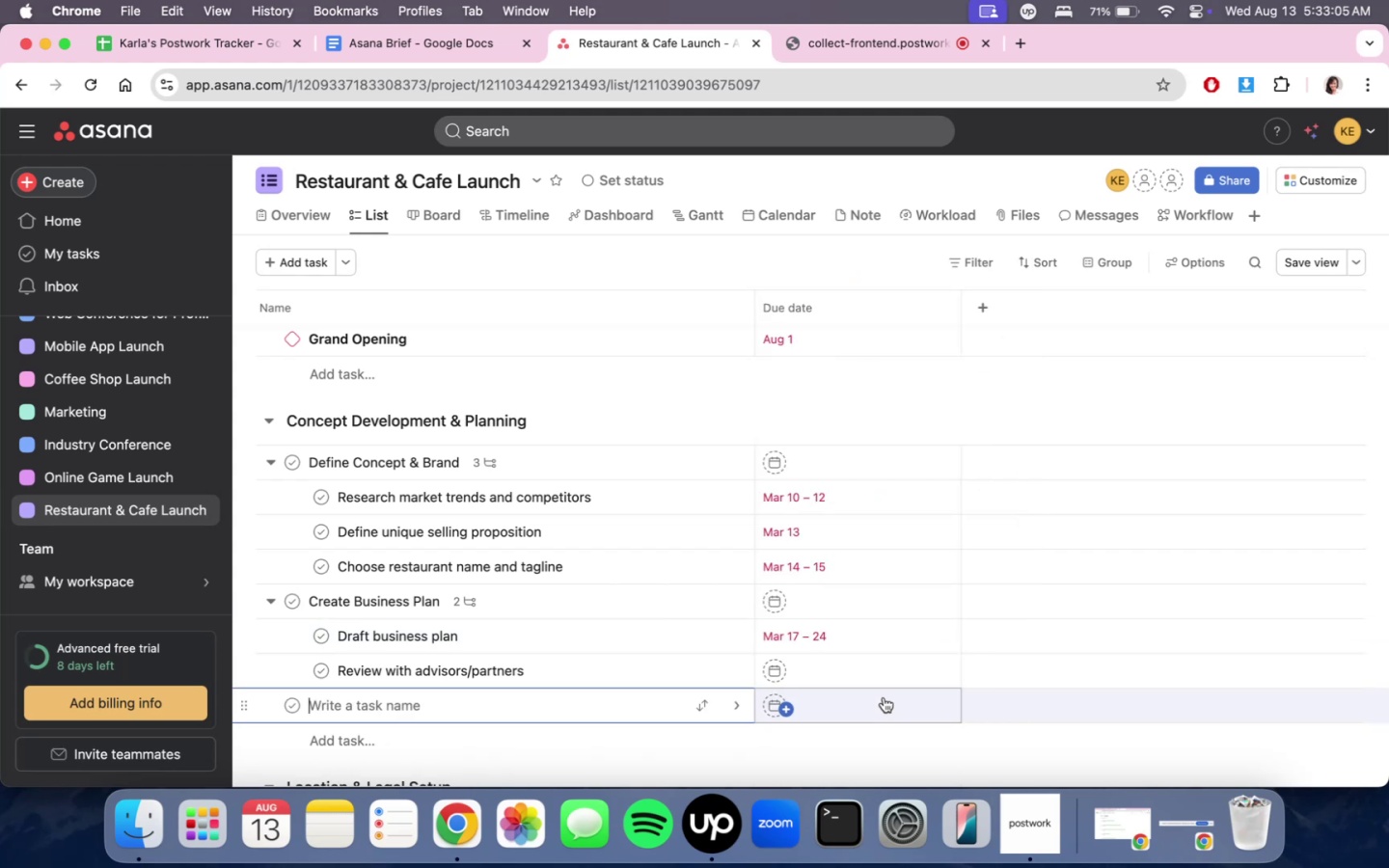 
double_click([882, 682])
 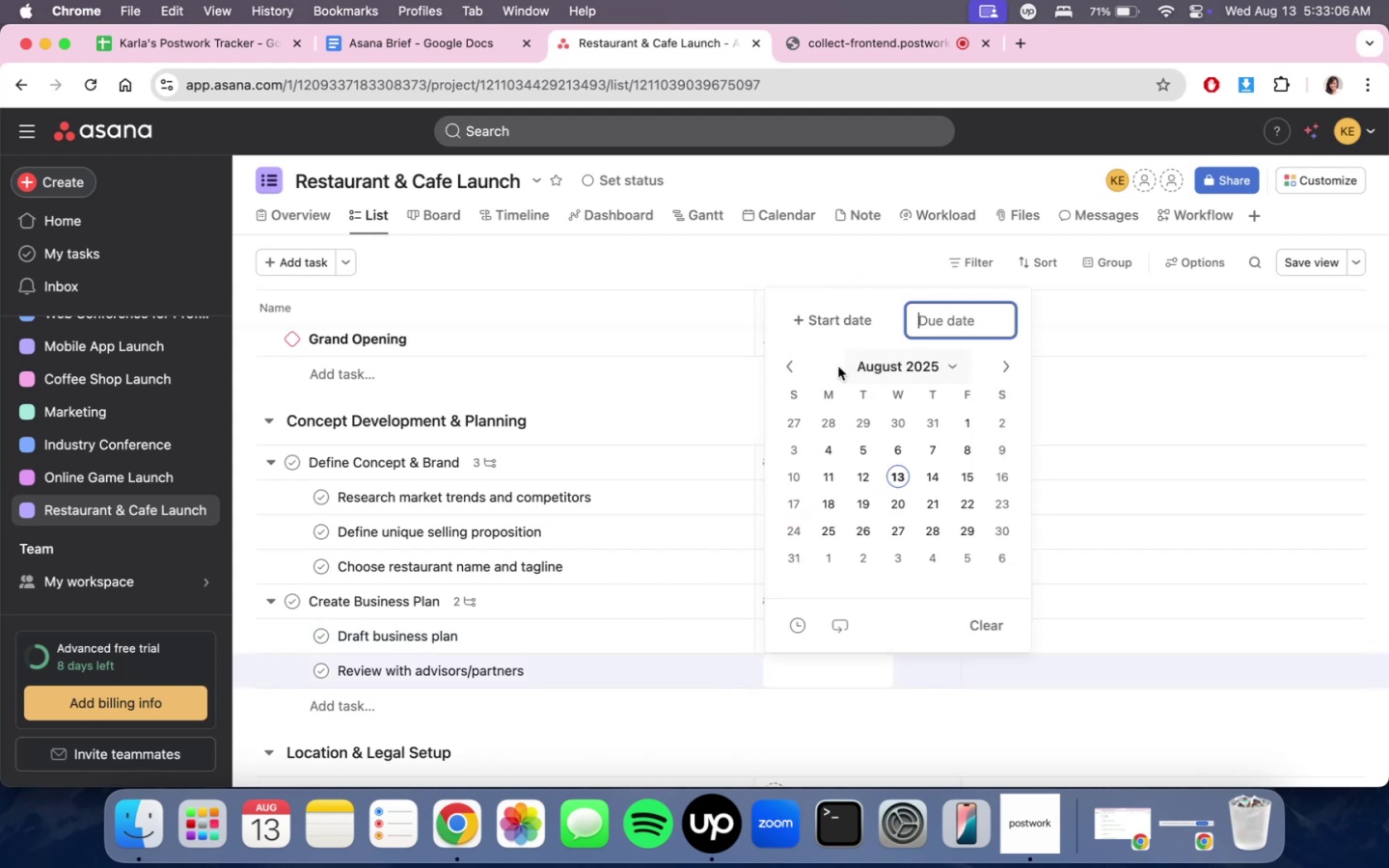 
double_click([788, 366])
 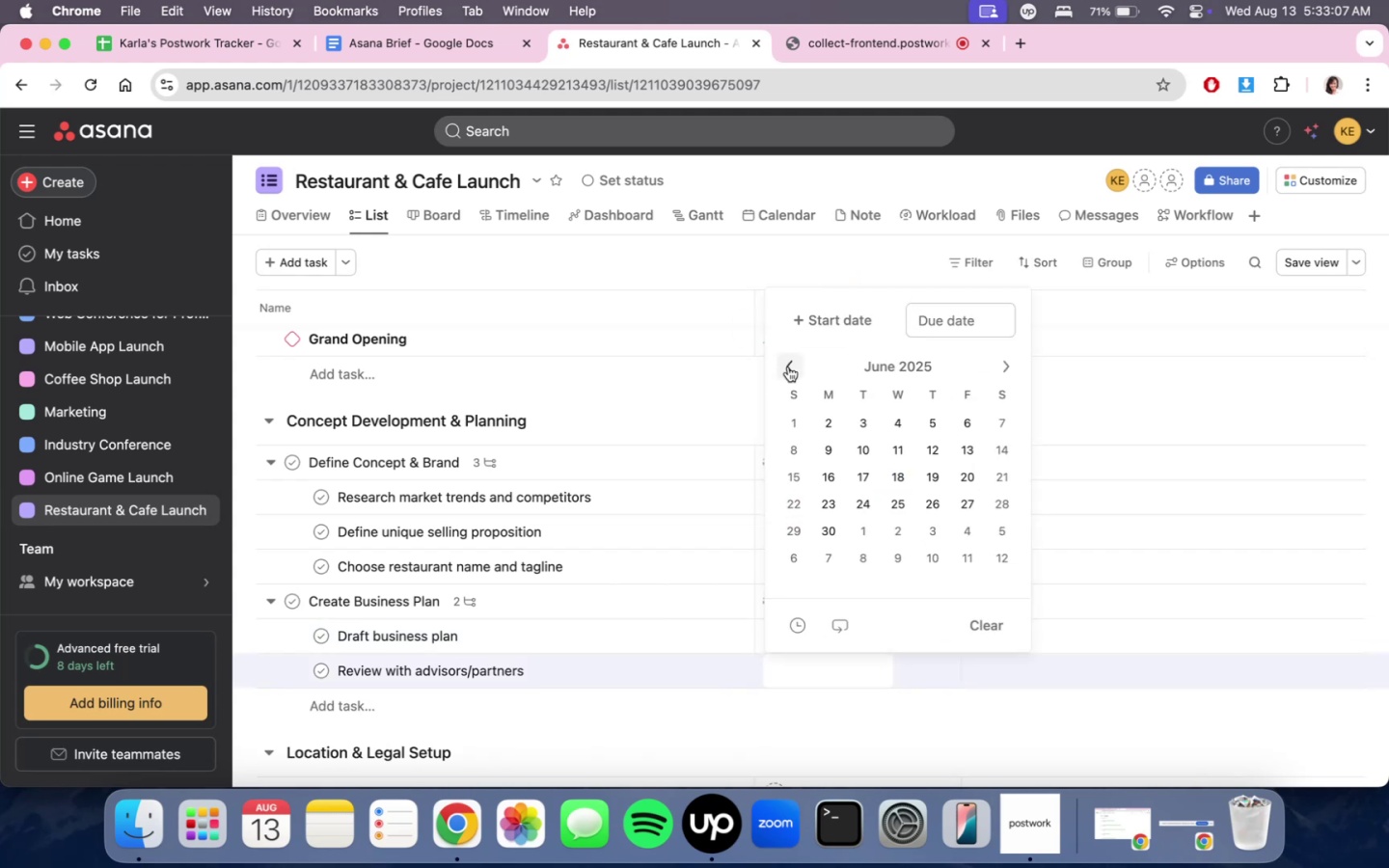 
triple_click([788, 366])
 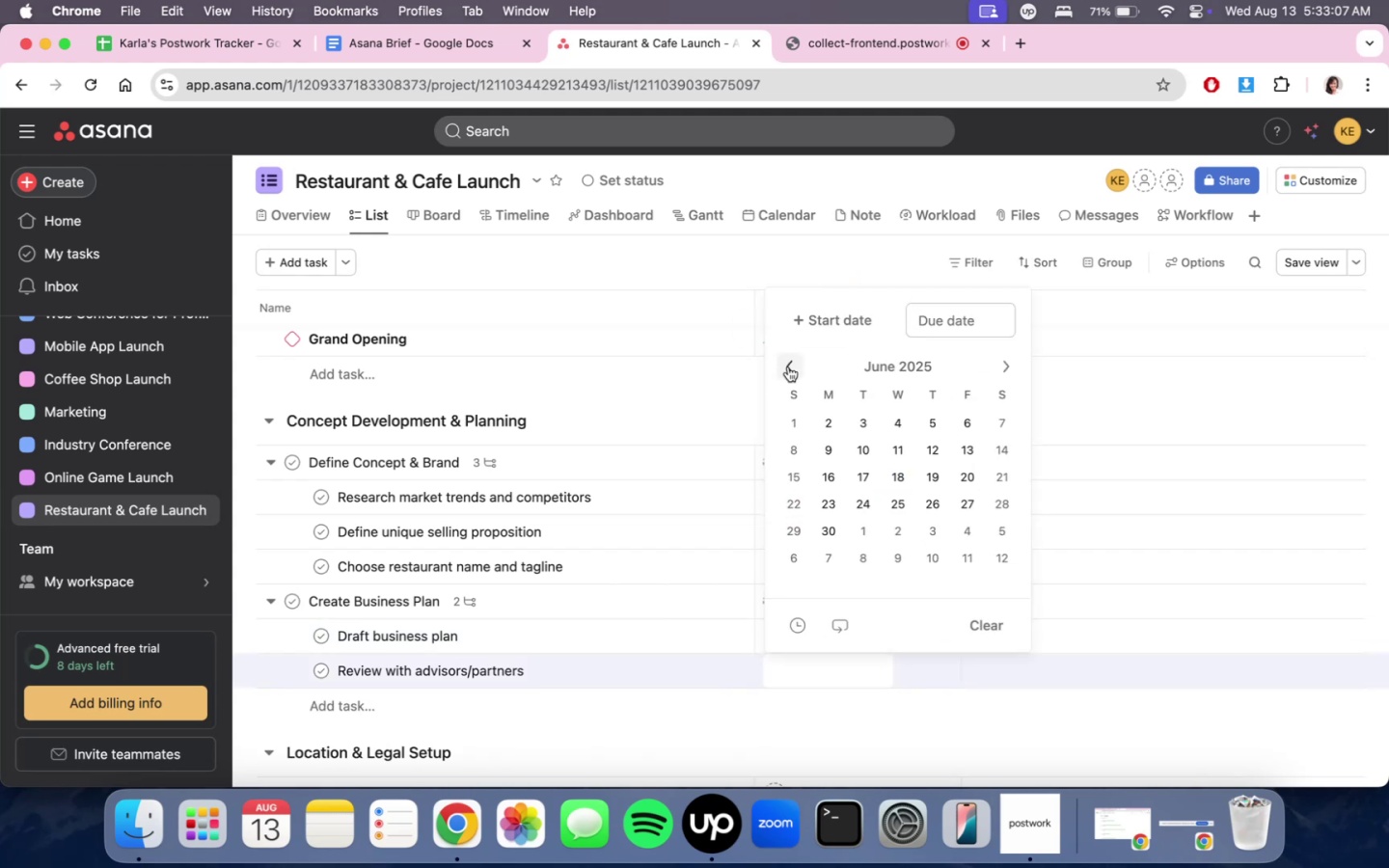 
triple_click([788, 366])
 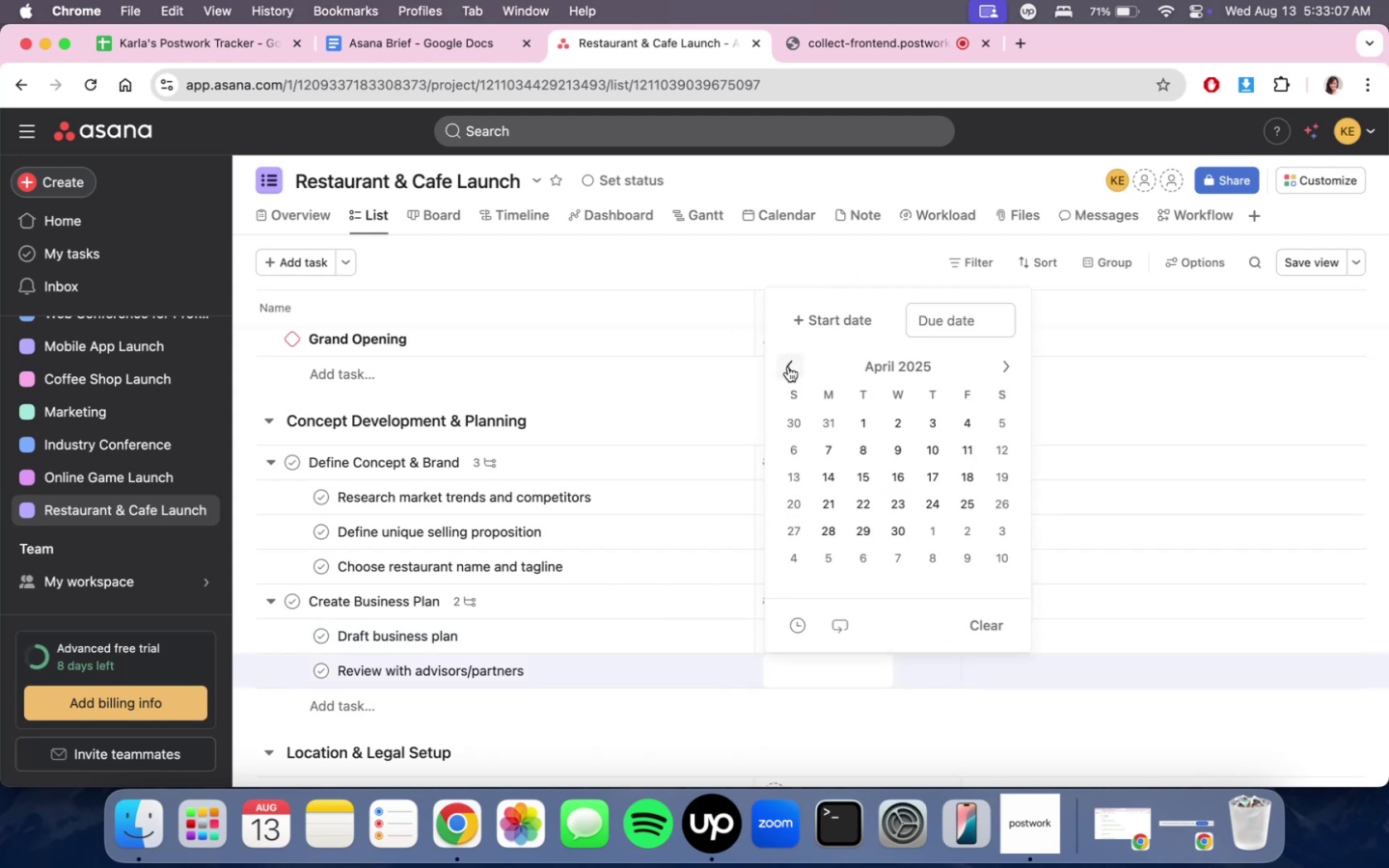 
triple_click([788, 366])
 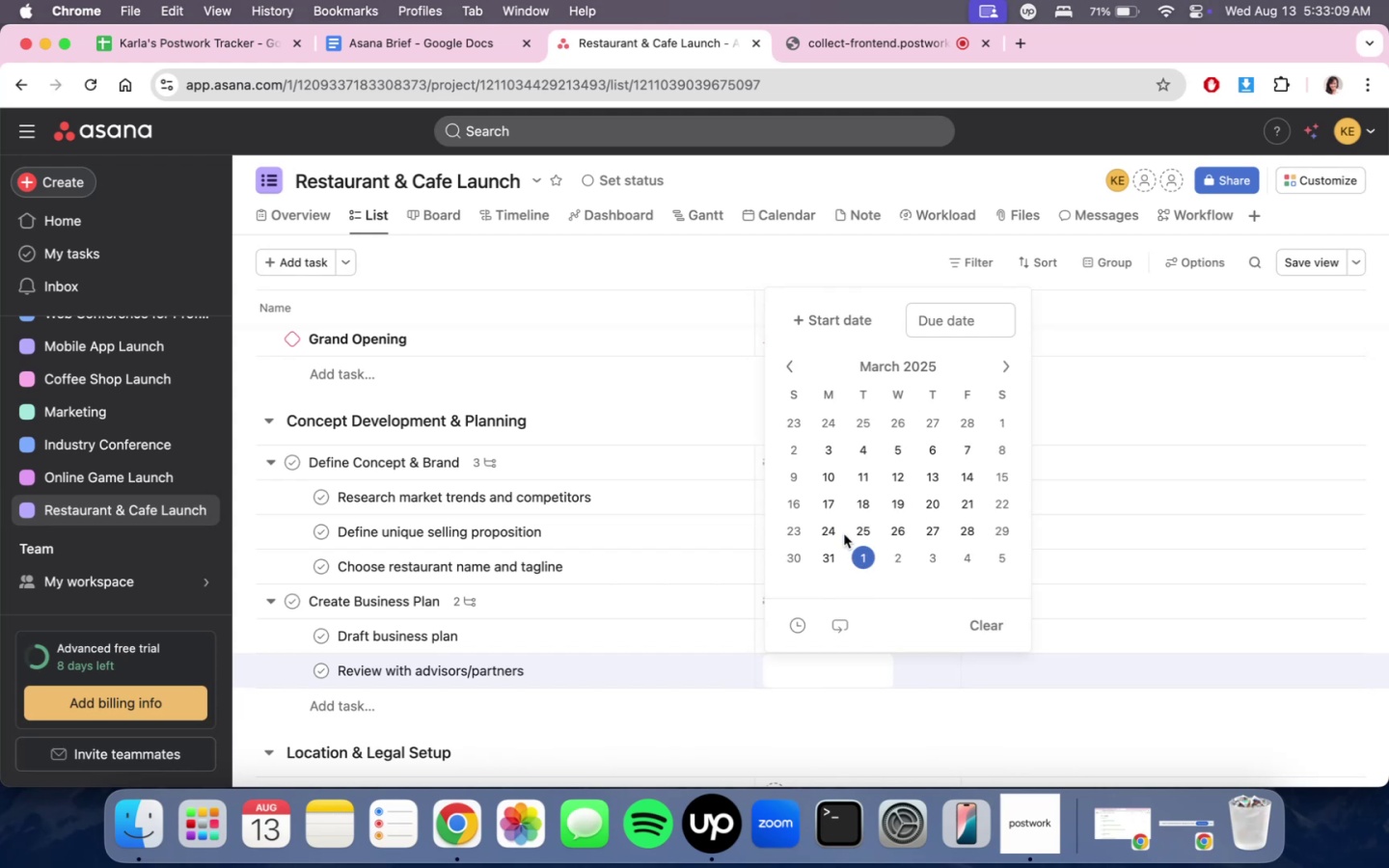 
left_click([831, 531])
 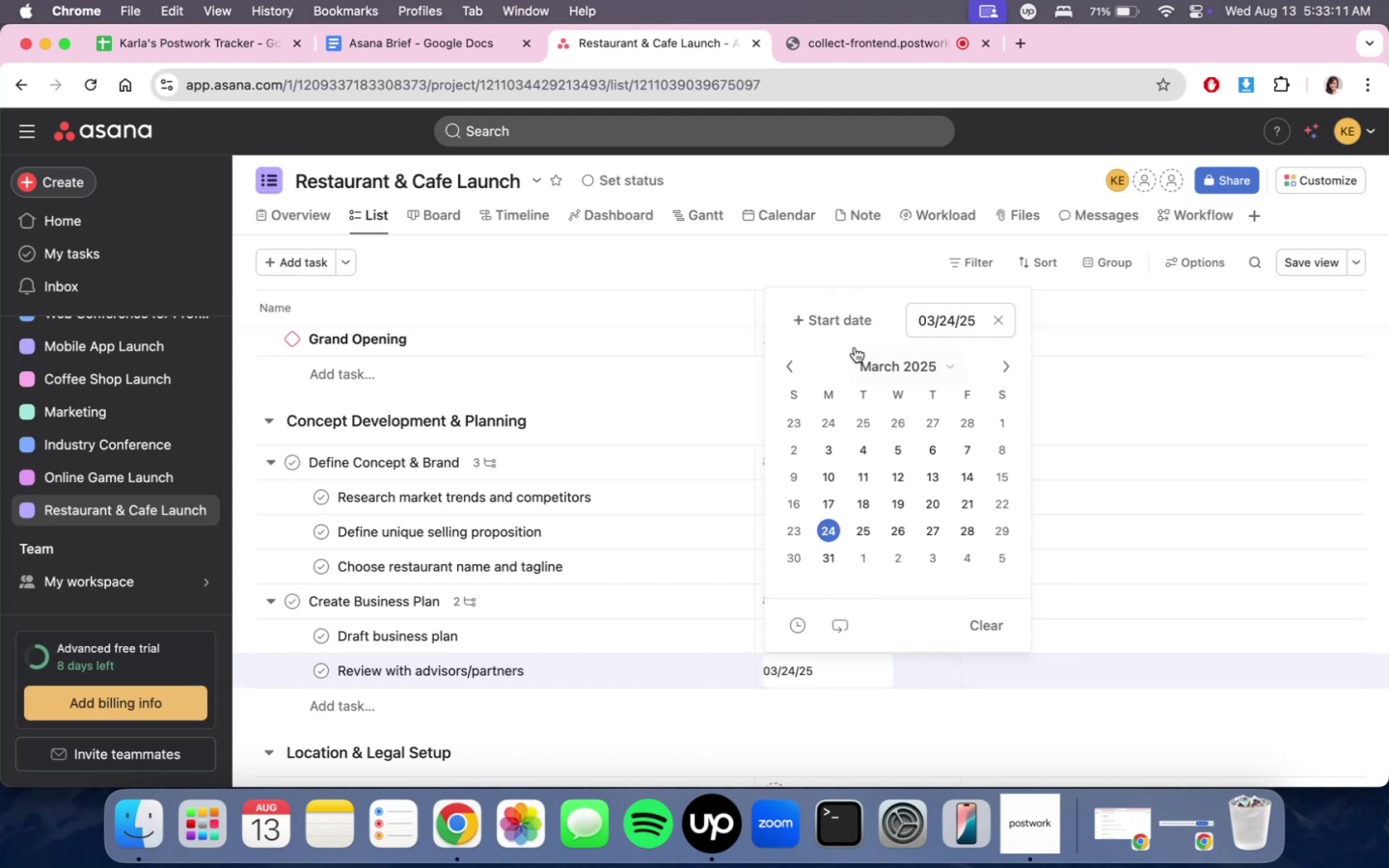 
left_click([852, 328])
 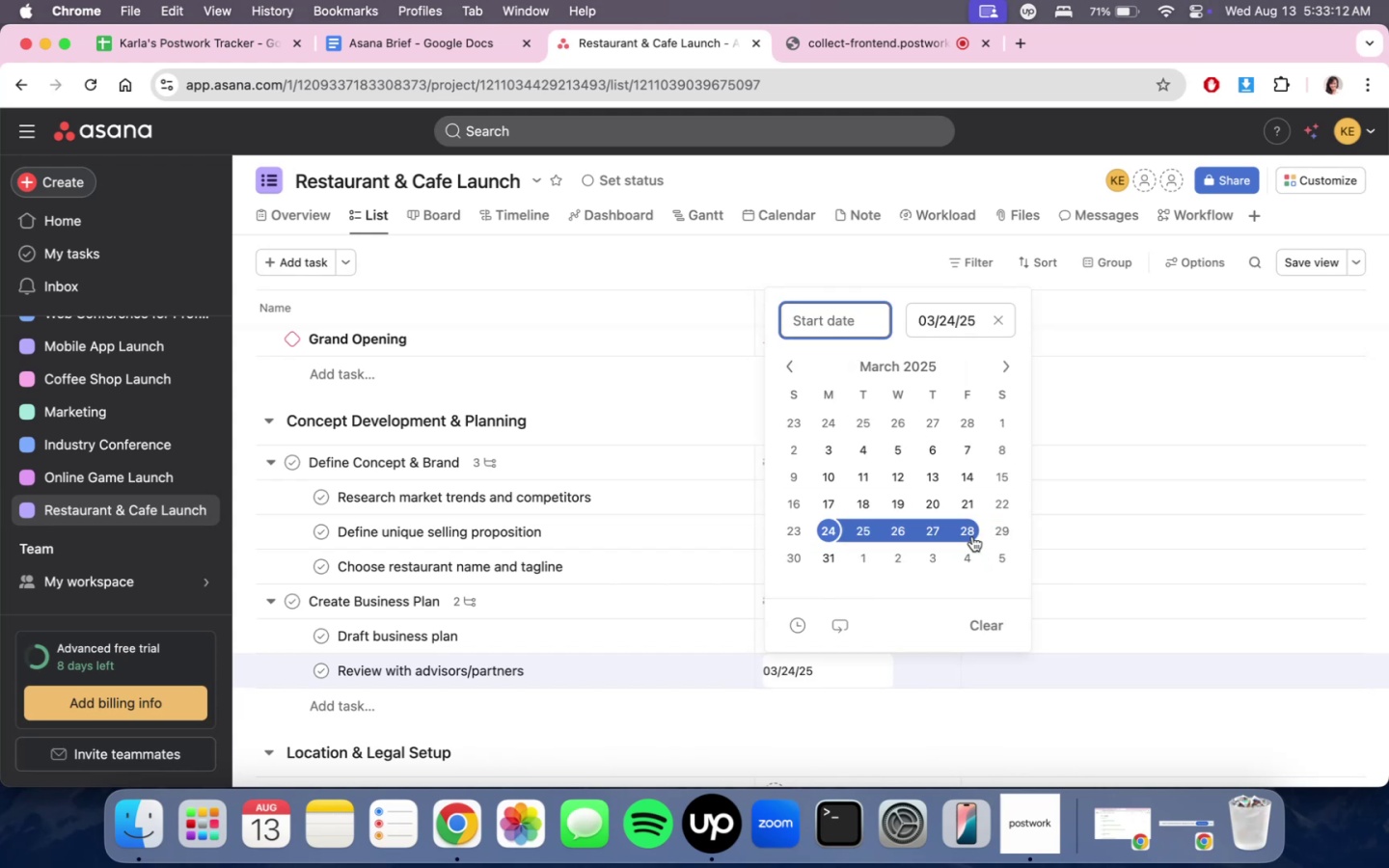 
left_click([972, 536])
 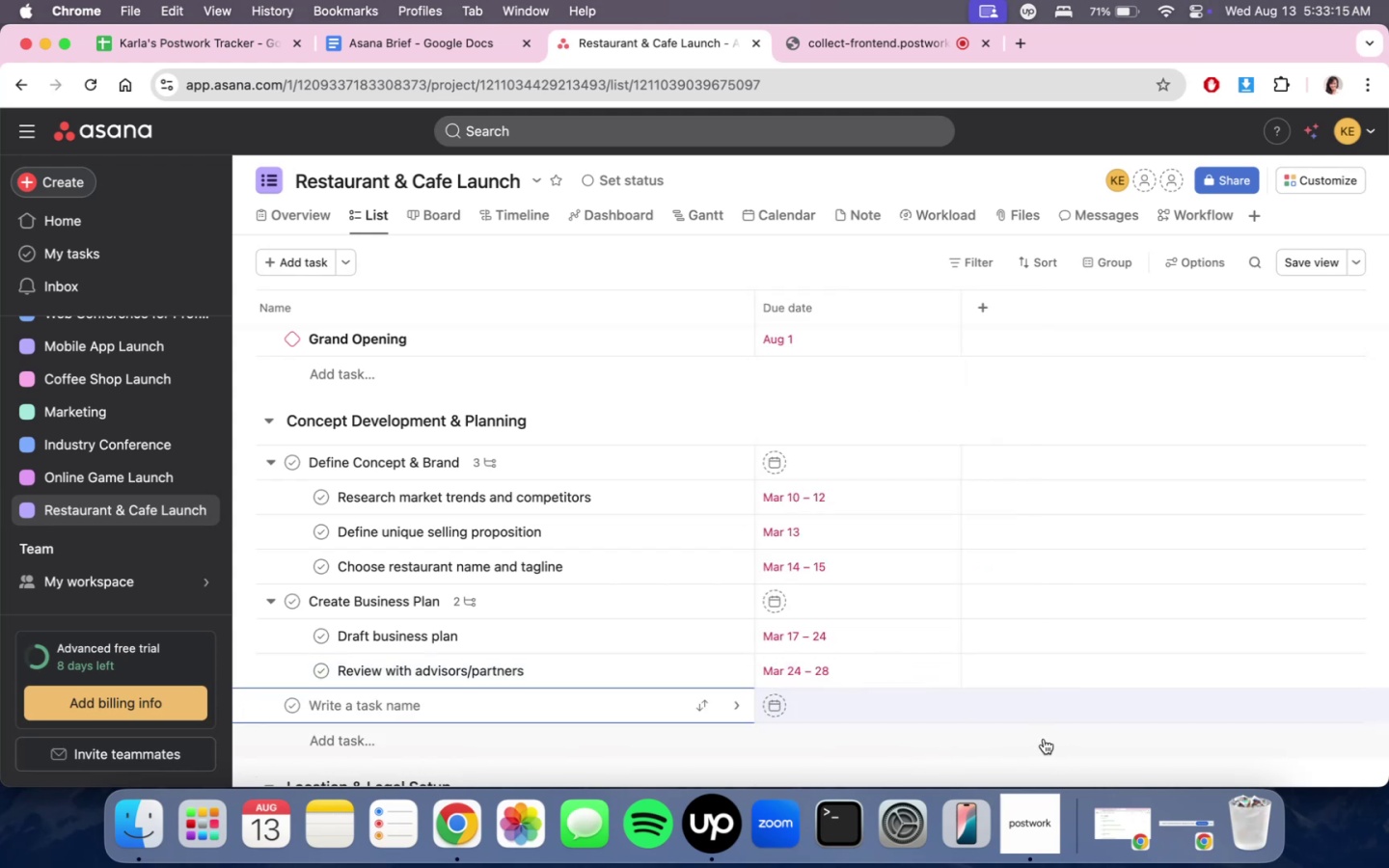 
left_click([878, 384])
 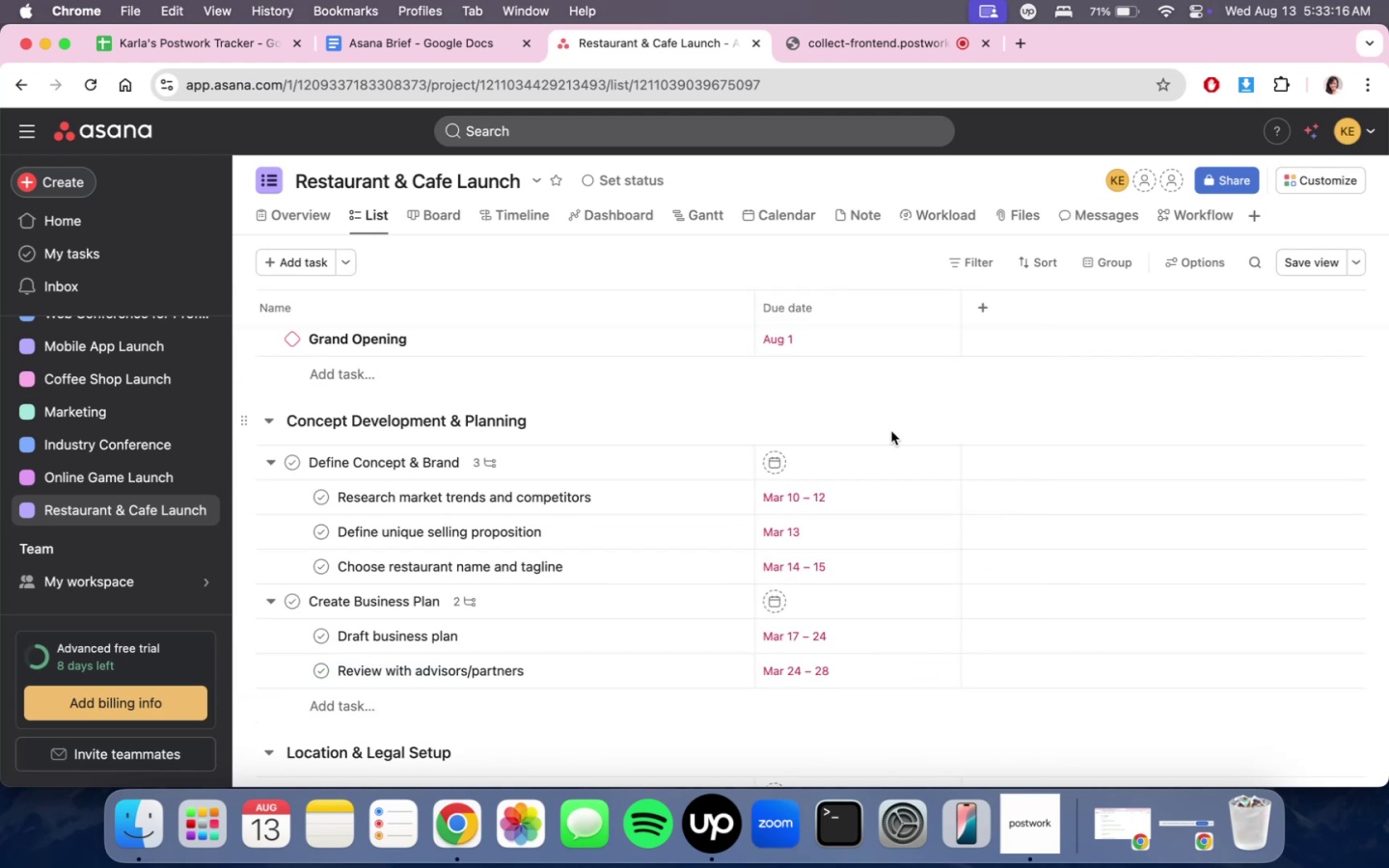 
scroll: coordinate [910, 658], scroll_direction: up, amount: 2.0
 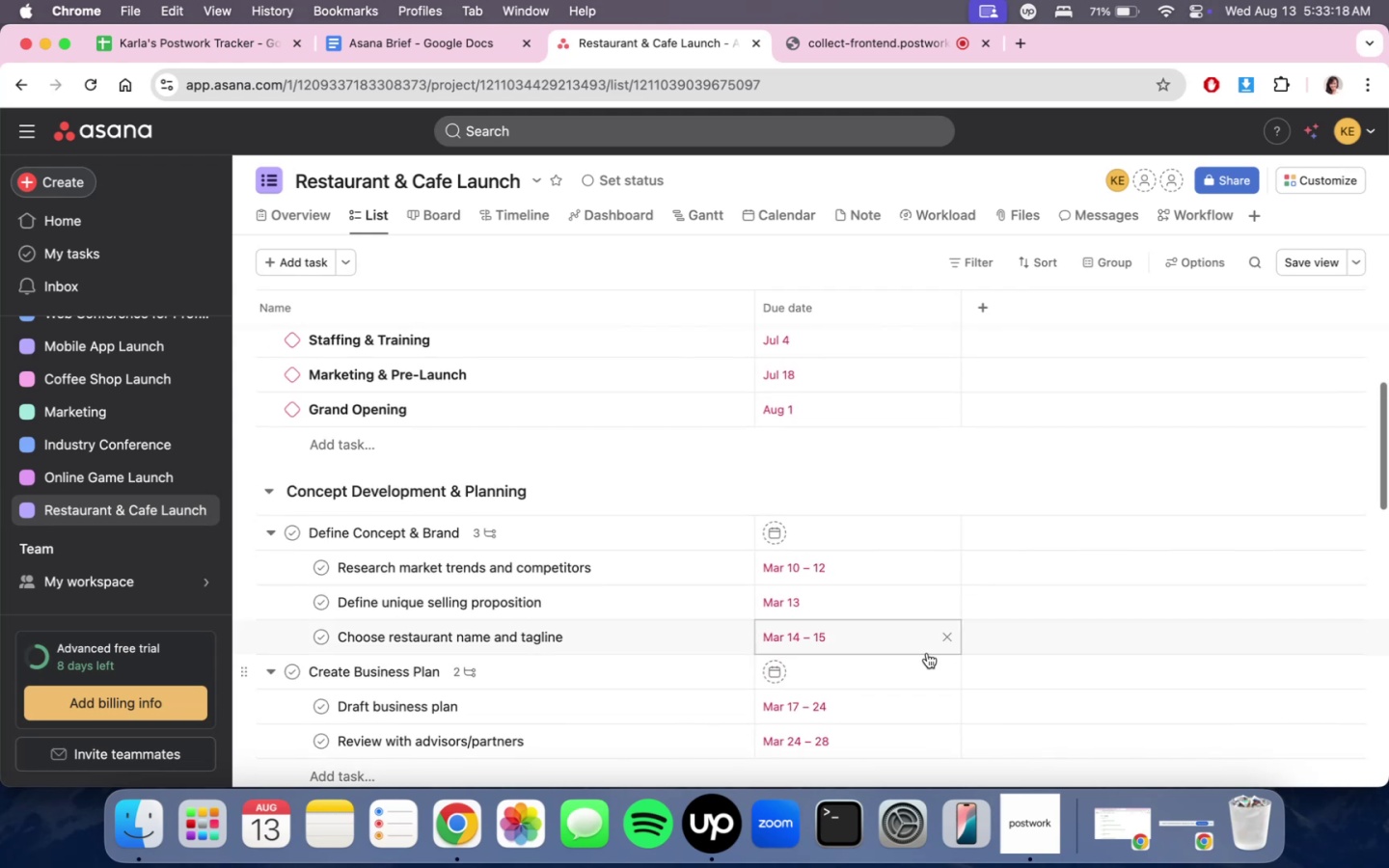 
scroll: coordinate [945, 648], scroll_direction: none, amount: 0.0
 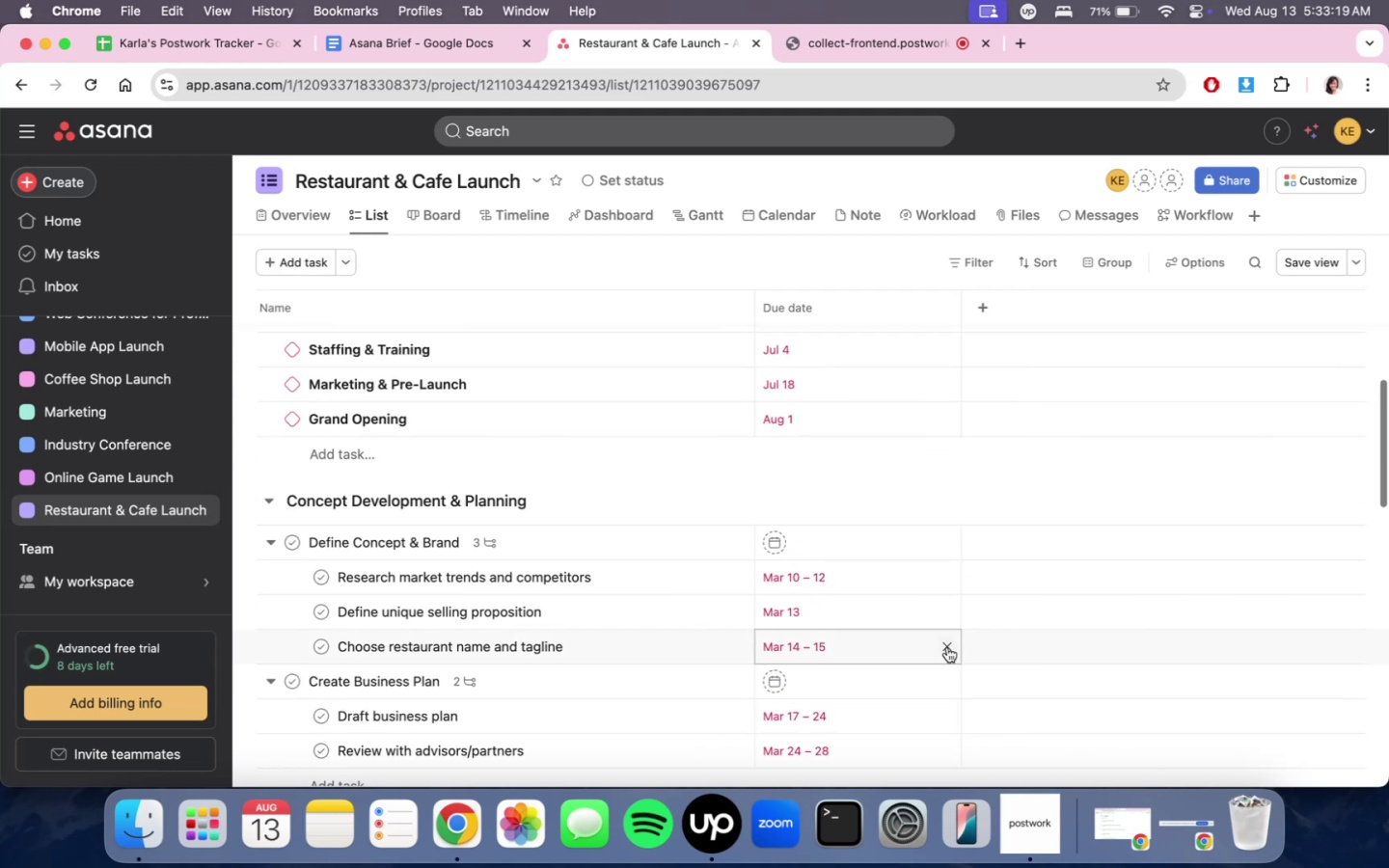 
scroll: coordinate [950, 639], scroll_direction: up, amount: 9.0
 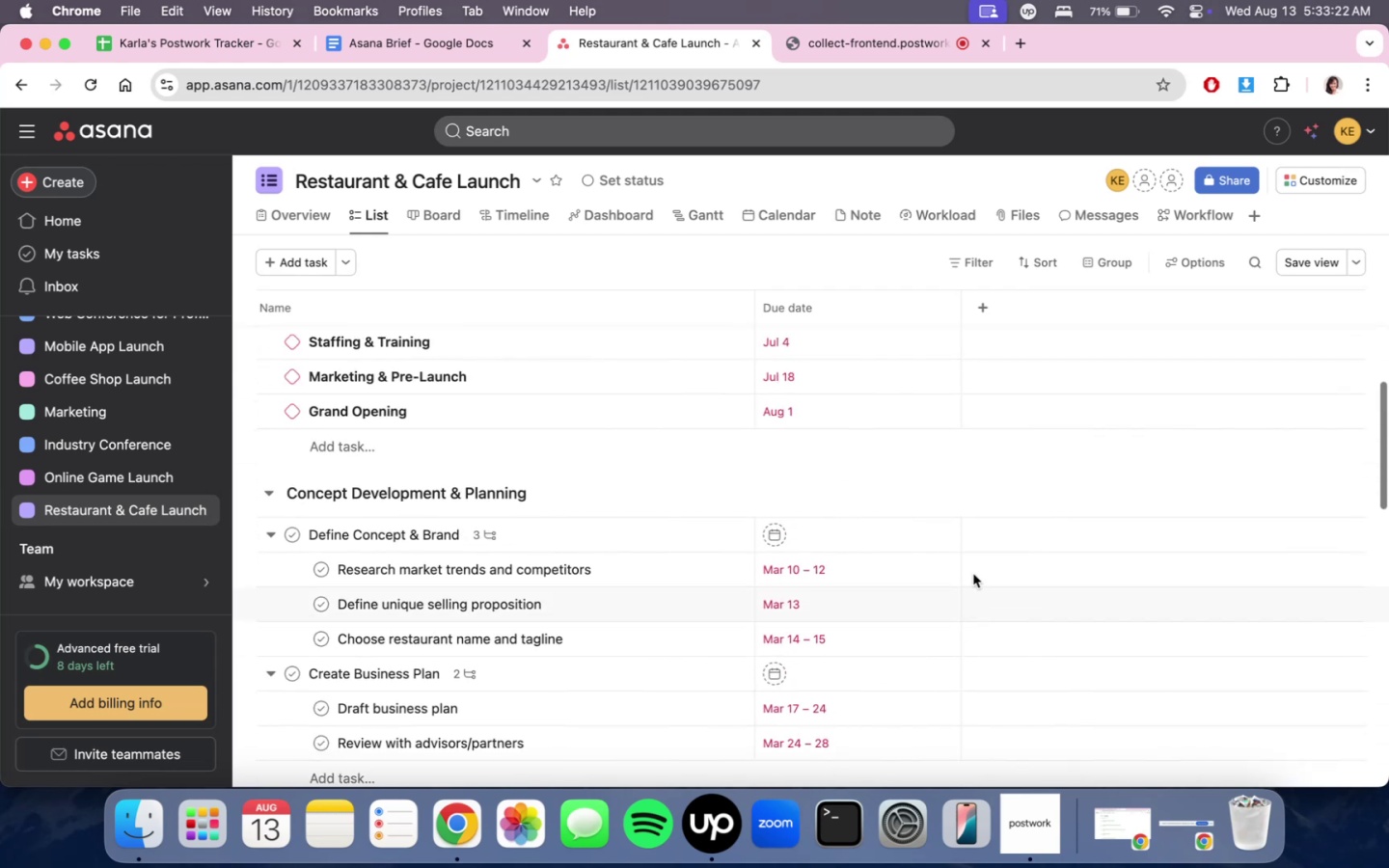 
scroll: coordinate [960, 532], scroll_direction: down, amount: 2.0
 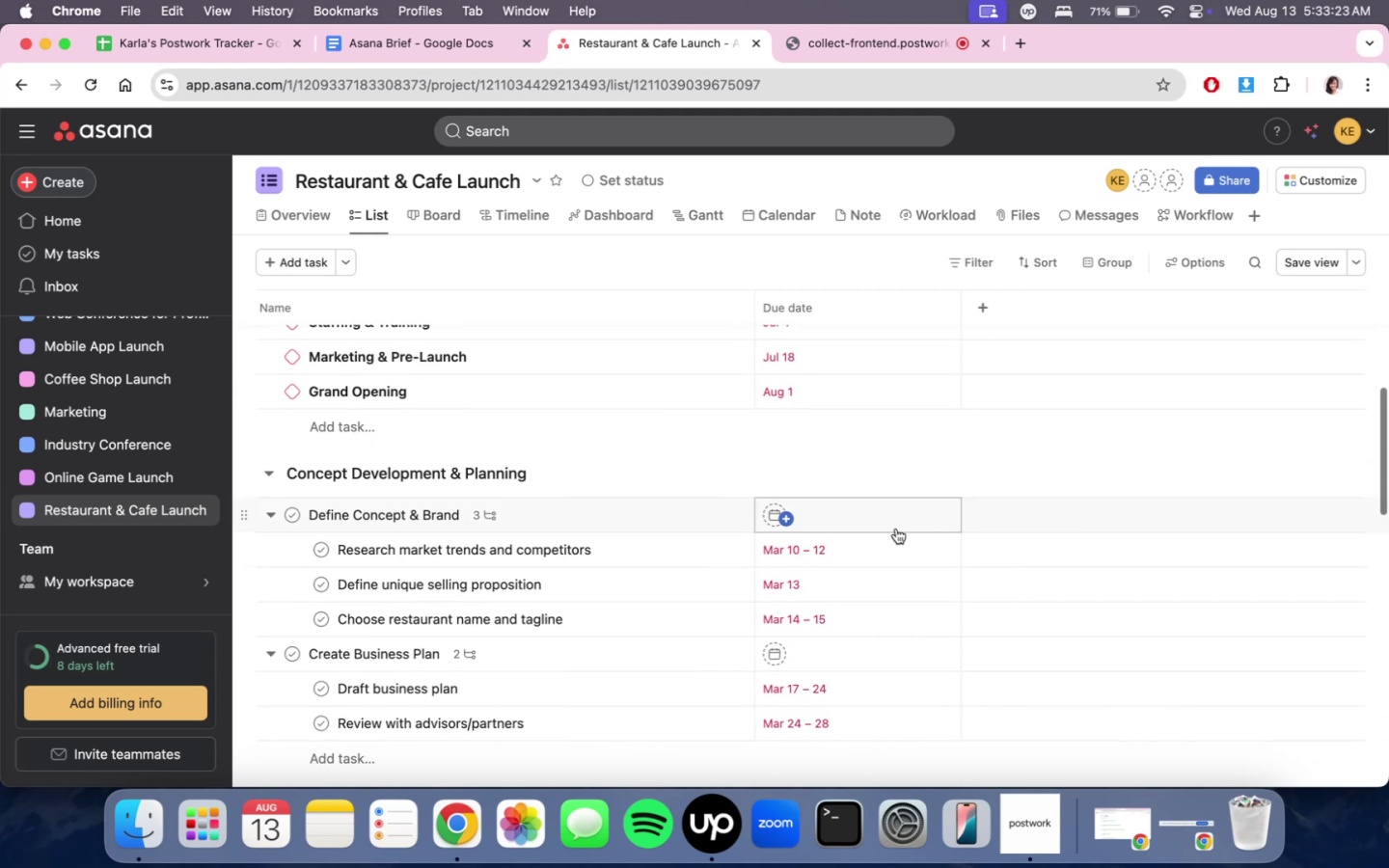 
left_click([892, 530])
 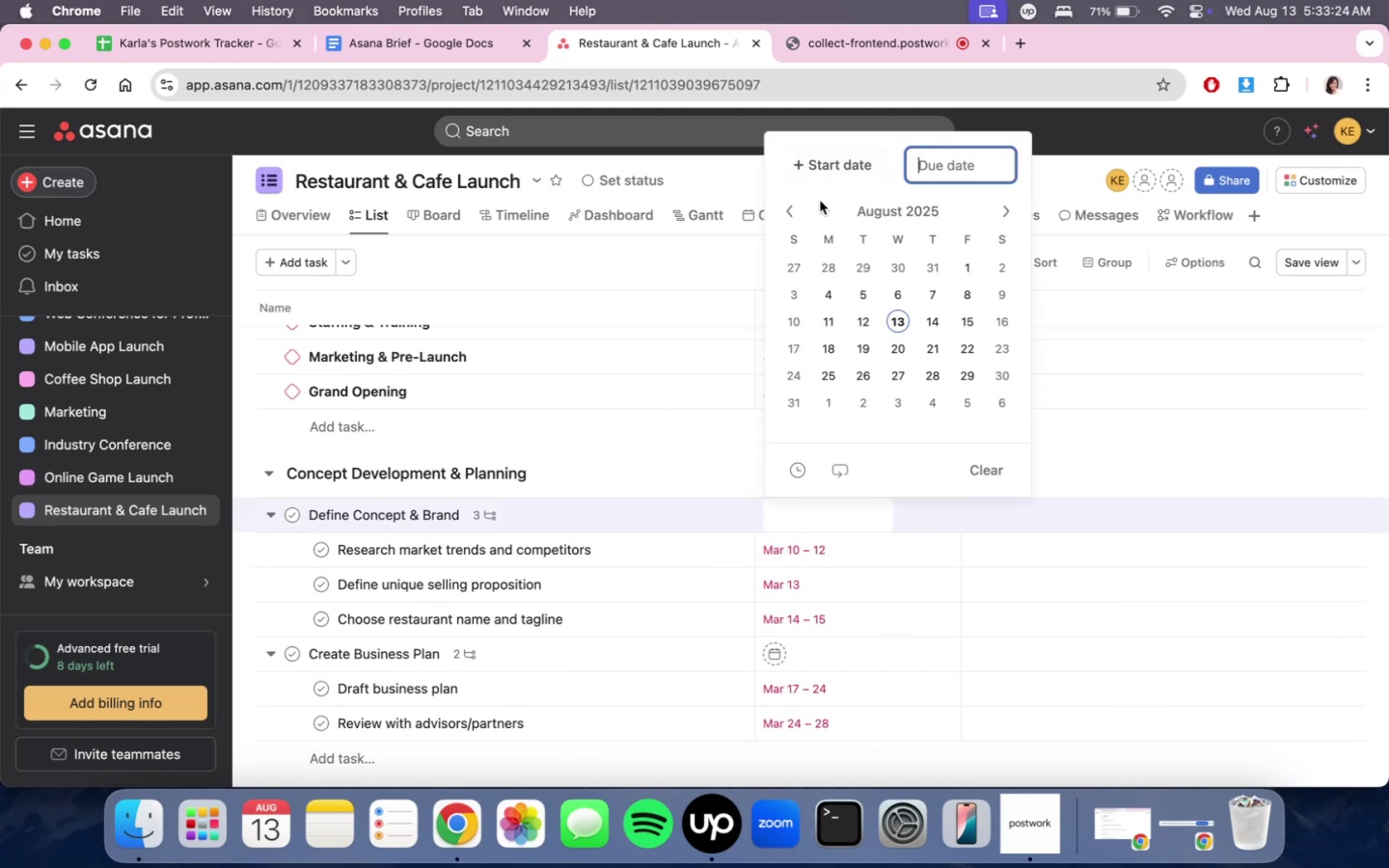 
double_click([798, 205])
 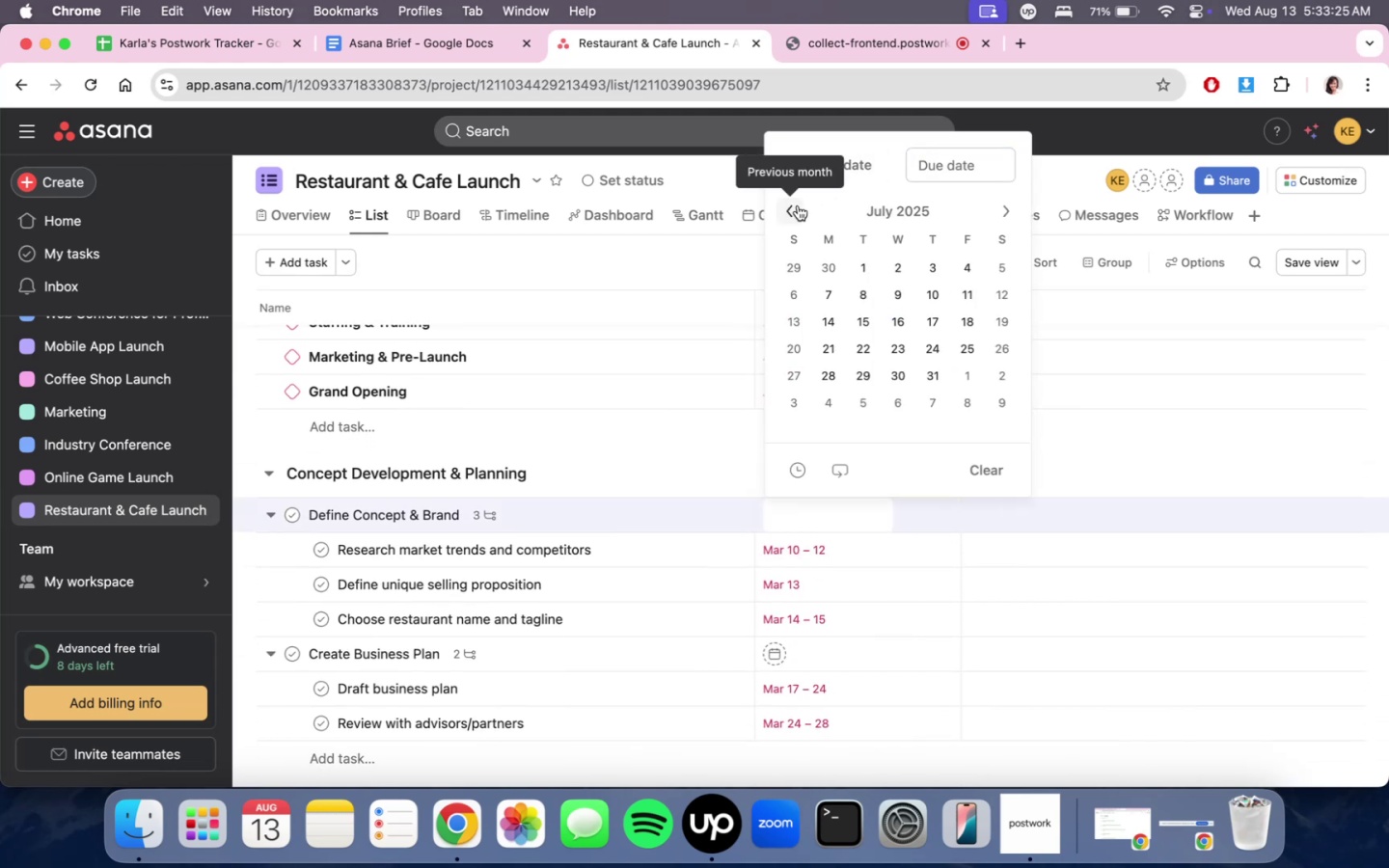 
triple_click([798, 205])
 